 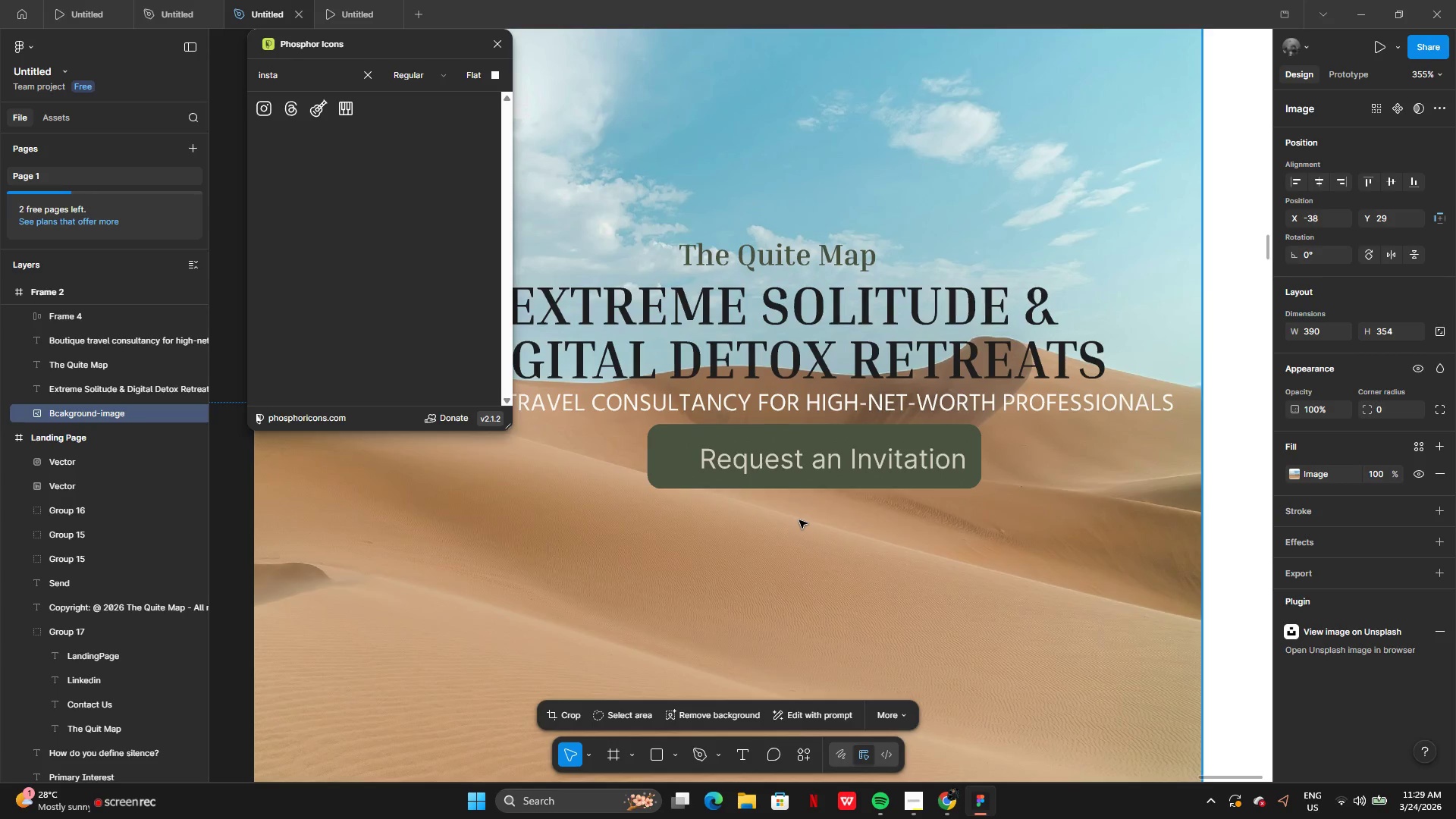 
key(Control+Z)
 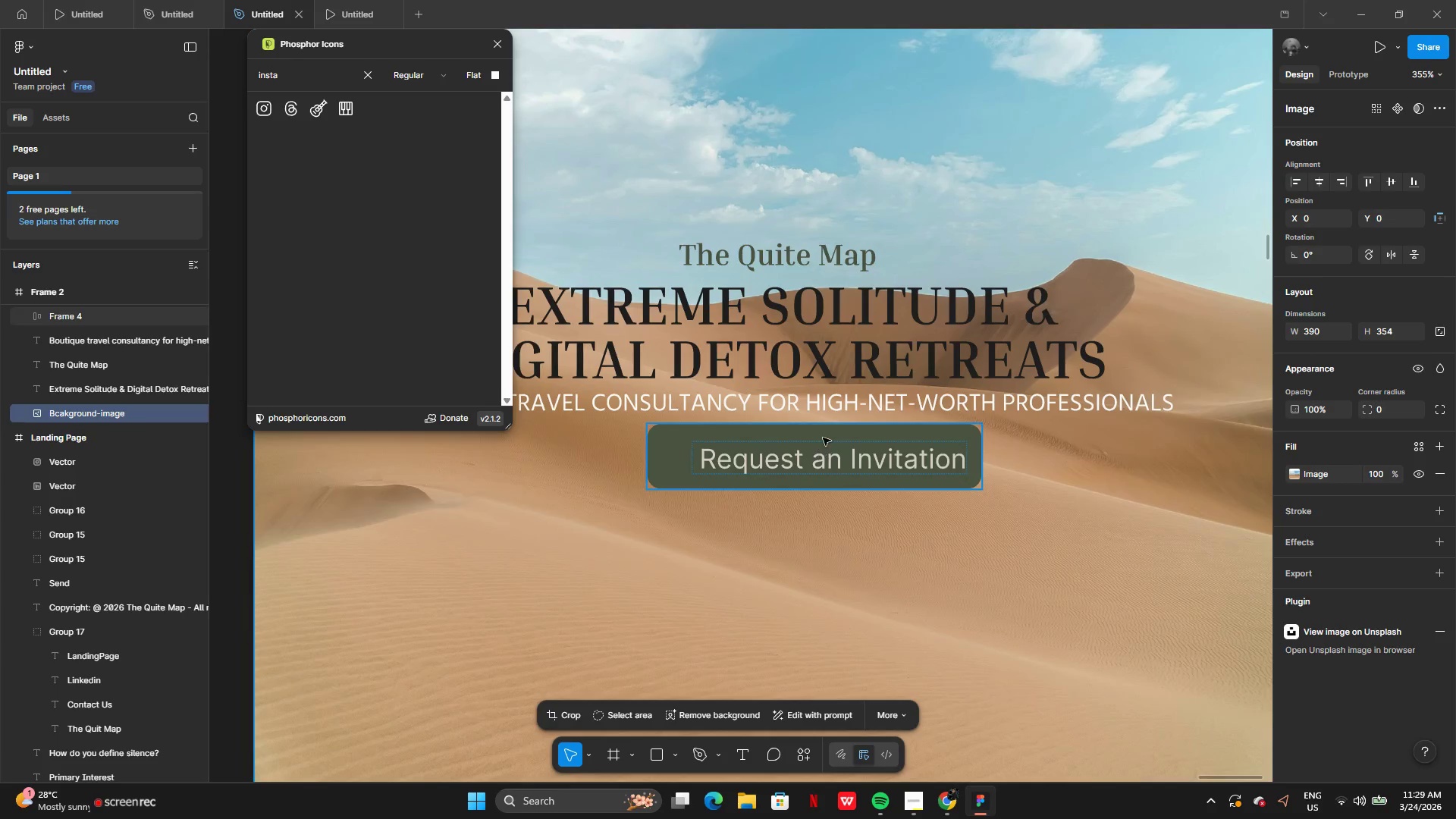 
right_click([823, 438])
 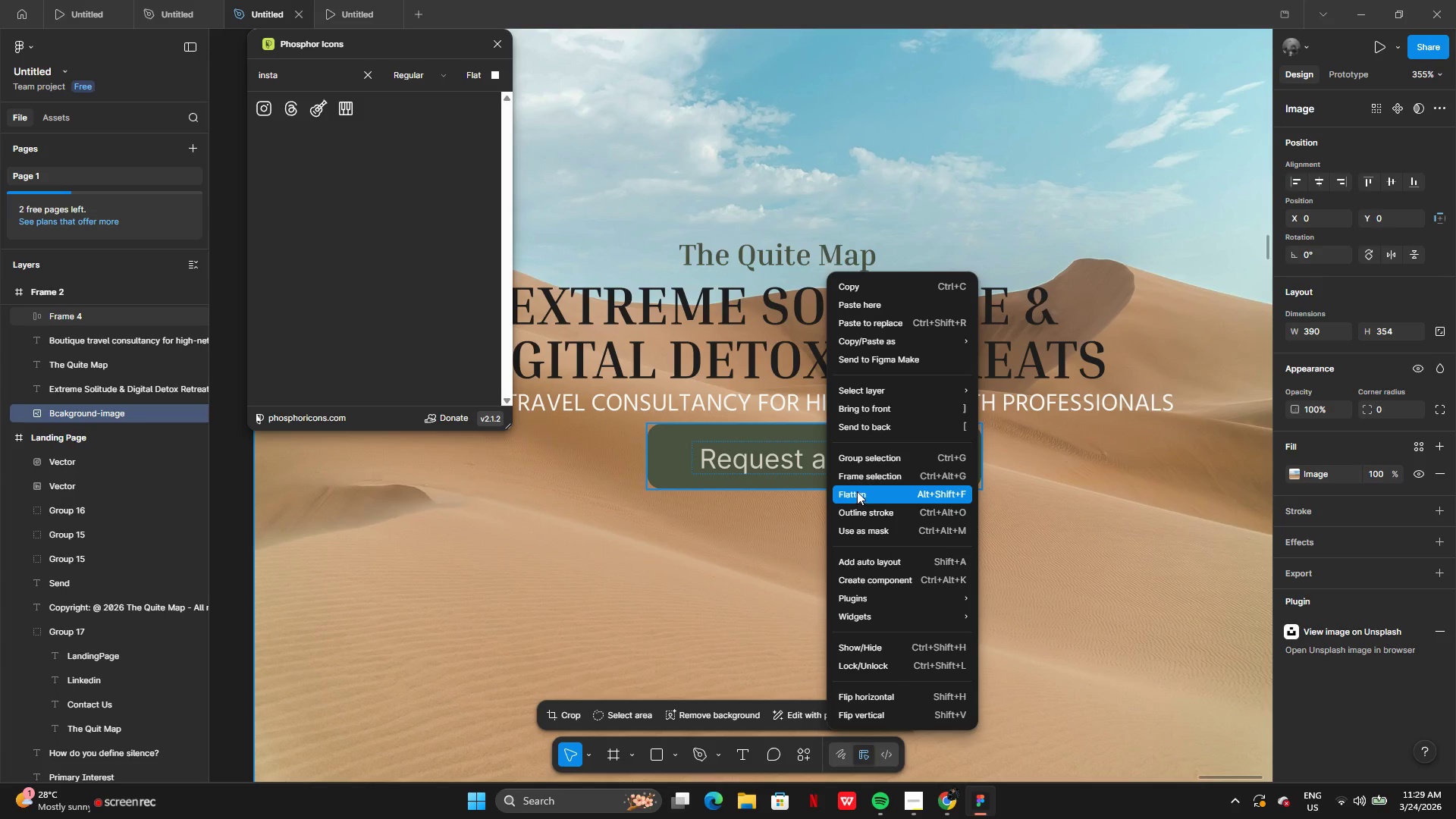 
wait(7.67)
 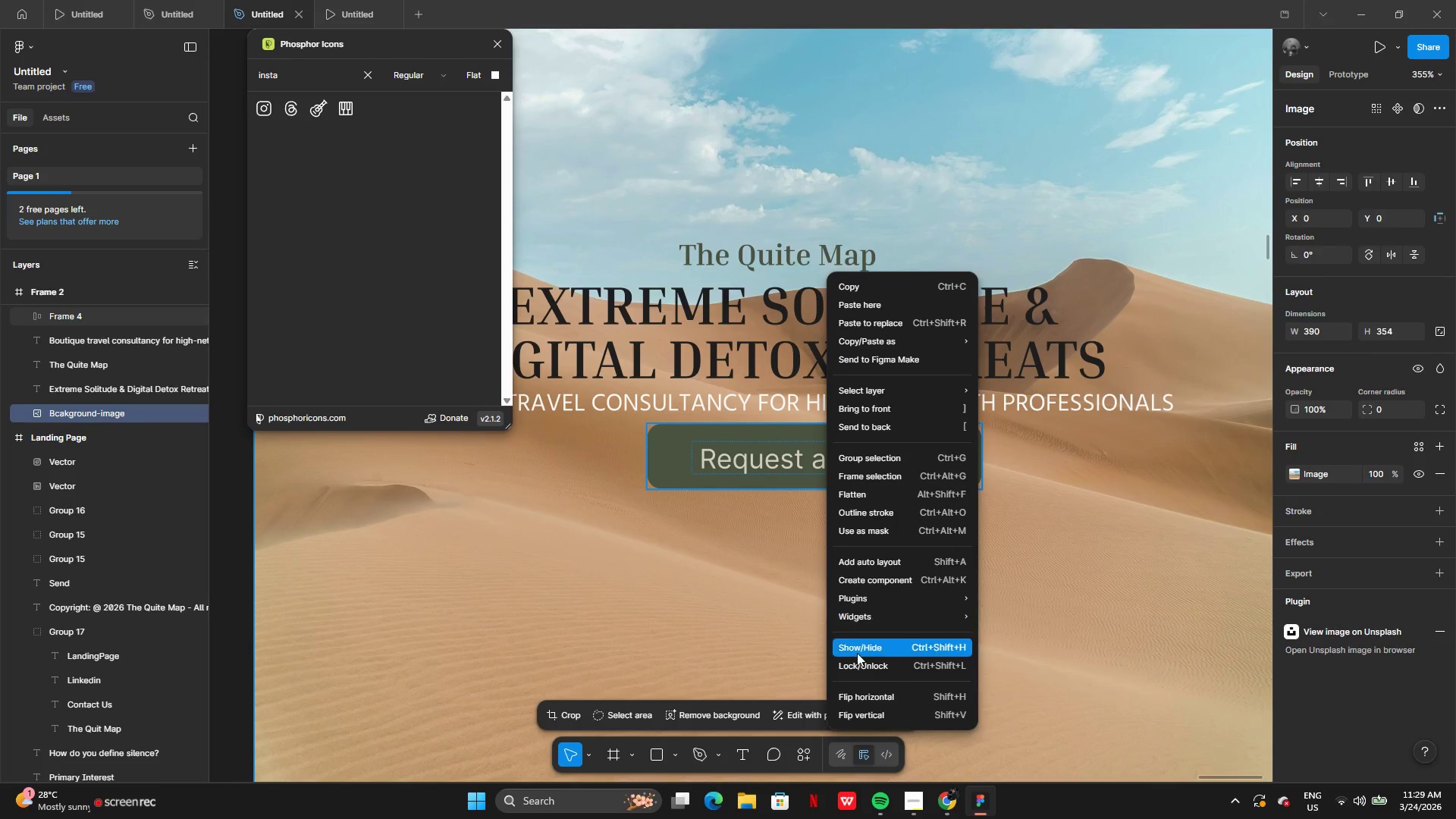 
left_click([716, 469])
 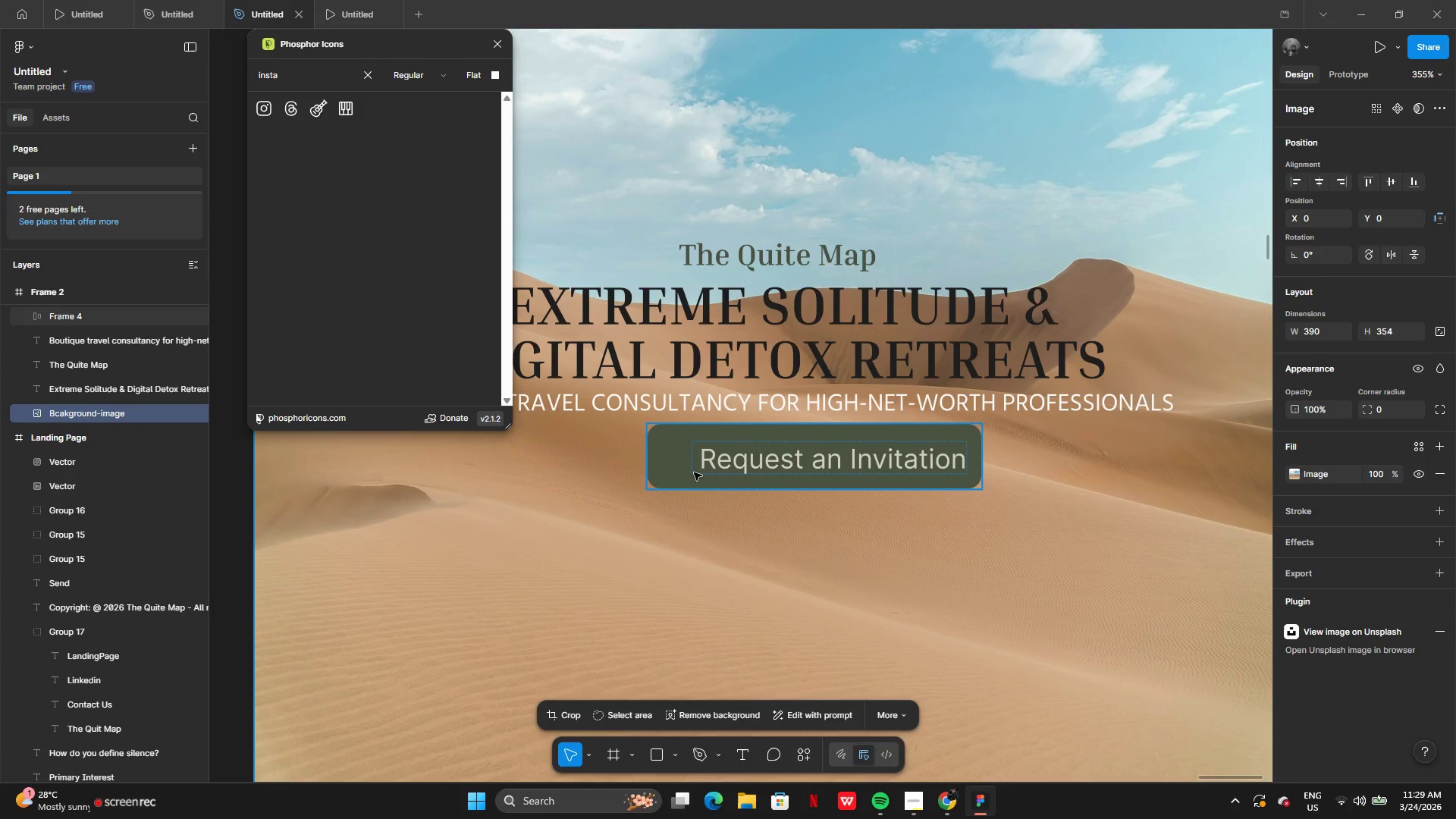 
double_click([694, 472])
 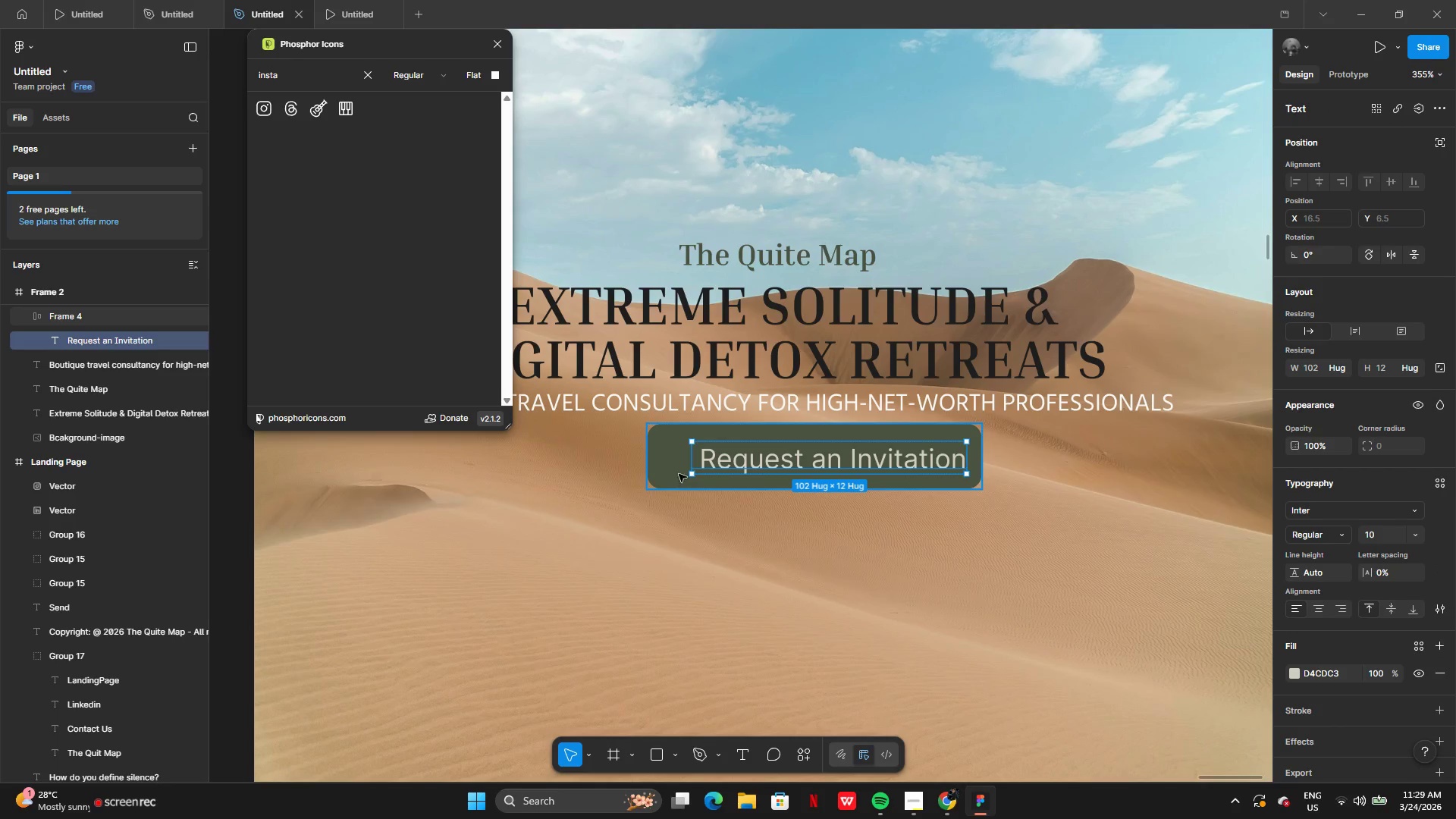 
left_click_drag(start_coordinate=[674, 468], to_coordinate=[650, 548])
 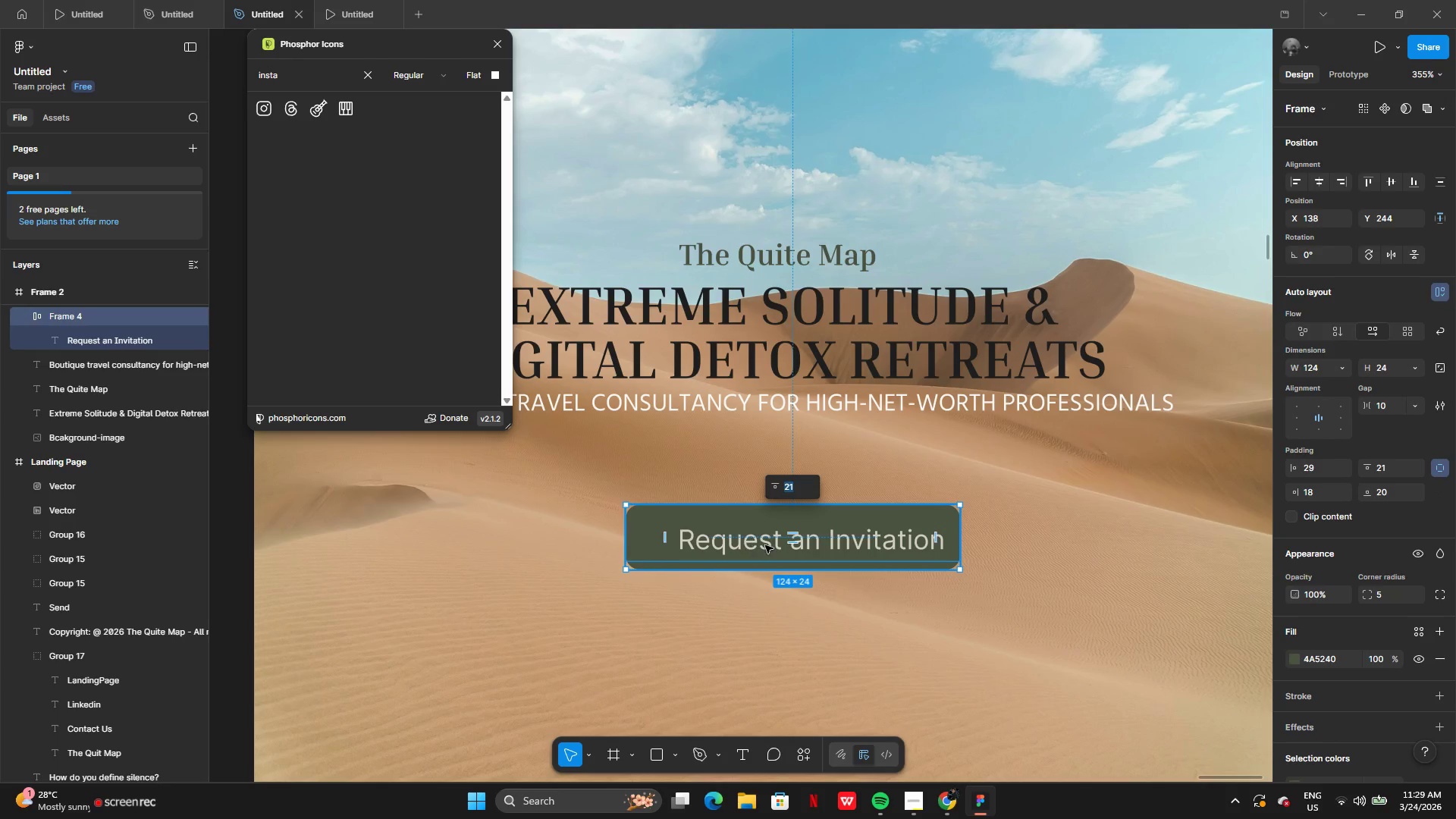 
double_click([765, 545])
 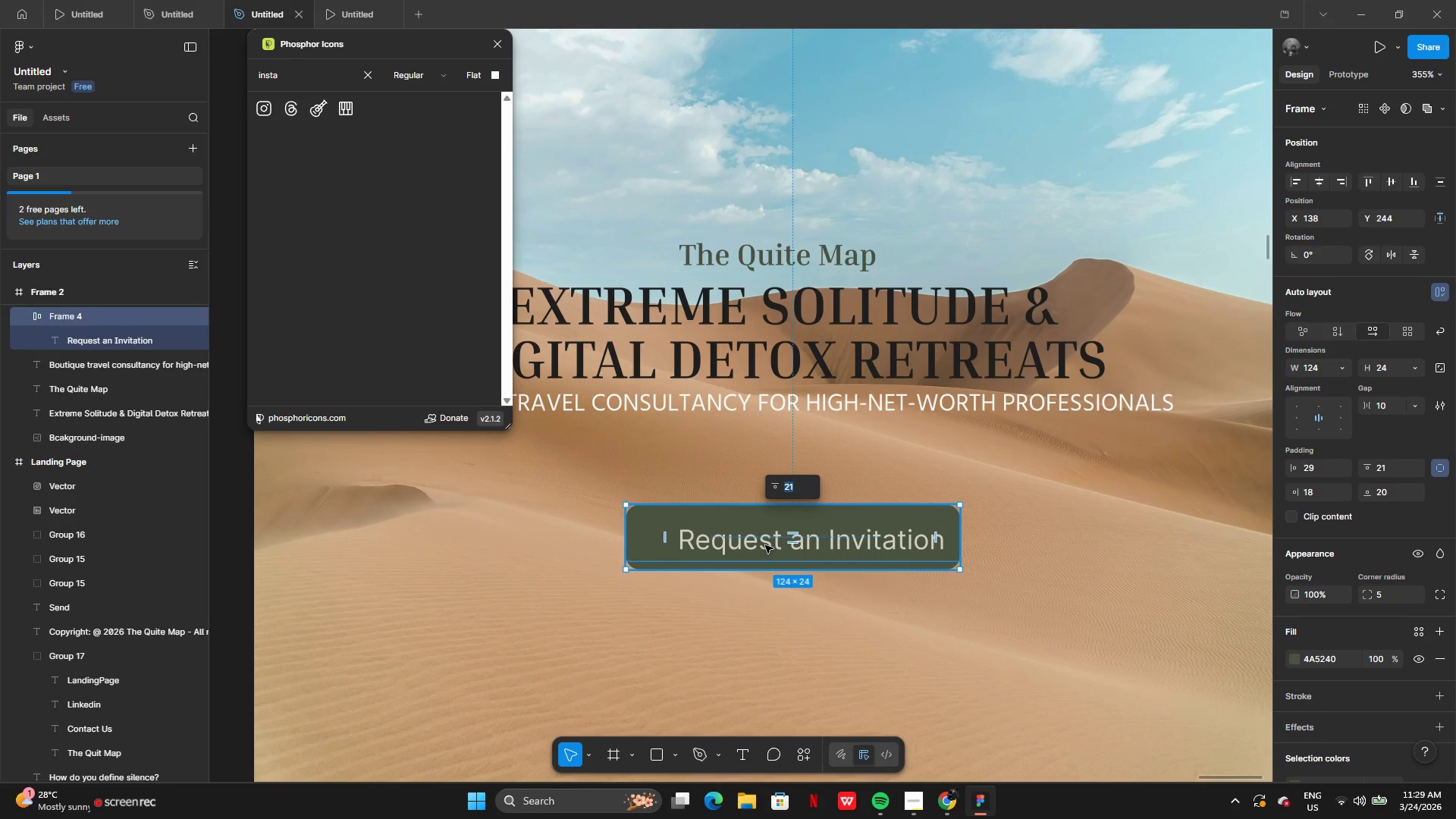 
triple_click([765, 545])
 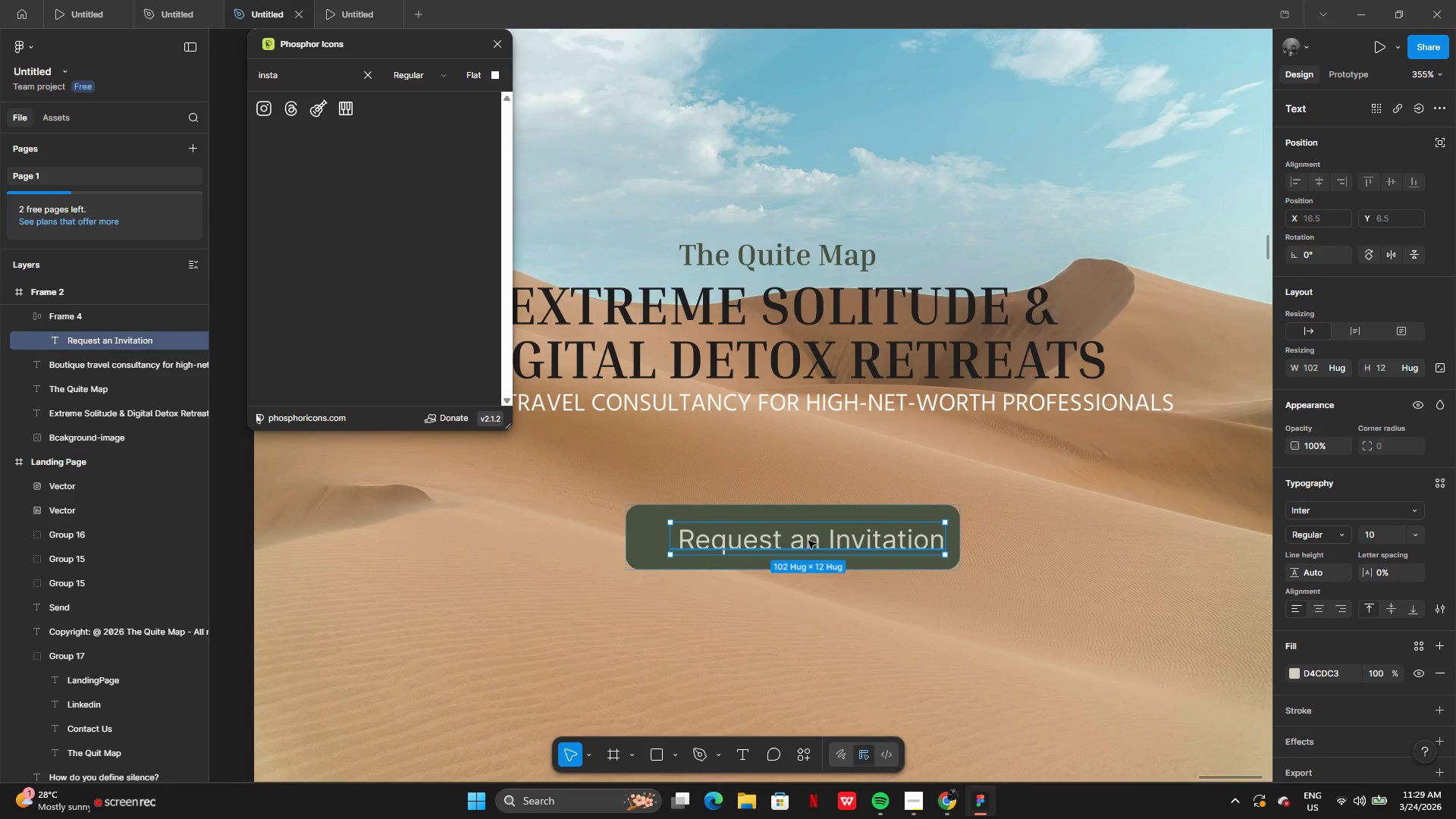 
left_click_drag(start_coordinate=[808, 541], to_coordinate=[868, 465])
 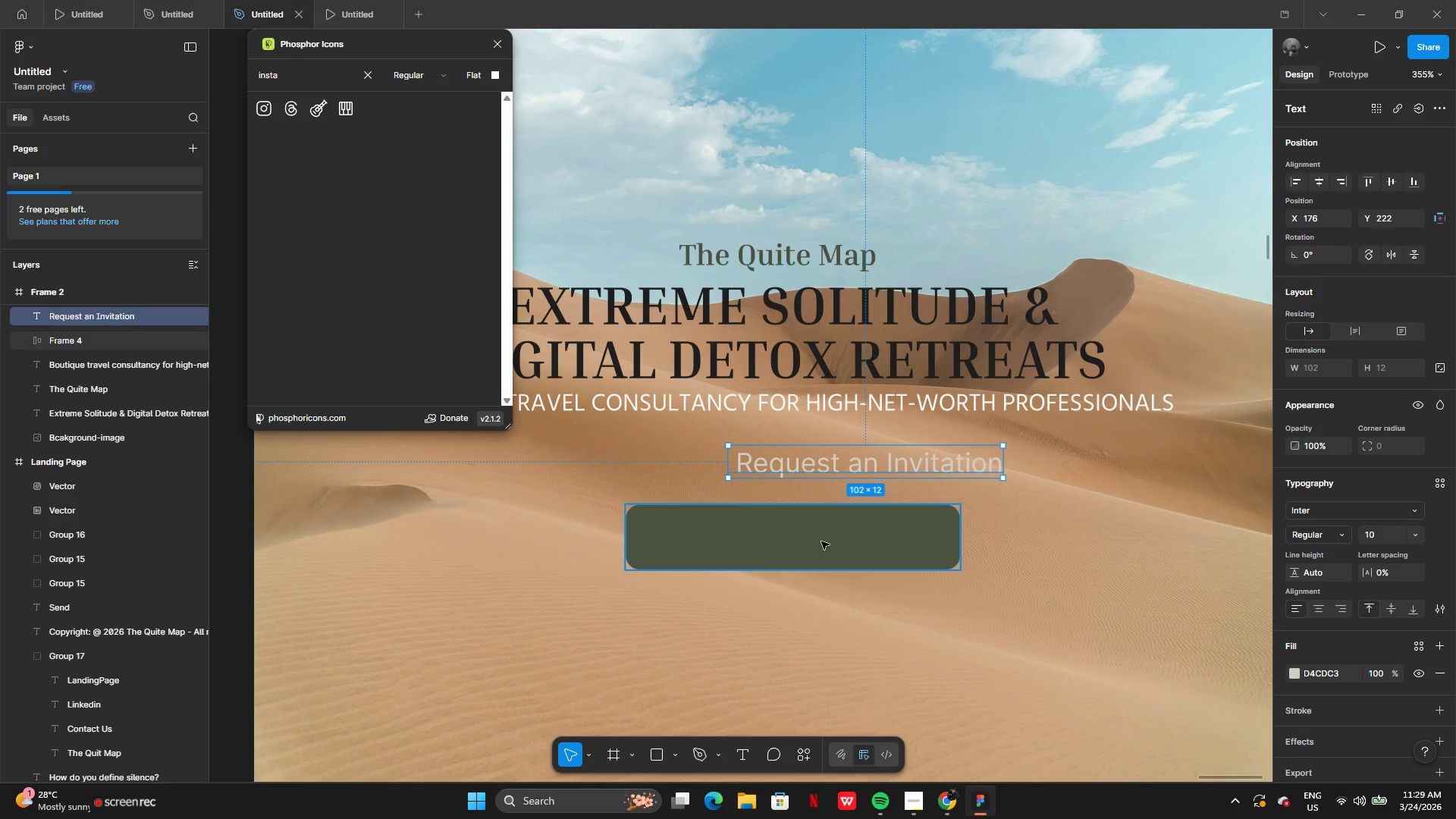 
left_click([821, 541])
 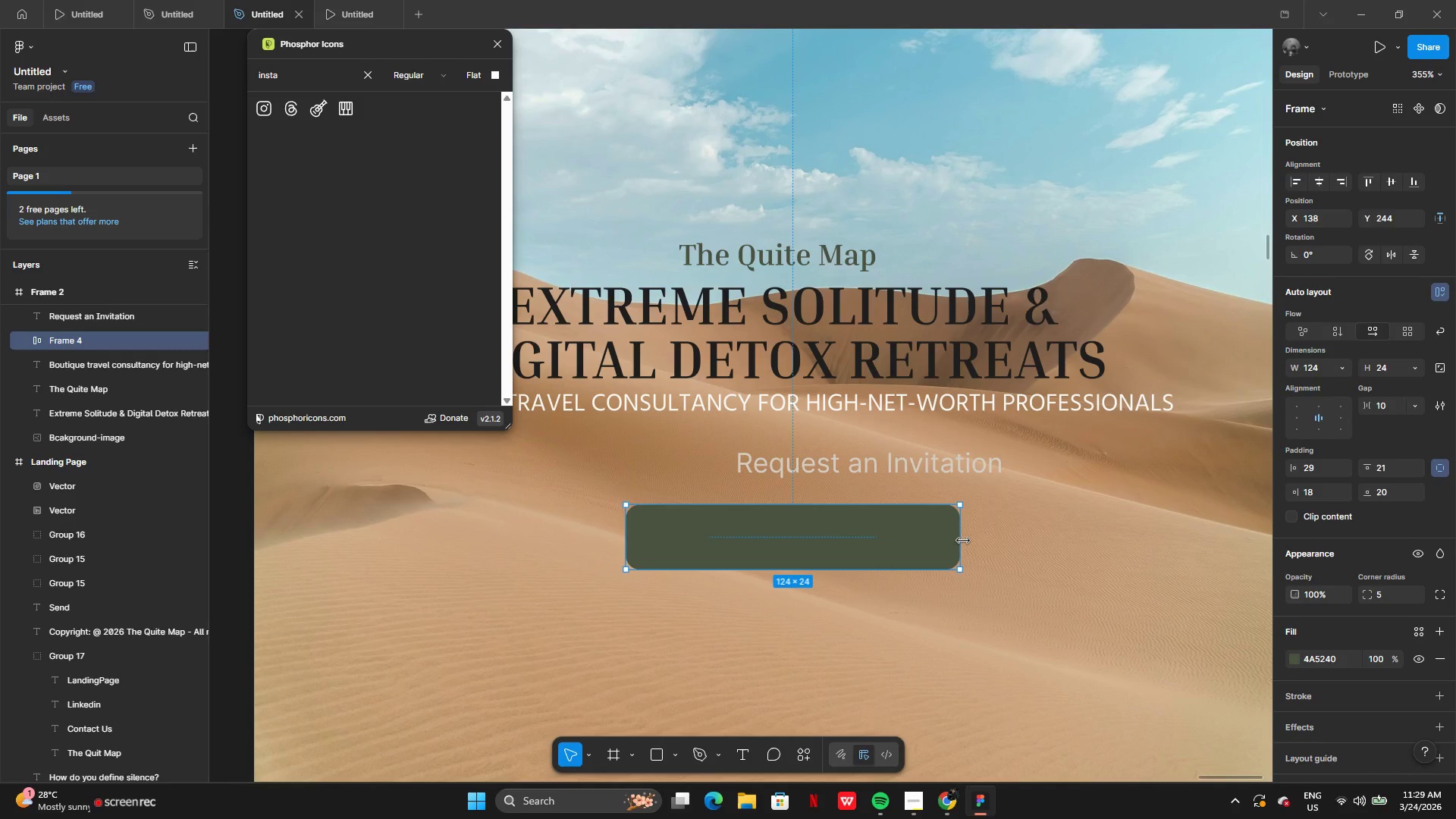 
left_click_drag(start_coordinate=[962, 540], to_coordinate=[872, 539])
 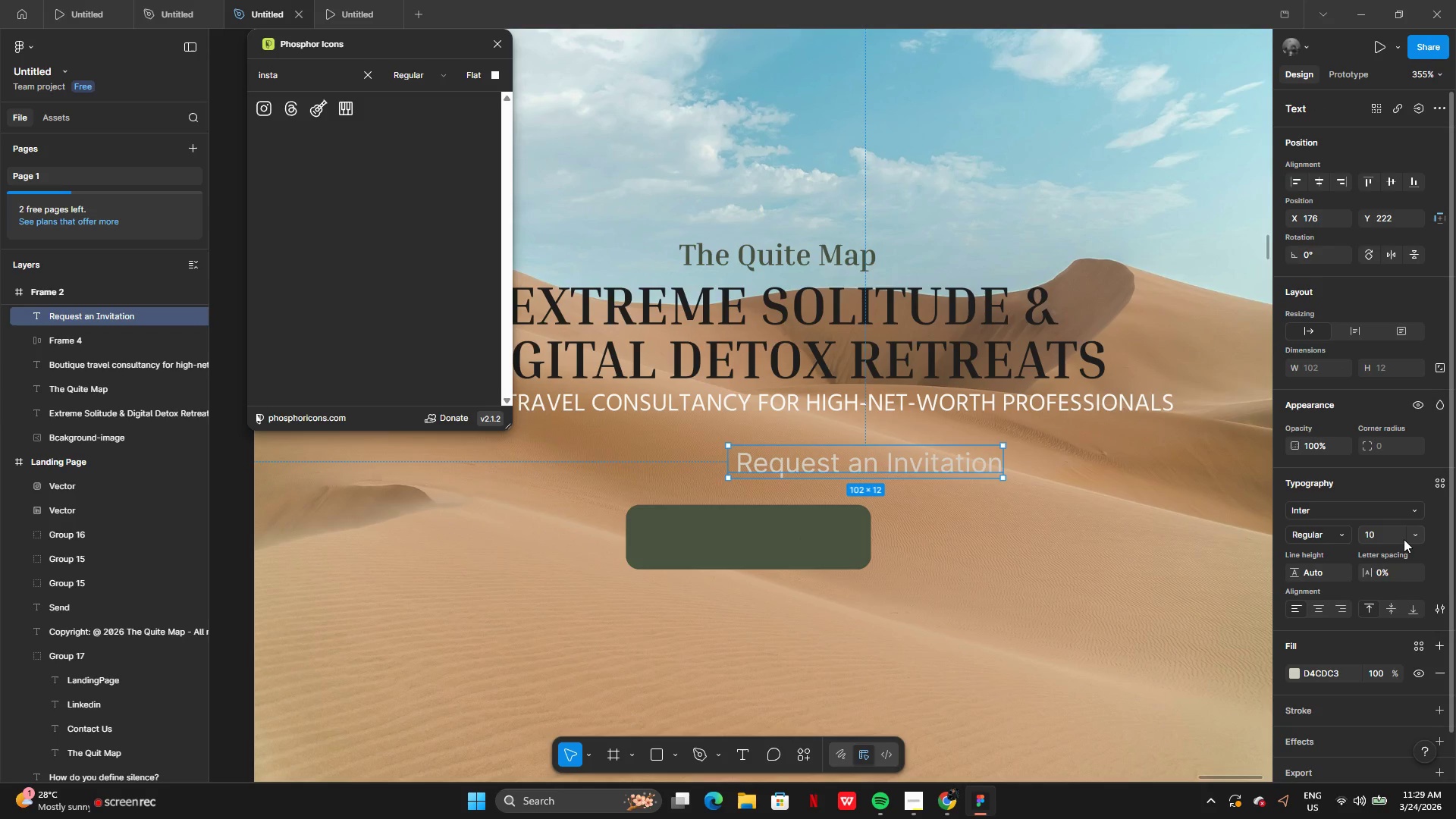 
left_click([1390, 531])
 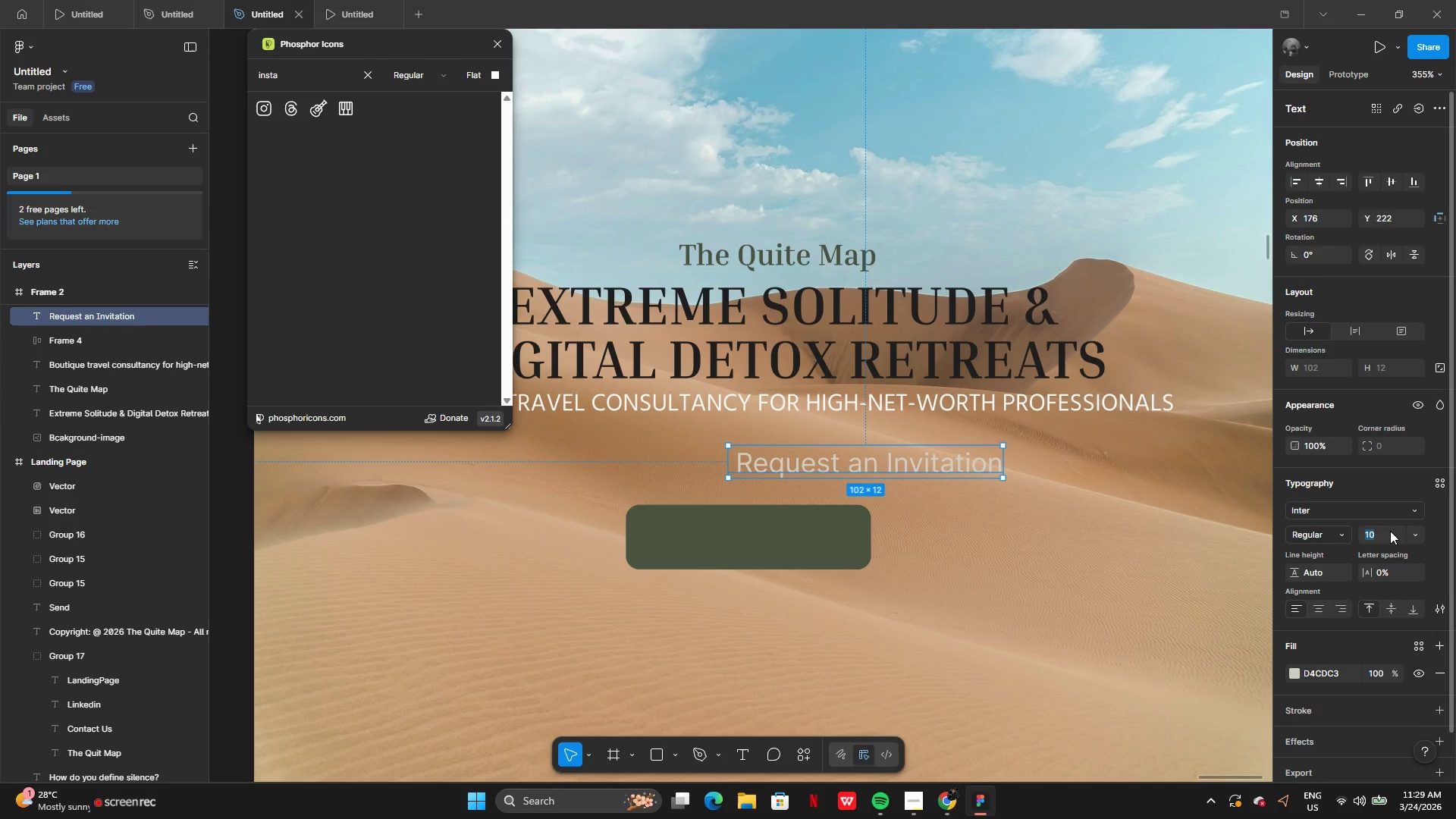 
key(8)
 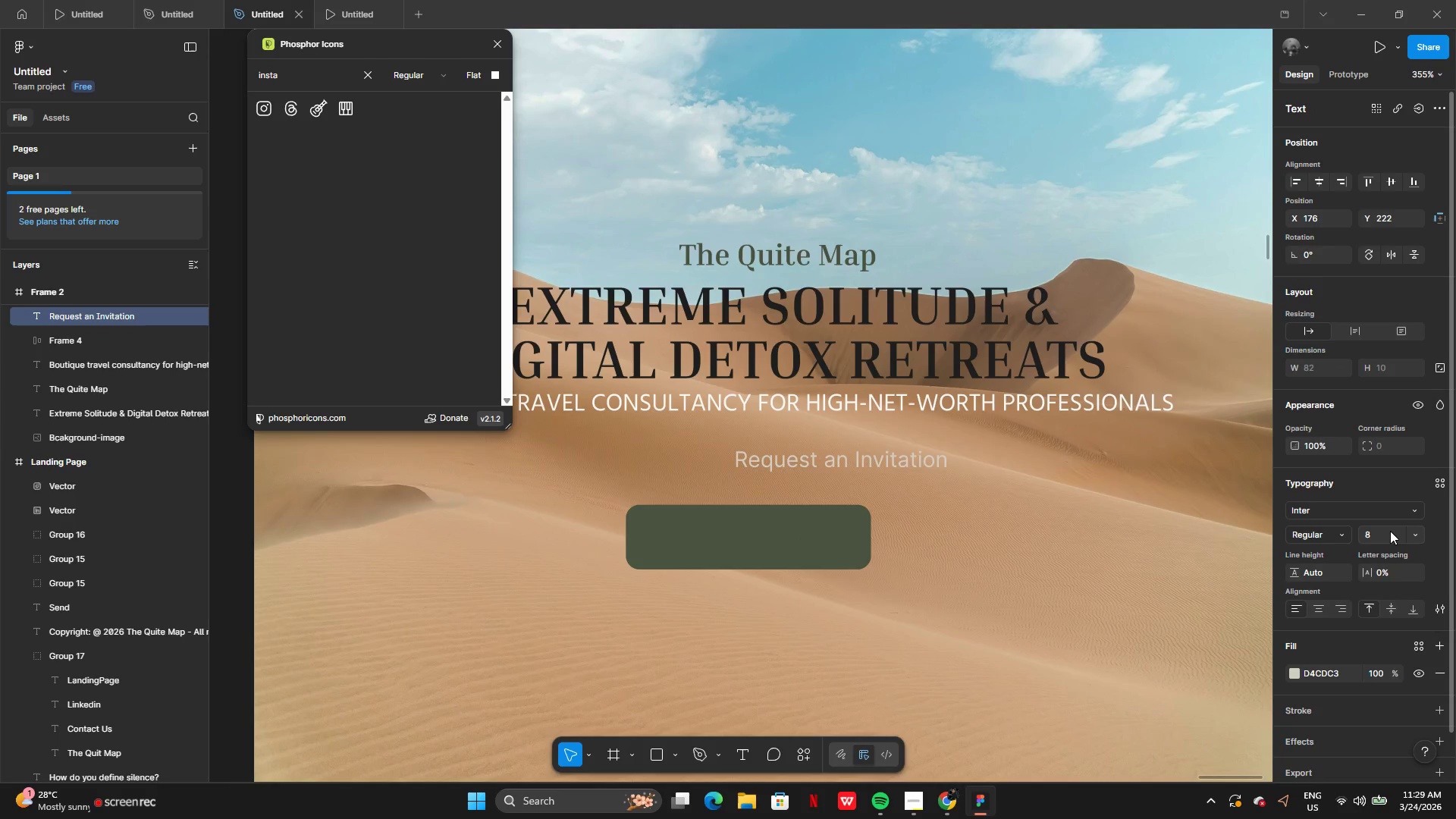 
key(Enter)
 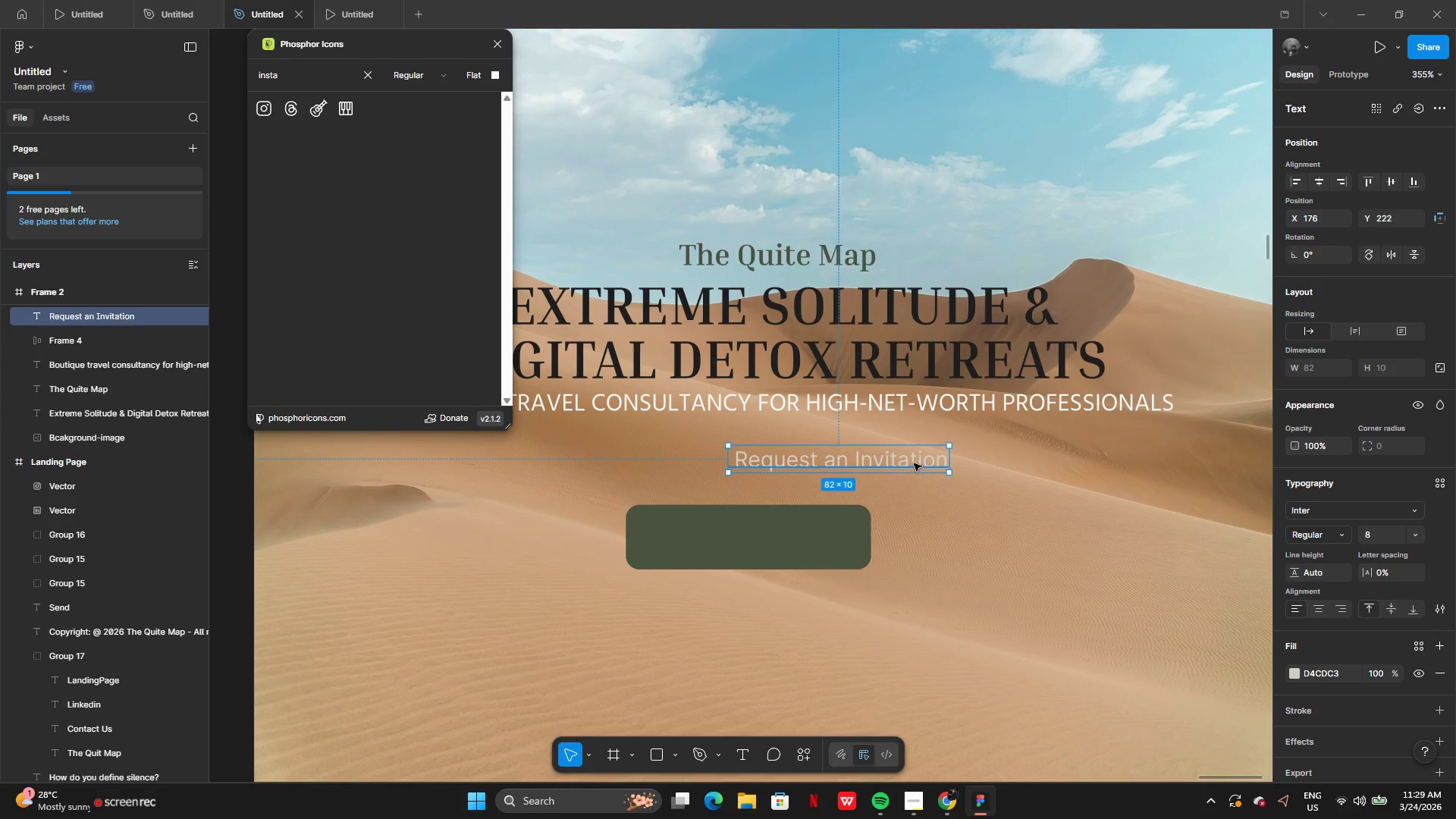 
left_click_drag(start_coordinate=[909, 463], to_coordinate=[838, 460])
 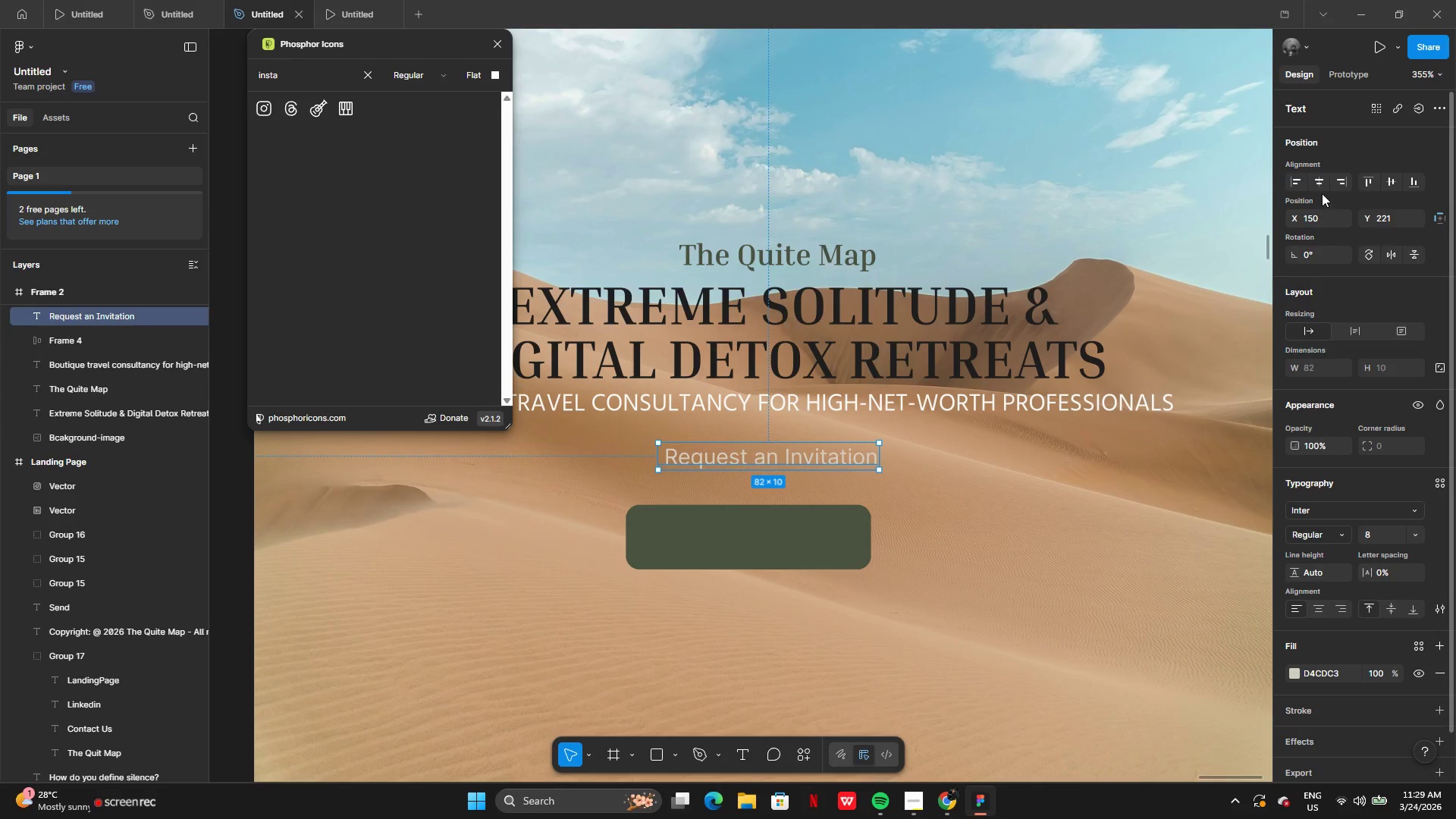 
left_click([1322, 184])
 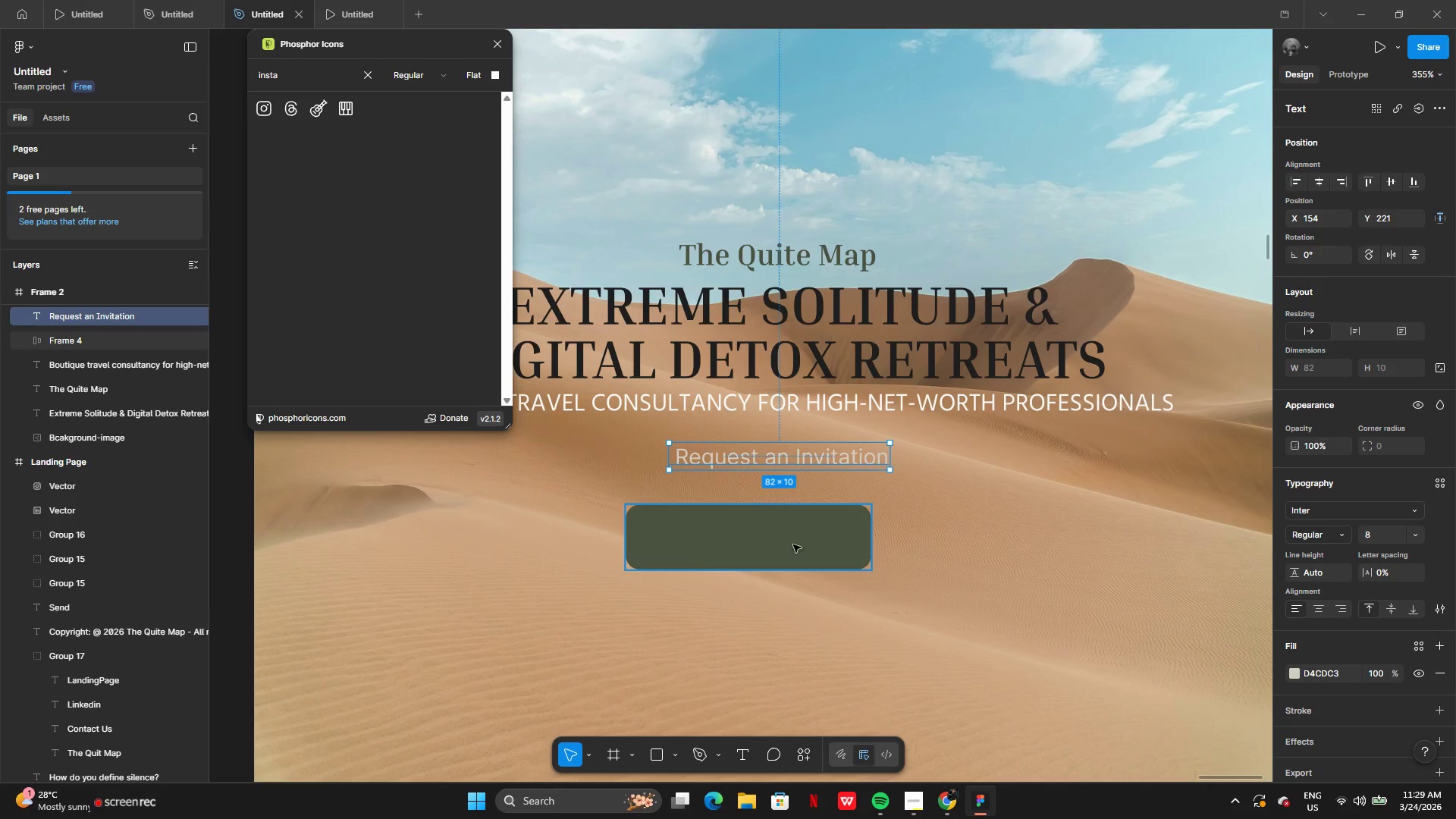 
left_click([793, 546])
 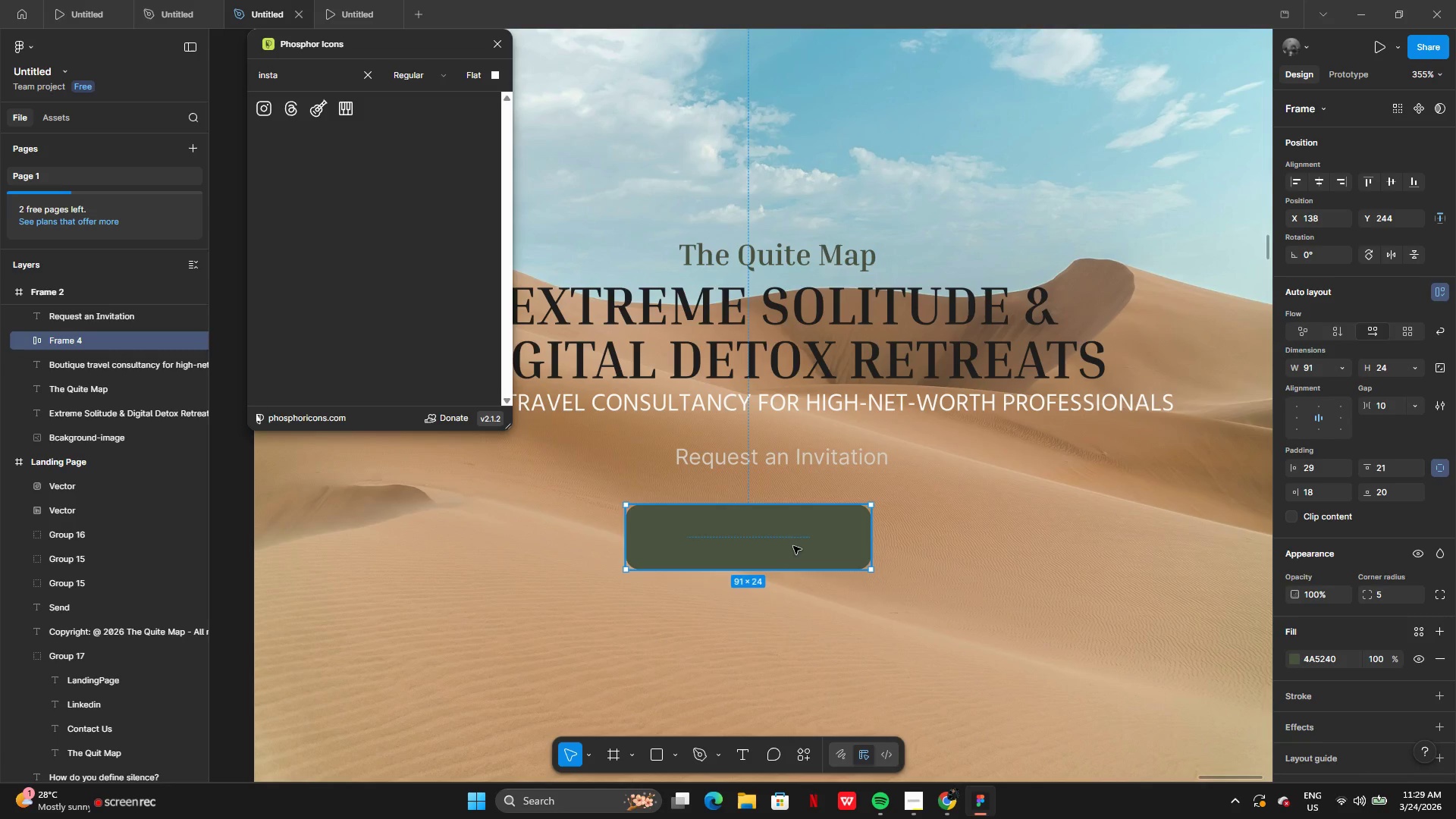 
left_click_drag(start_coordinate=[793, 546], to_coordinate=[831, 466])
 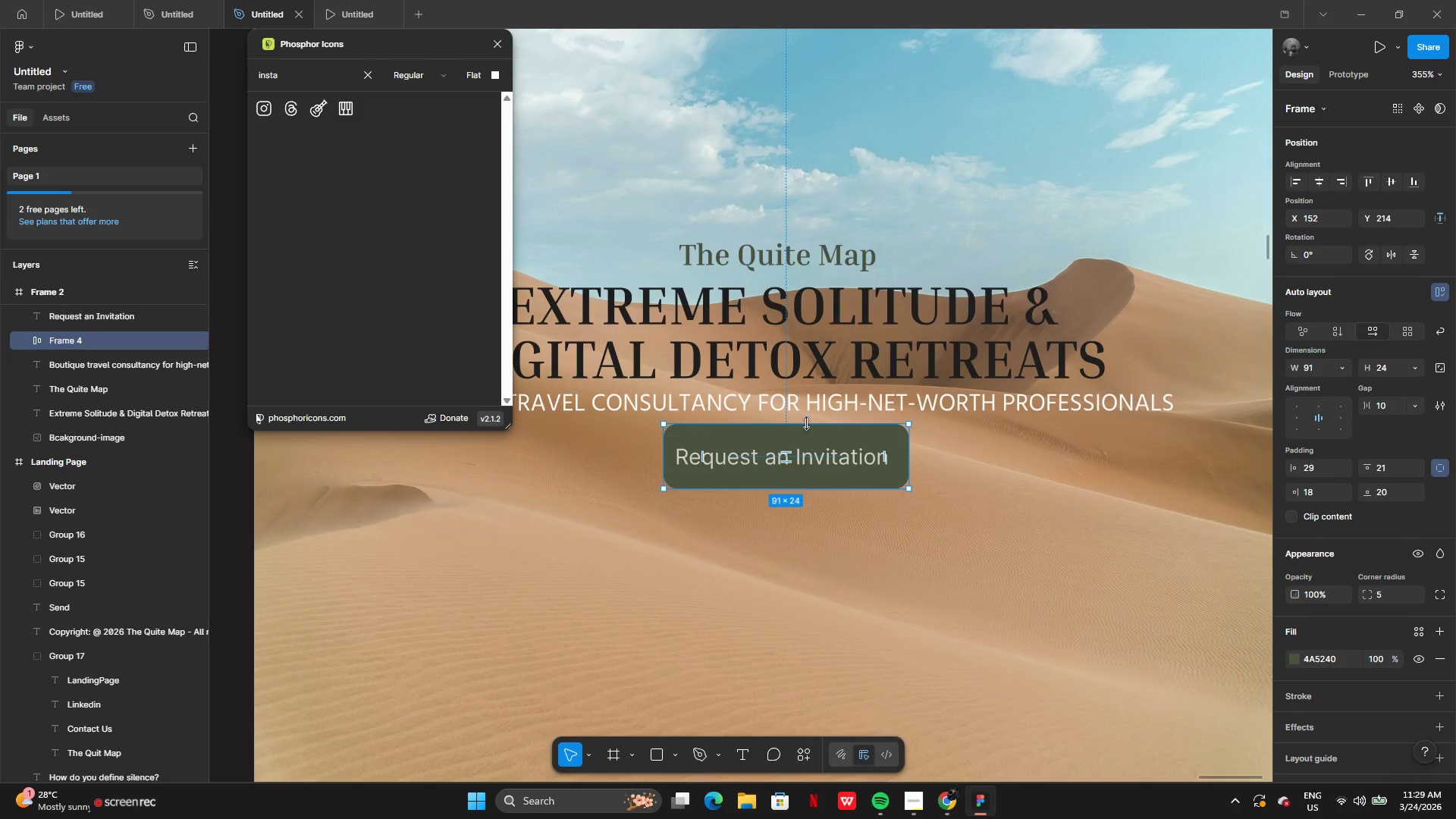 
left_click_drag(start_coordinate=[807, 423], to_coordinate=[806, 431])
 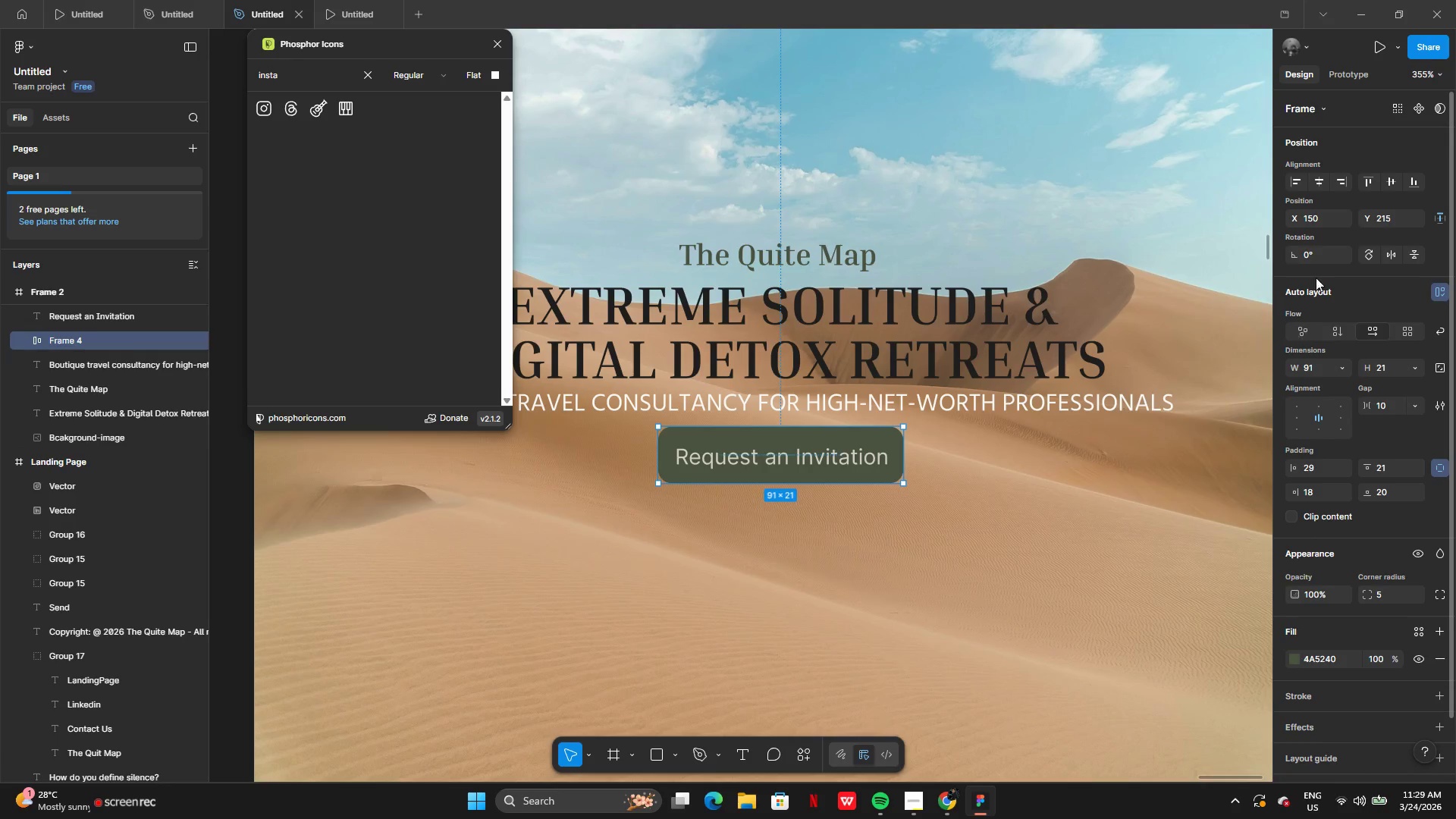 
left_click([1313, 187])
 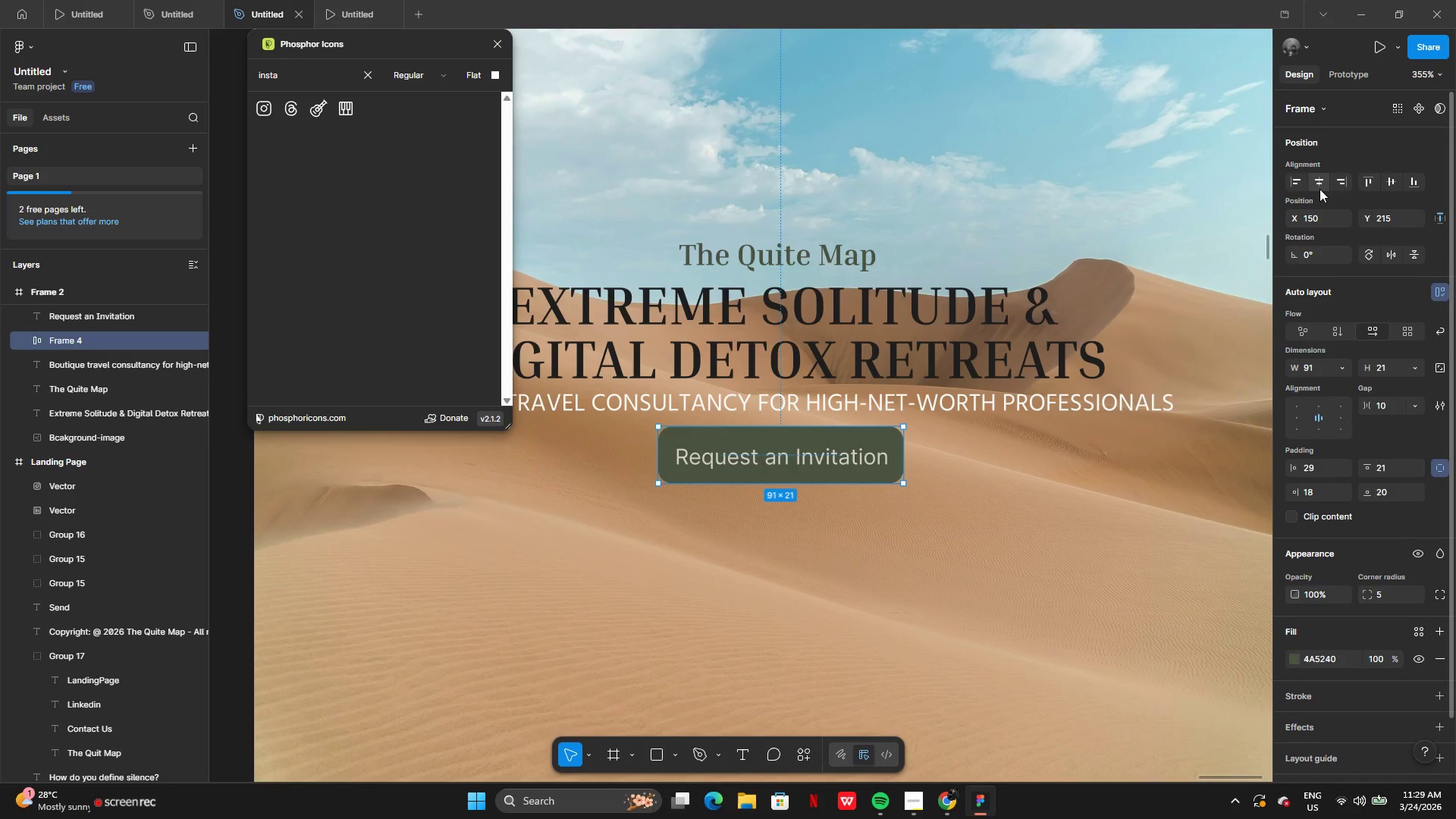 
left_click([1320, 184])
 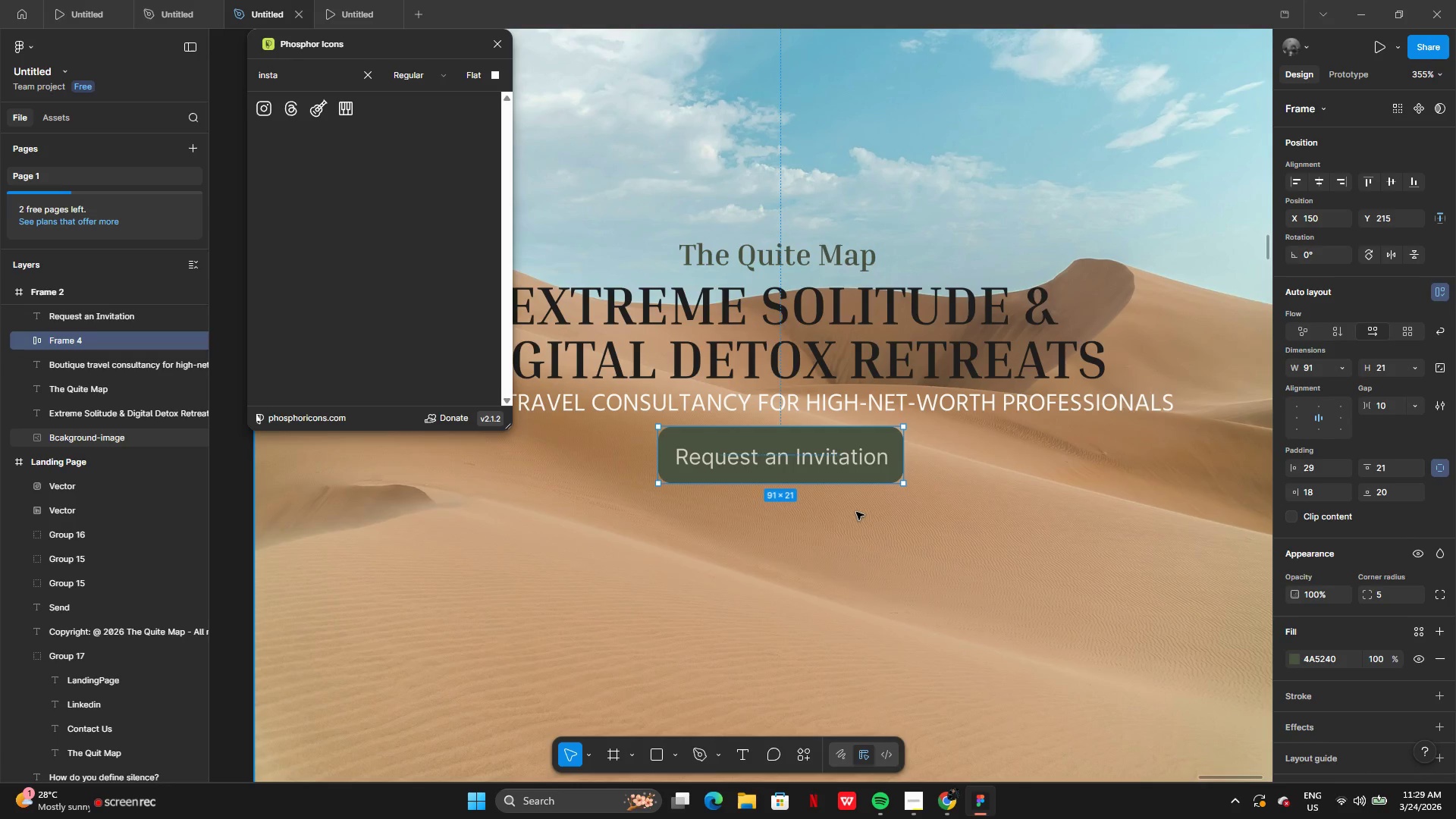 
left_click([815, 477])
 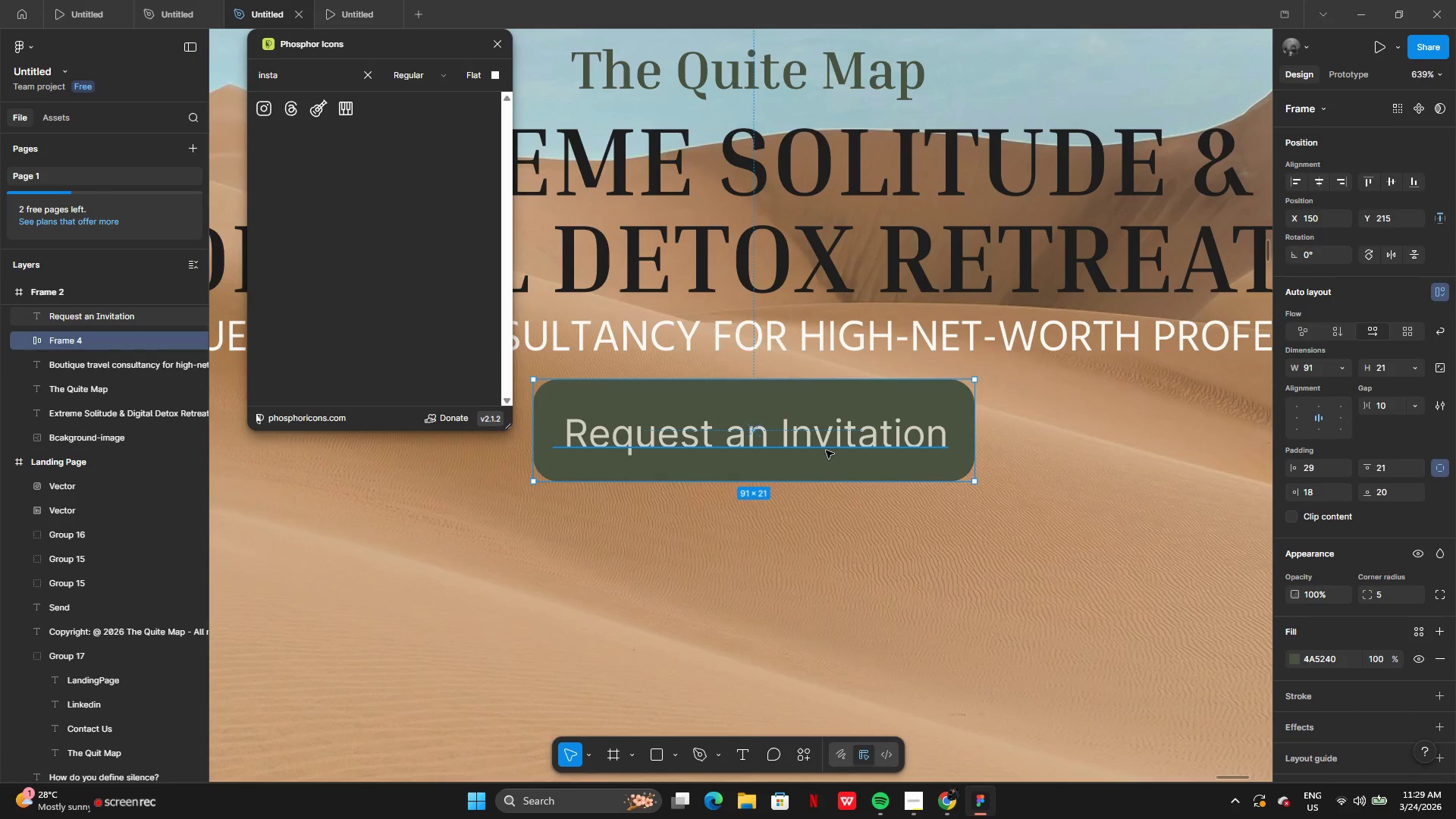 
left_click_drag(start_coordinate=[838, 441], to_coordinate=[836, 437])
 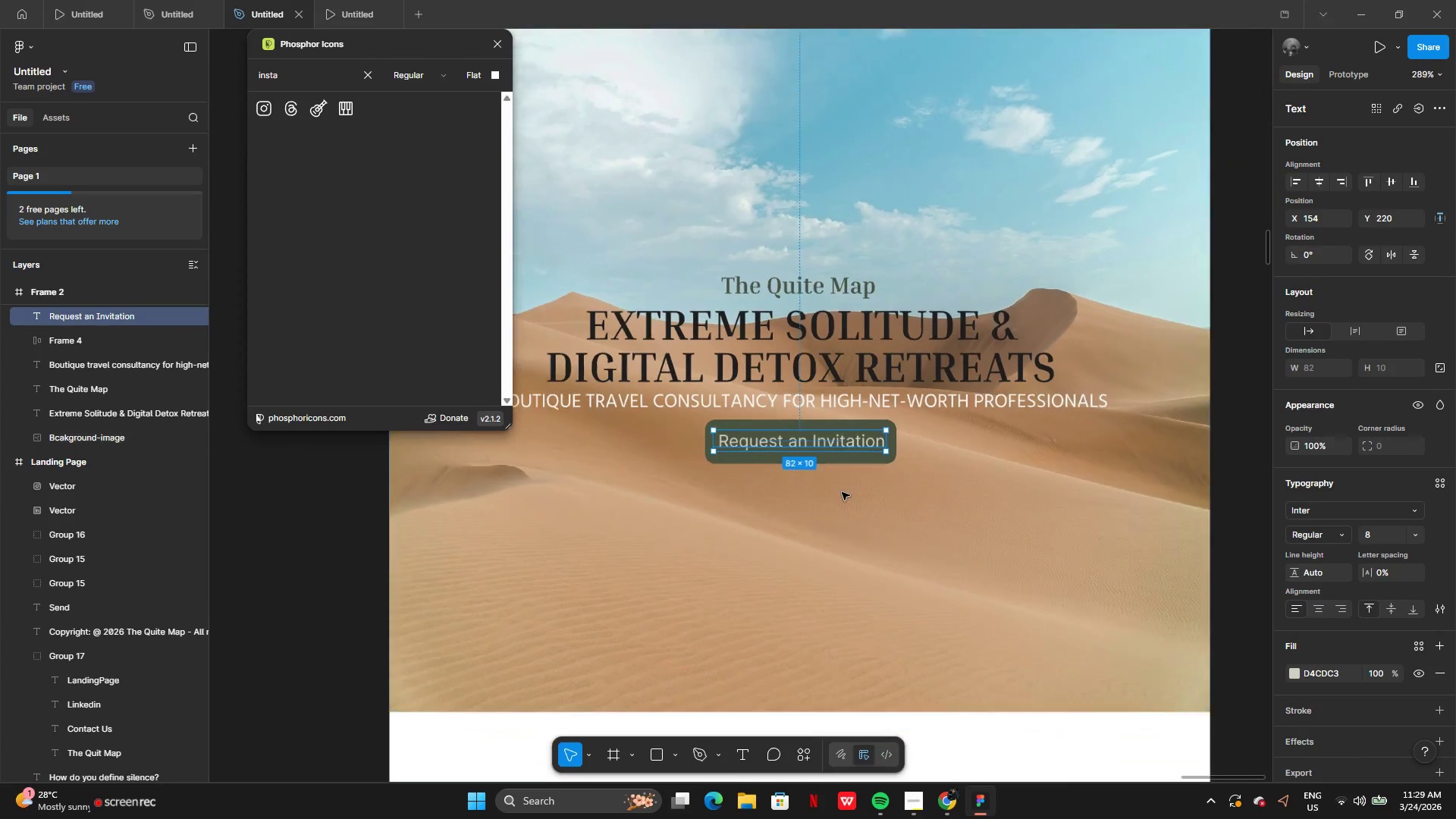 
left_click([842, 492])
 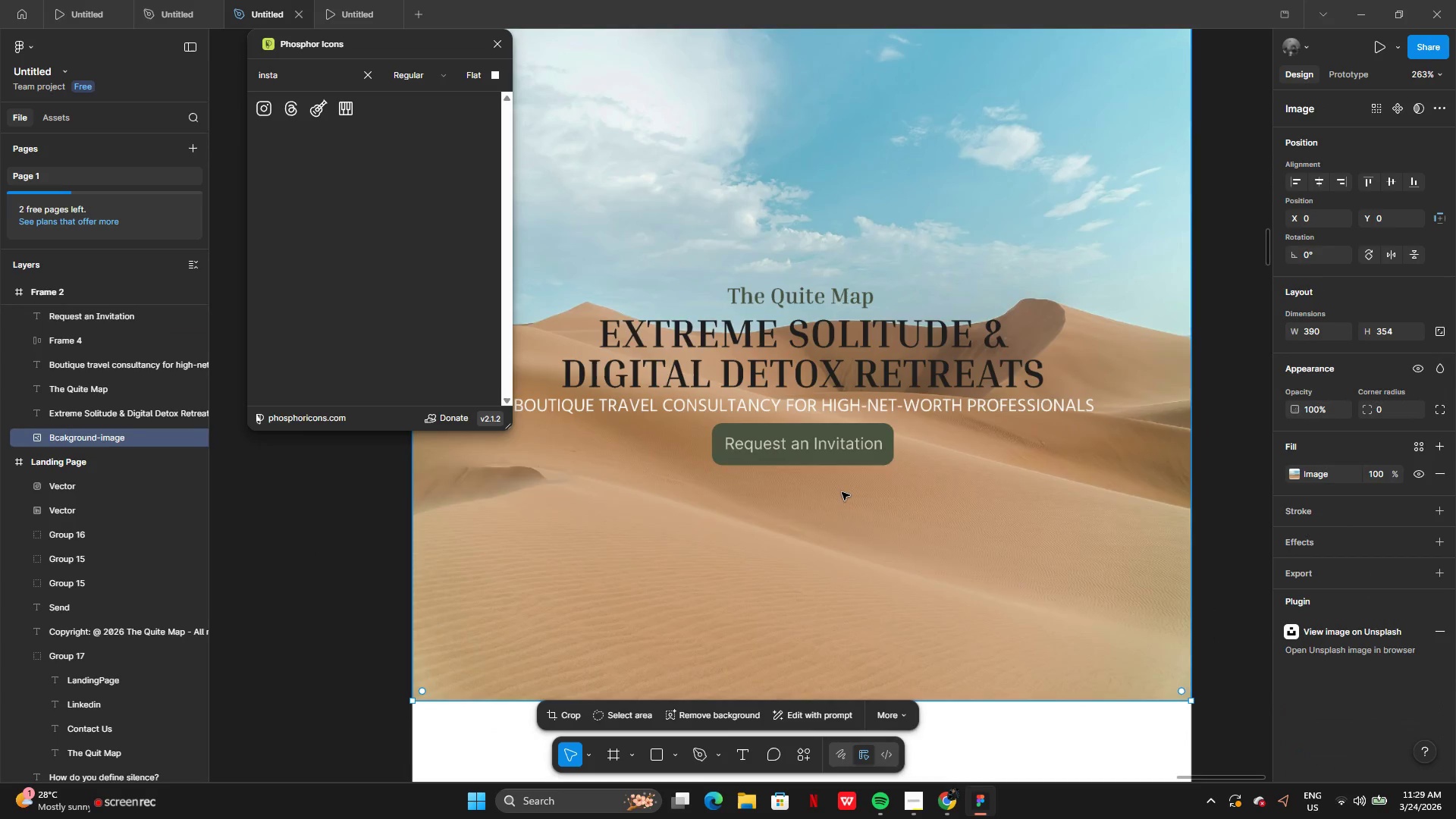 
left_click([842, 492])
 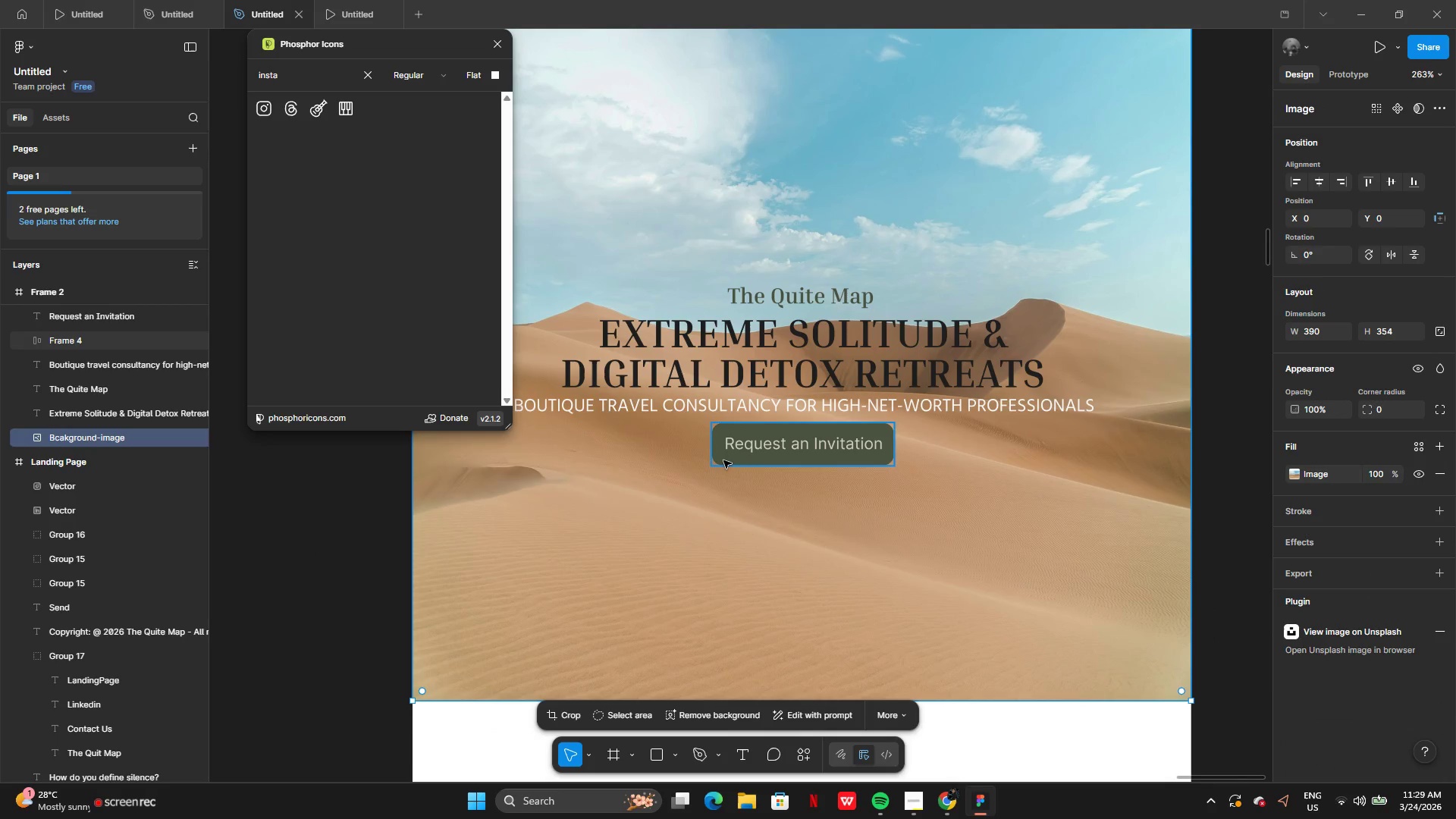 
left_click([723, 460])
 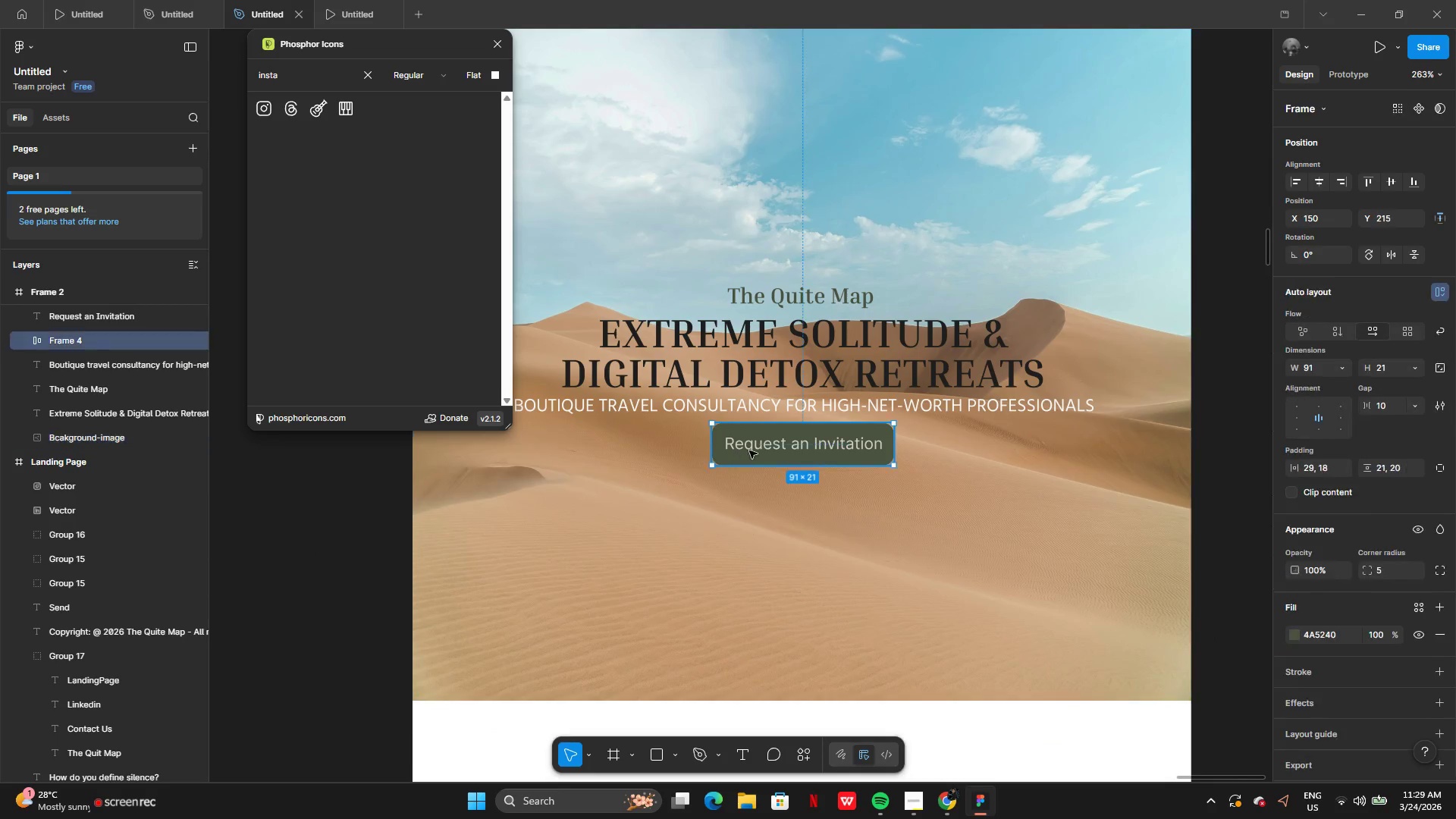 
hold_key(key=ShiftLeft, duration=0.56)
left_click([756, 447])
 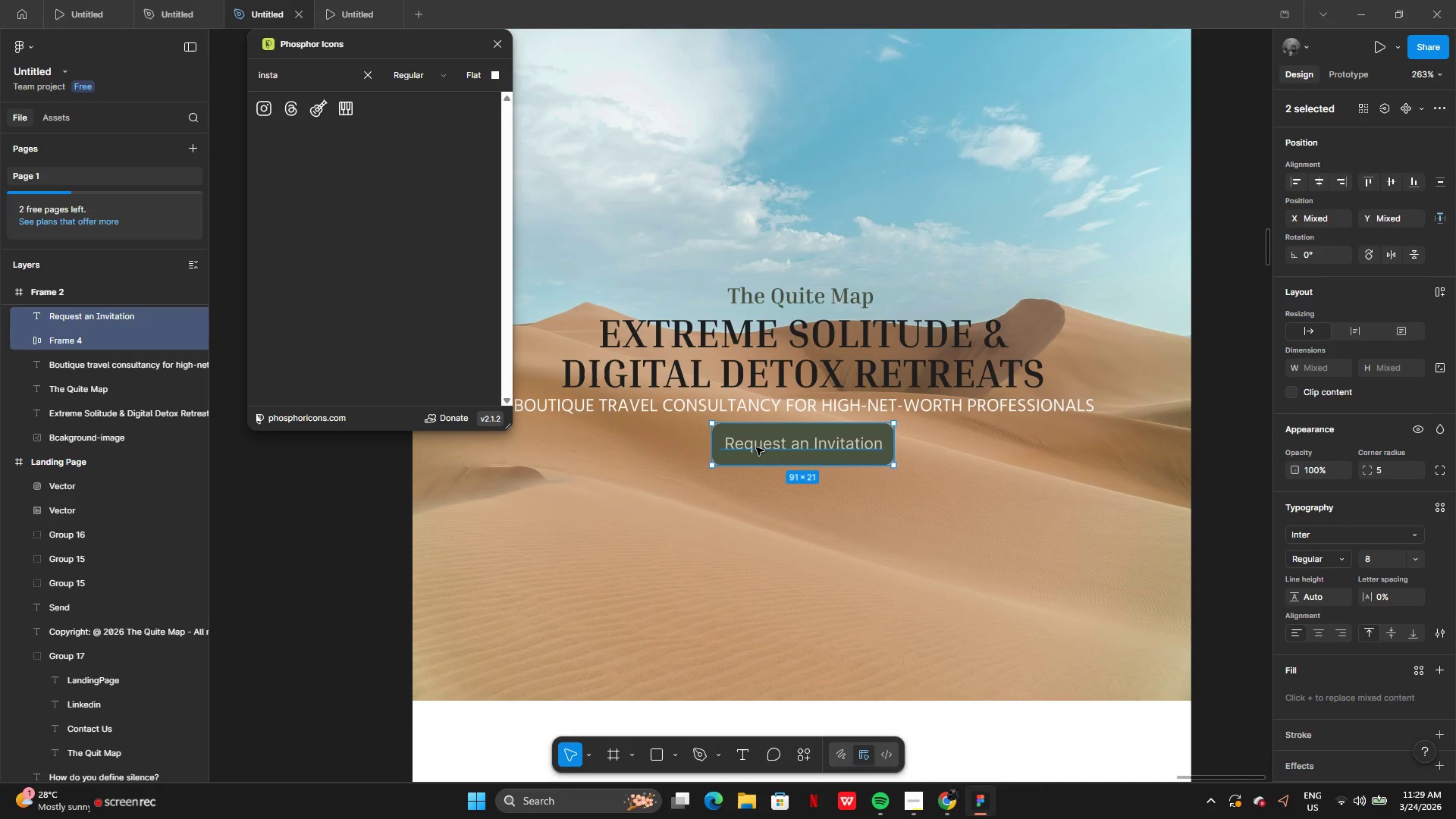 
key(Shift+A)
 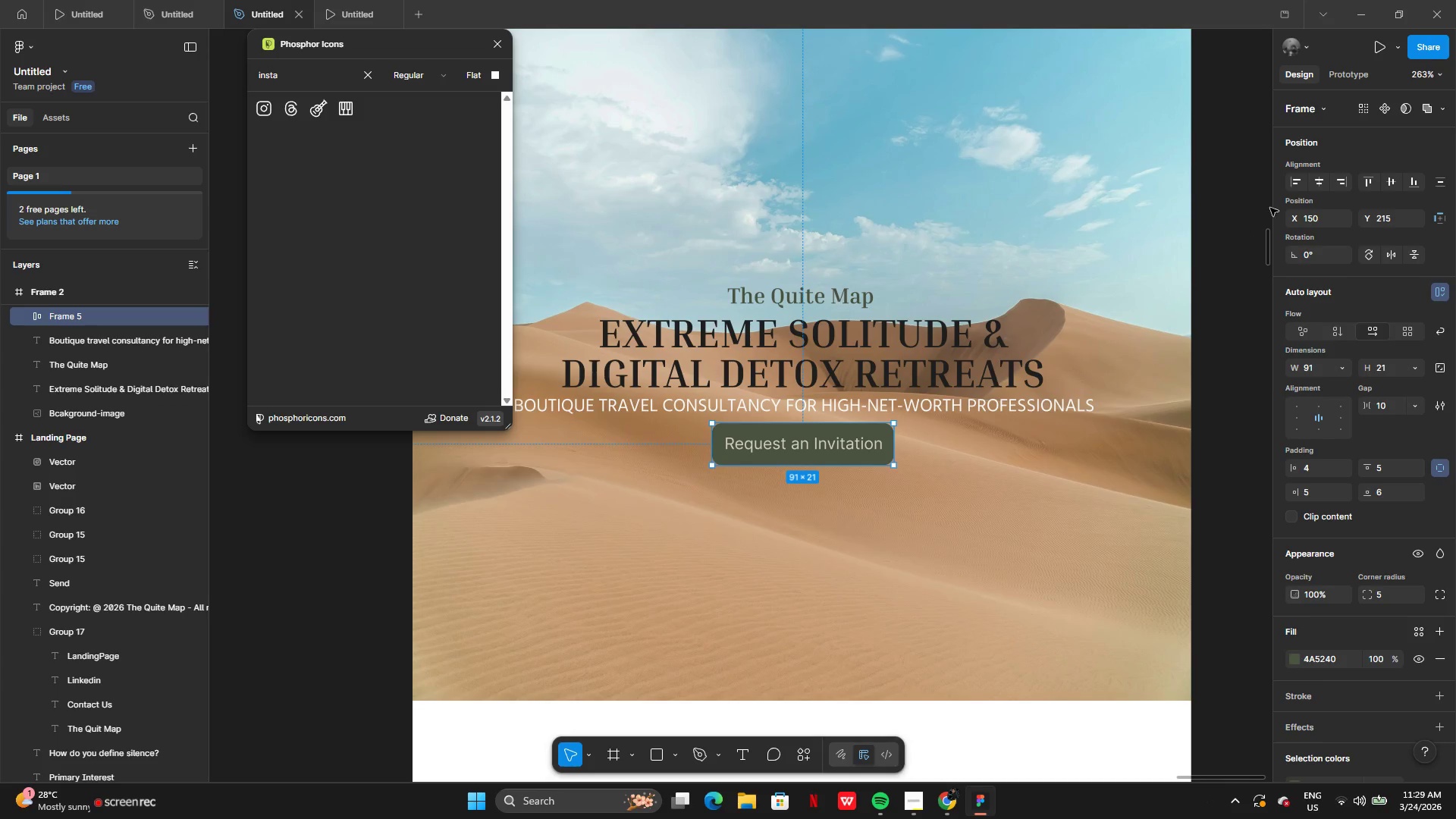 
left_click([1323, 182])
 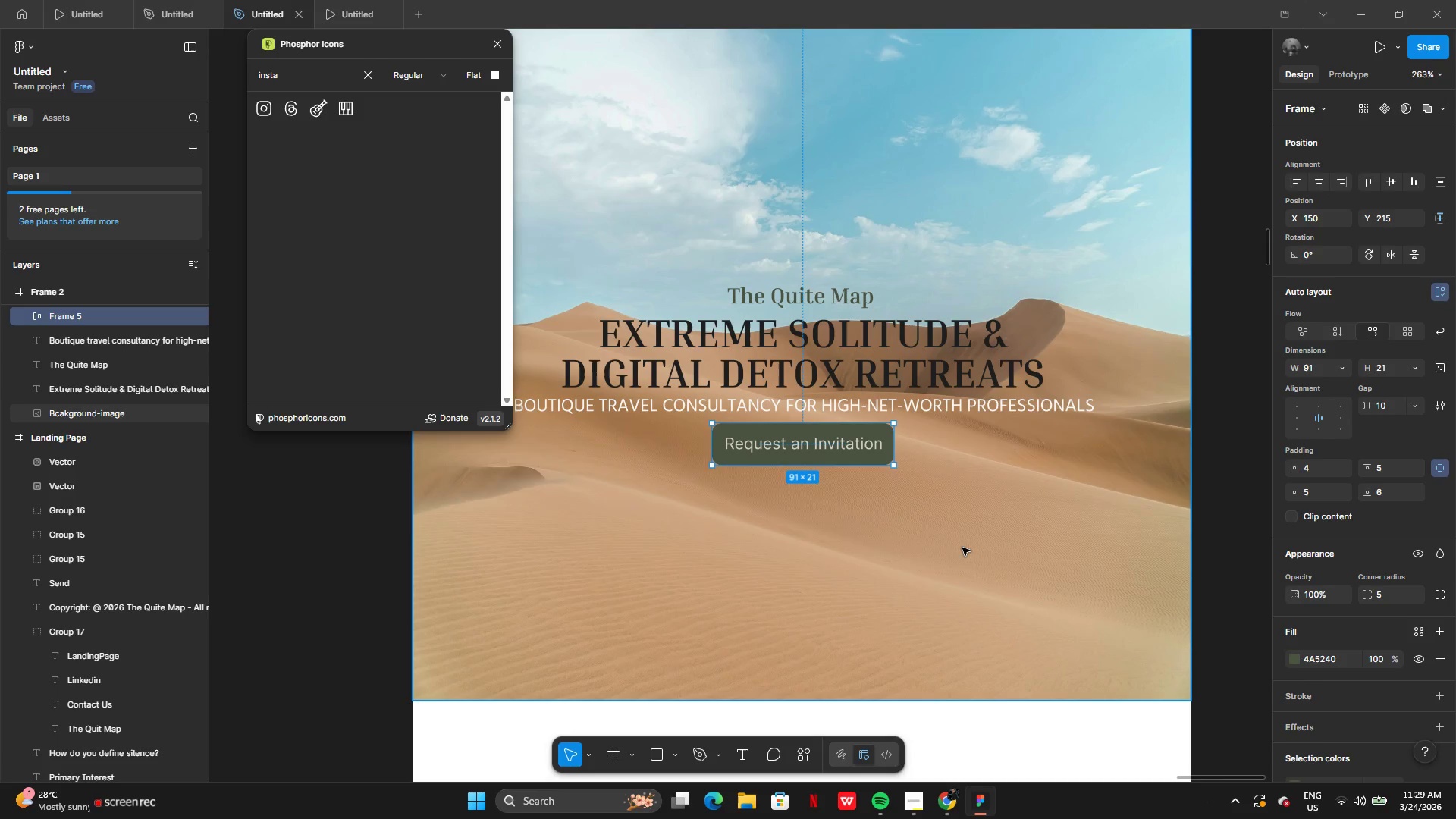 
left_click([962, 548])
 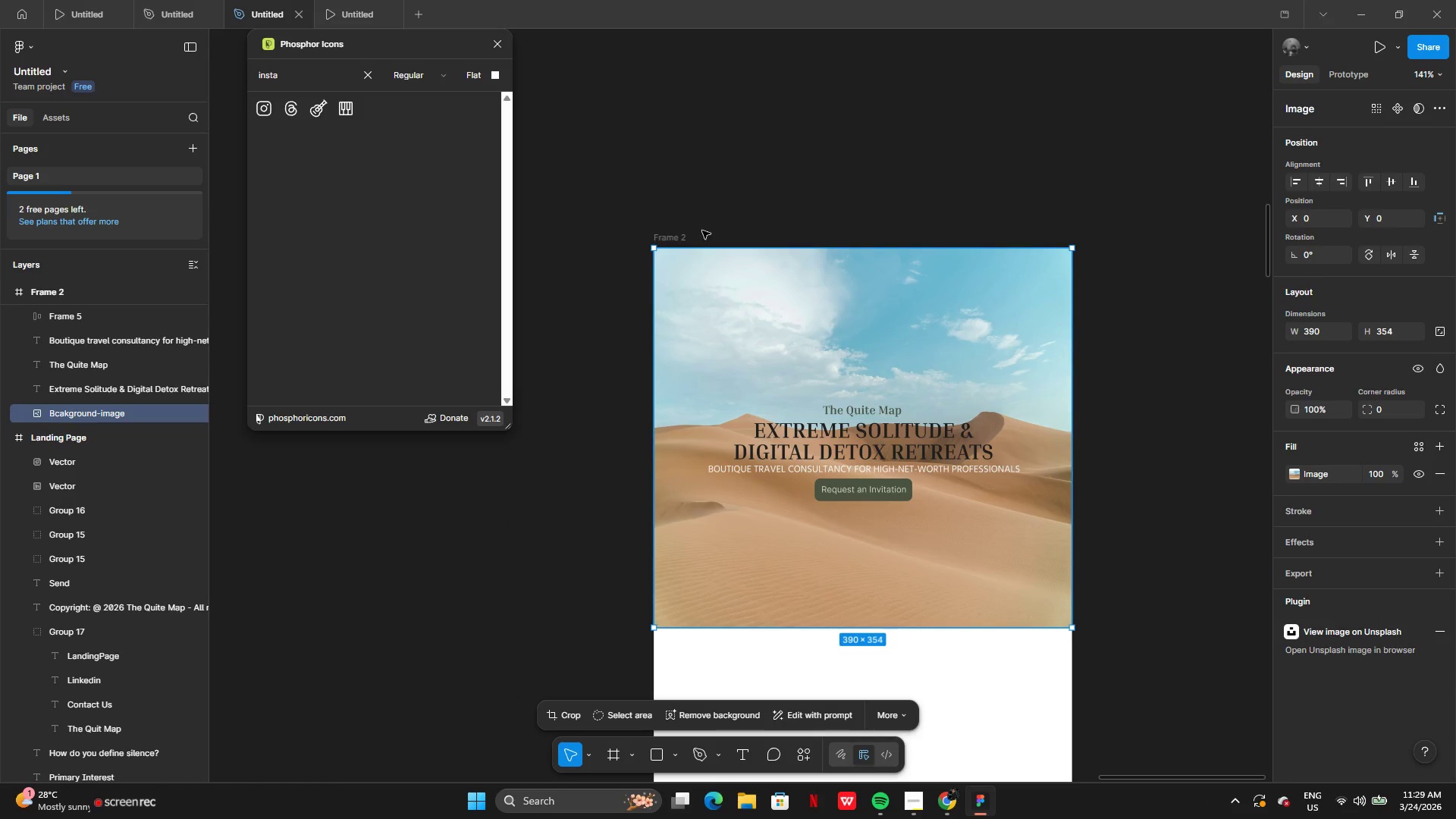 
left_click([877, 380])
 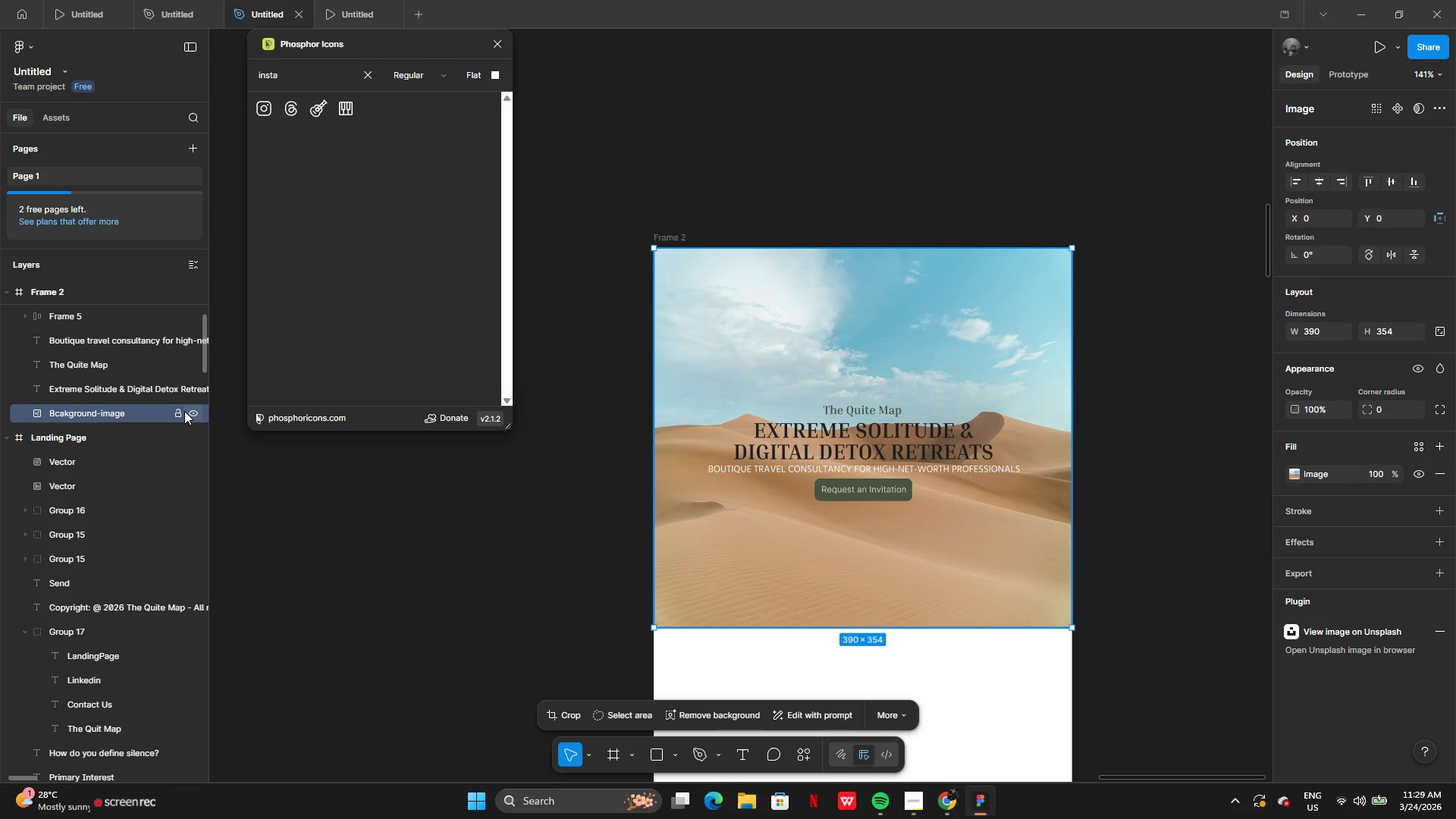 
left_click([175, 413])
 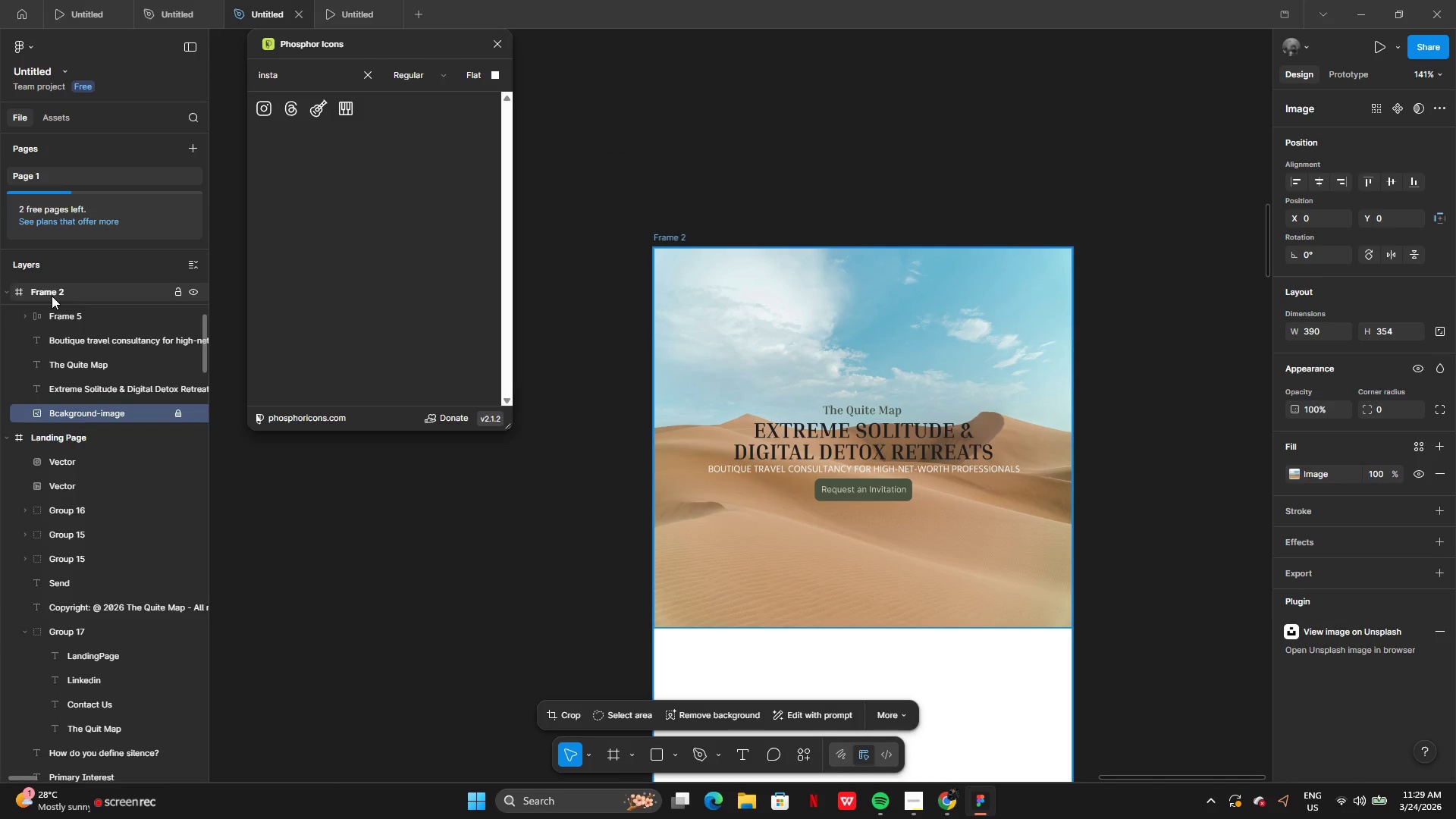 
double_click([52, 296])
 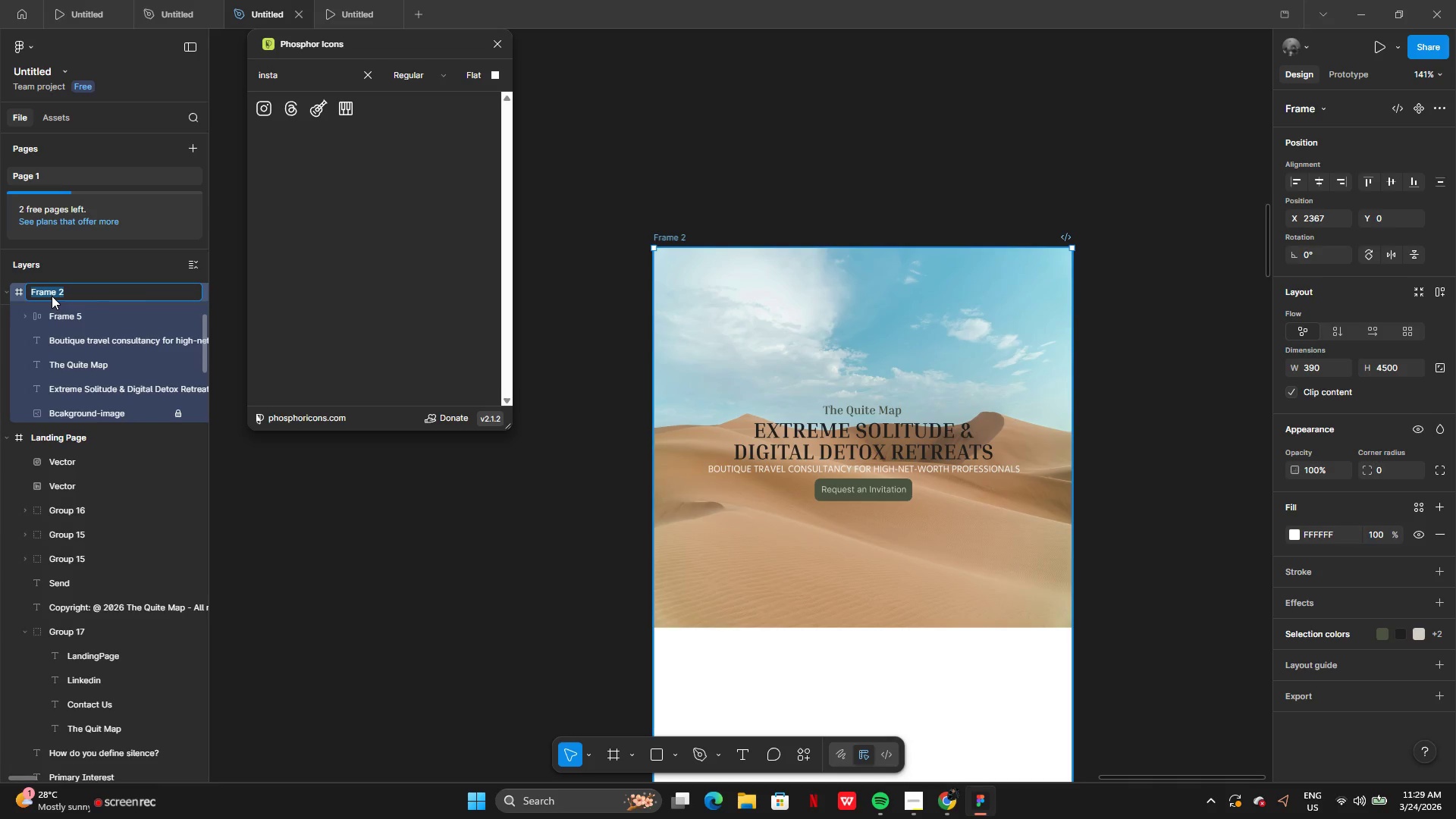 
type(Mobile Version)
 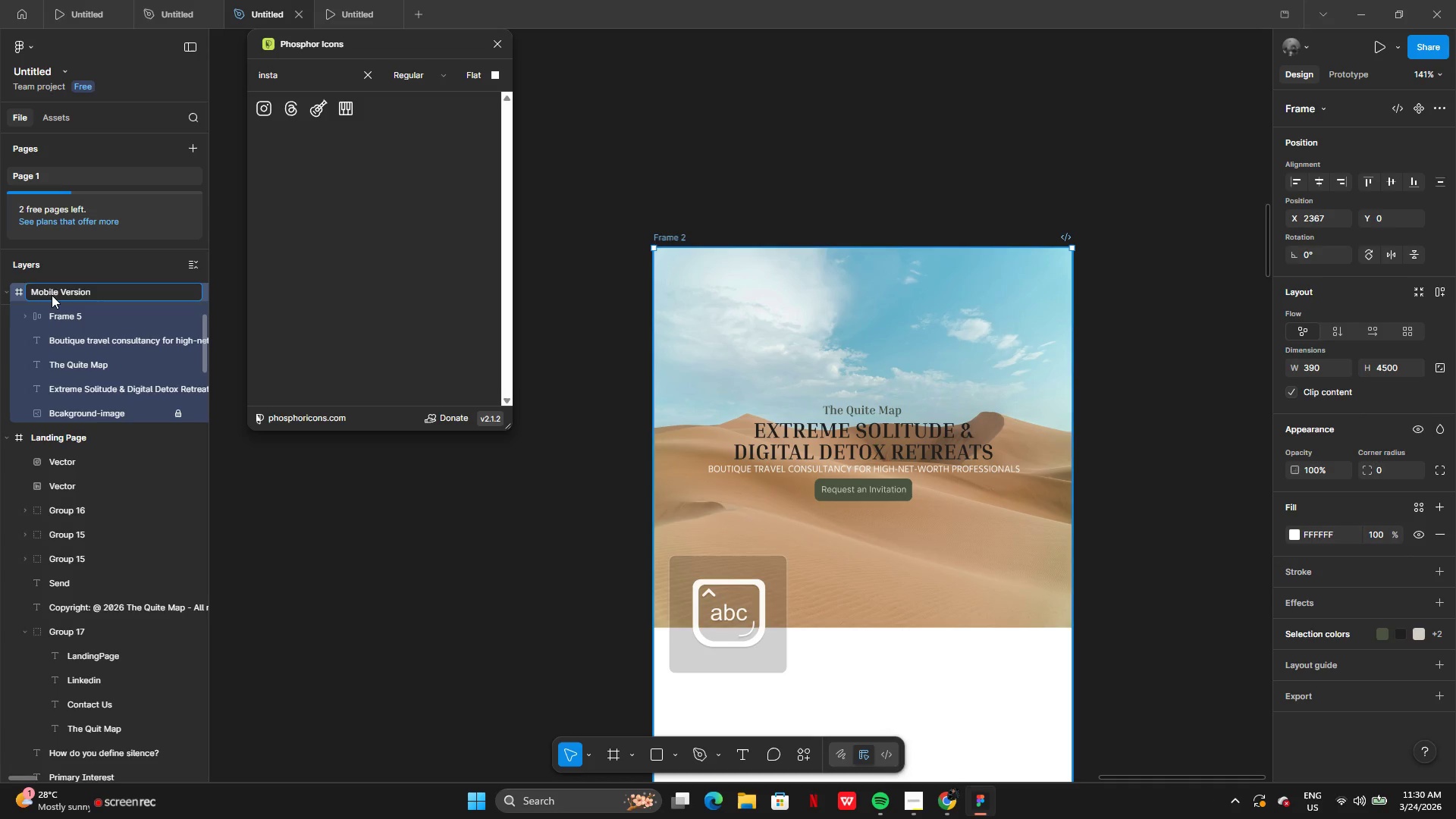 
key(Enter)
 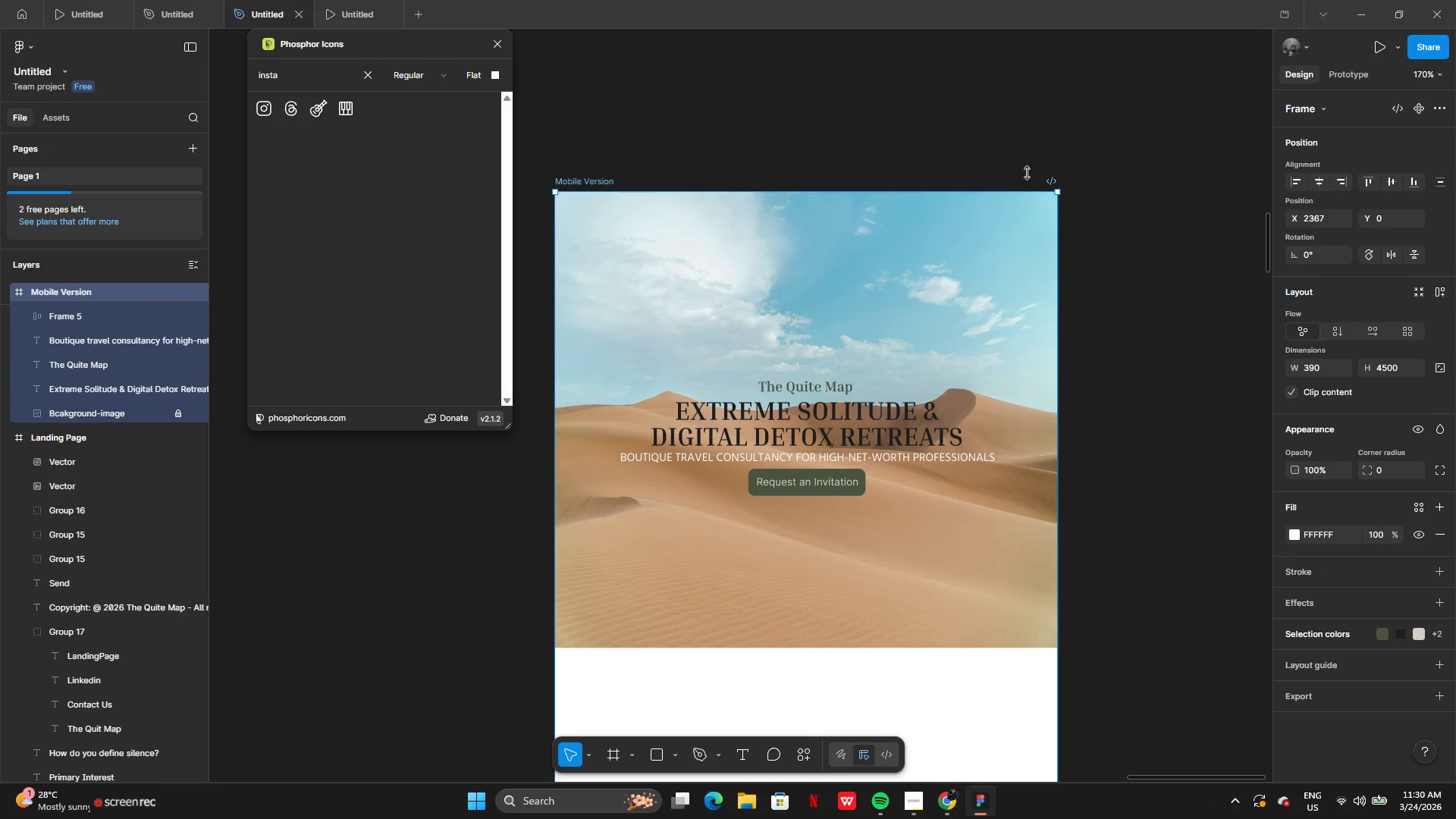 
left_click([1373, 46])
 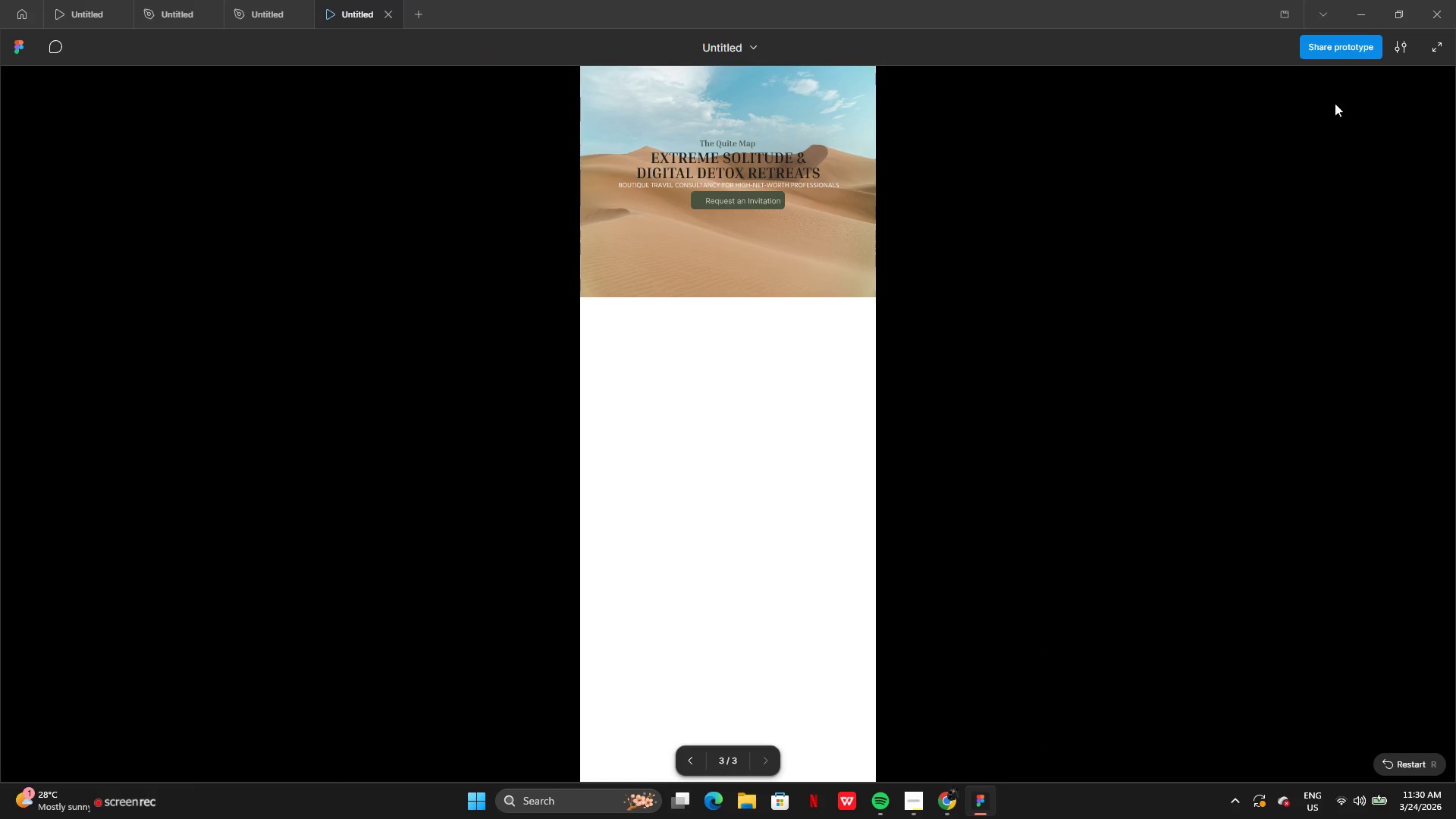 
left_click([1435, 38])
 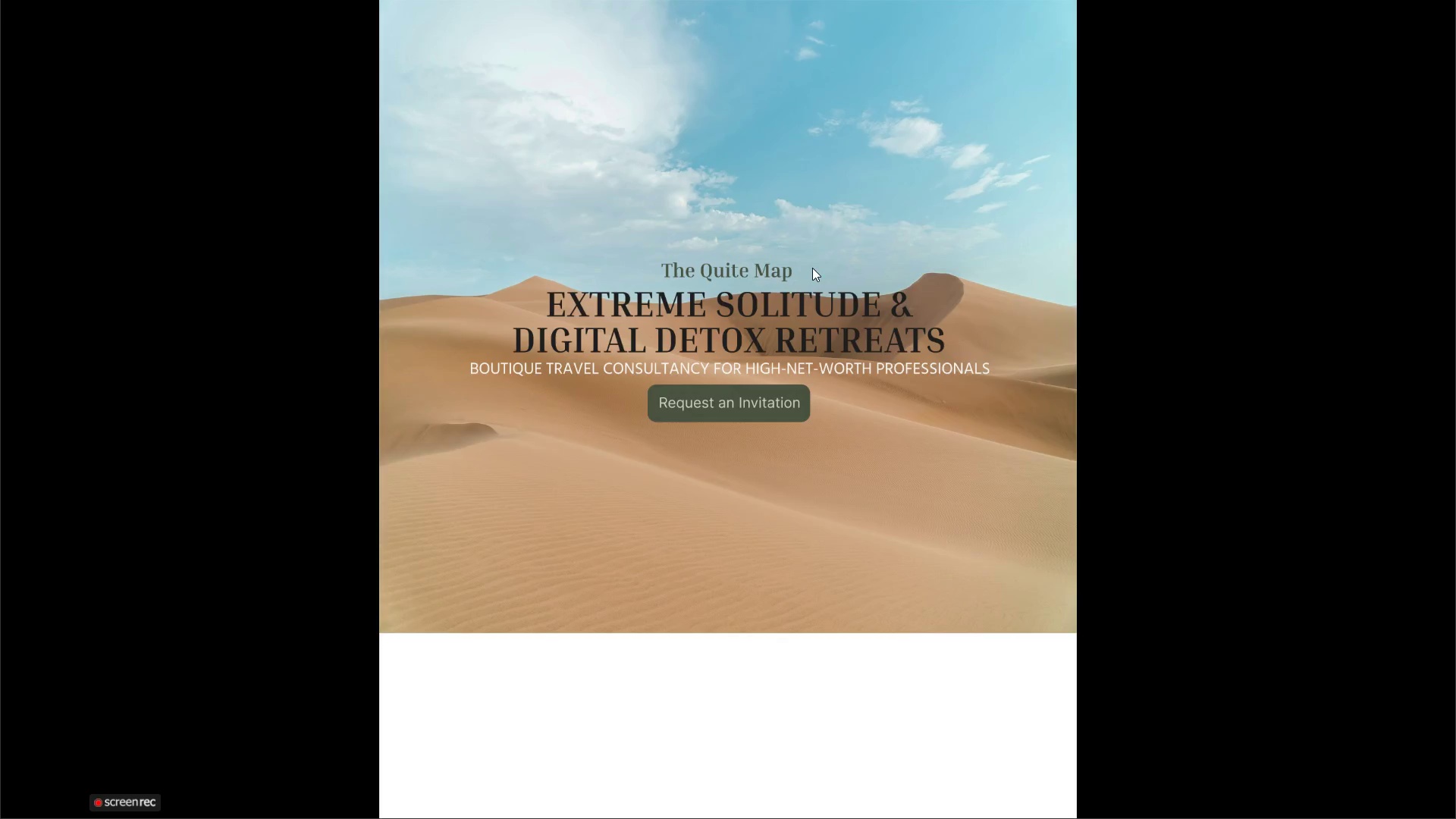 
left_click([1243, 261])
 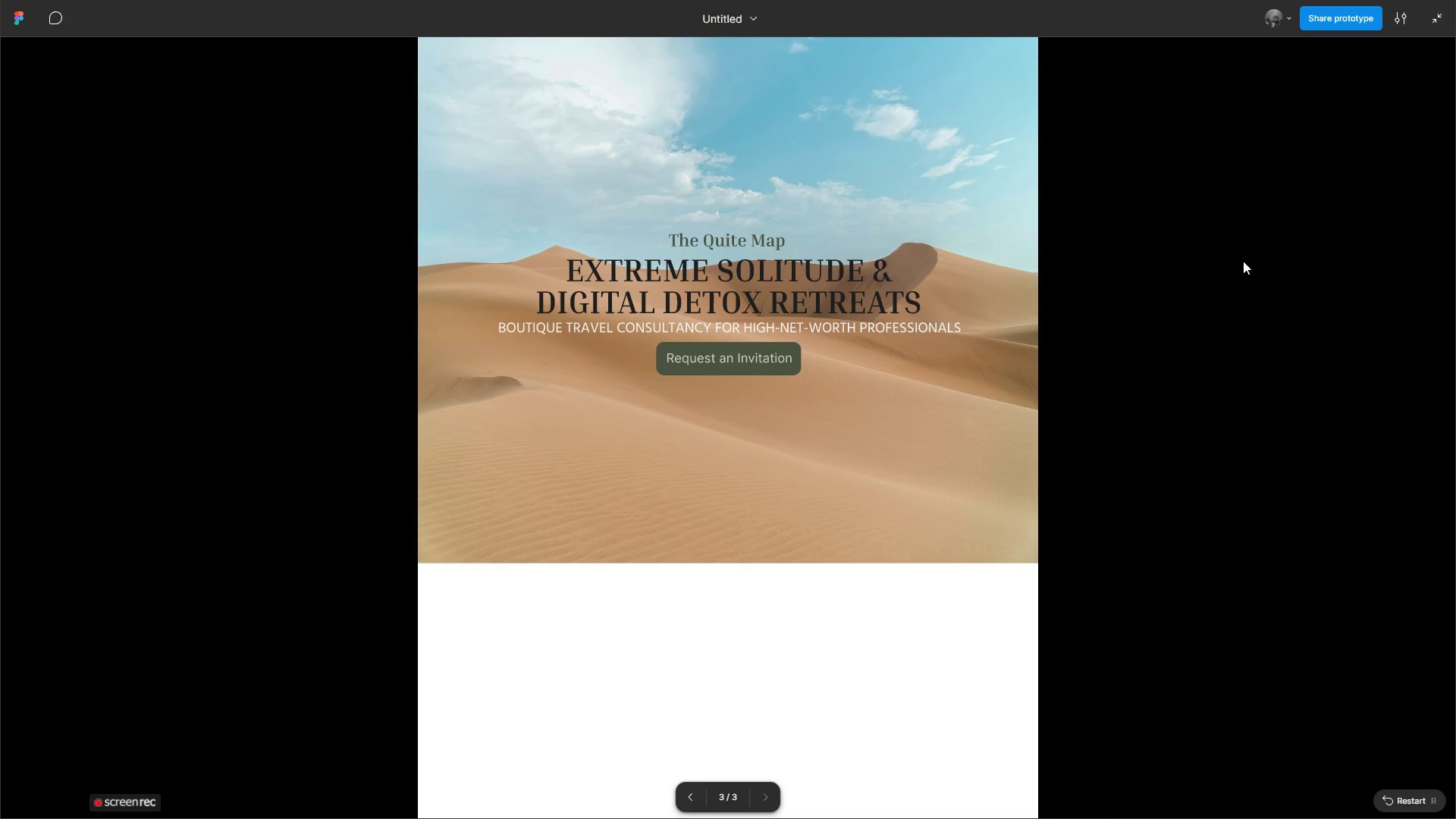 
left_click([1243, 261])
 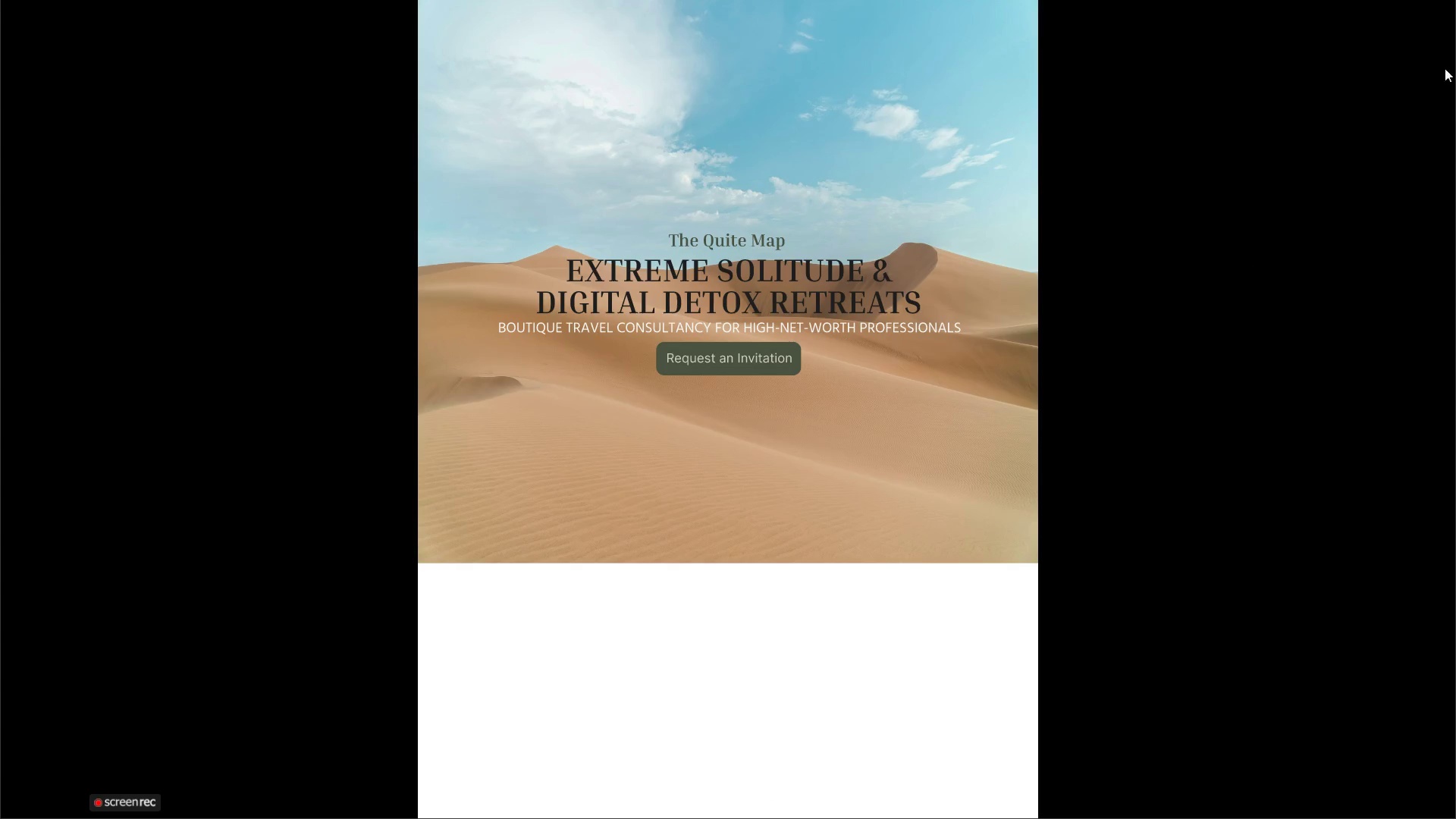 
left_click([1442, 67])
 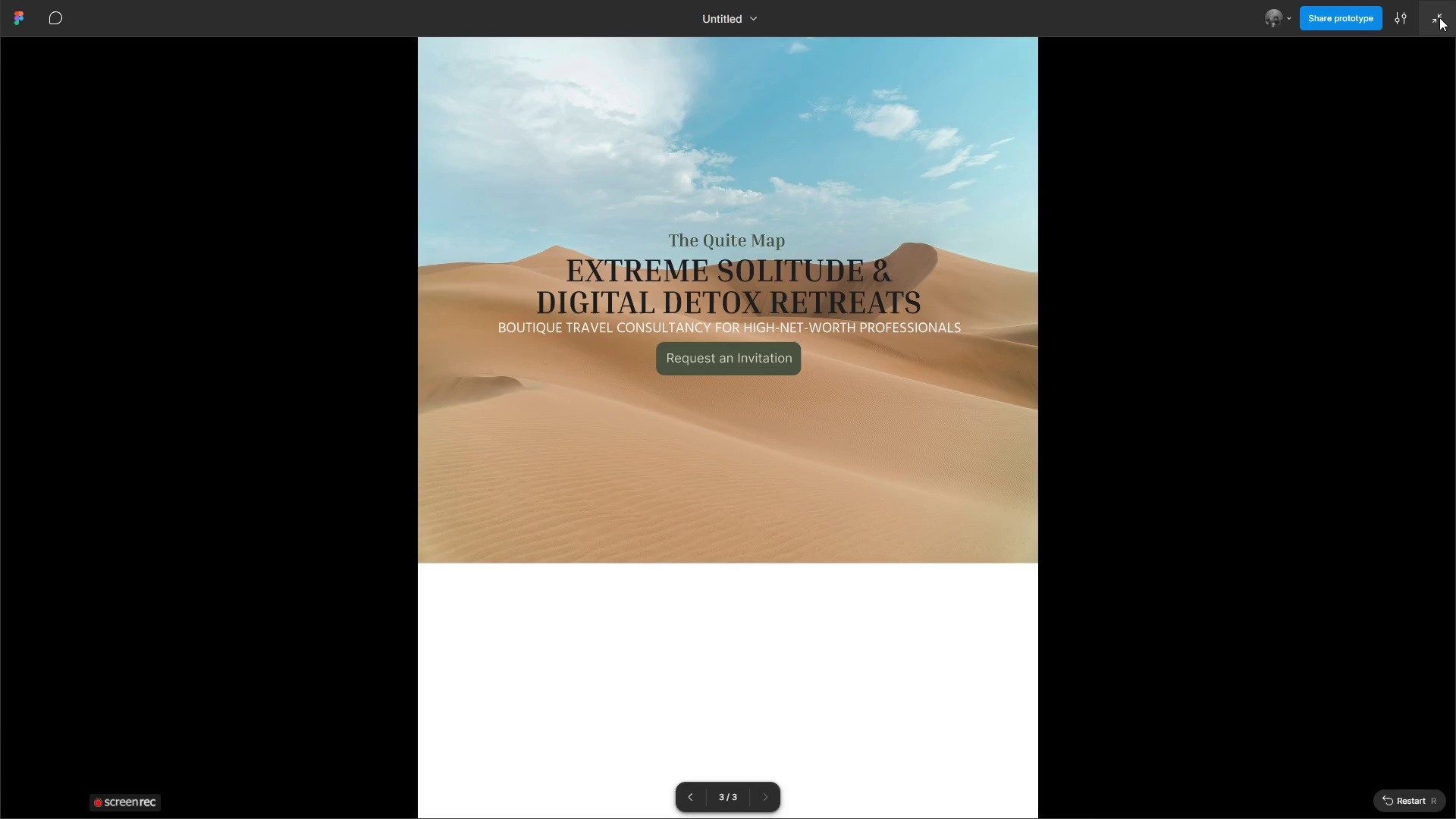 
left_click([1439, 17])
 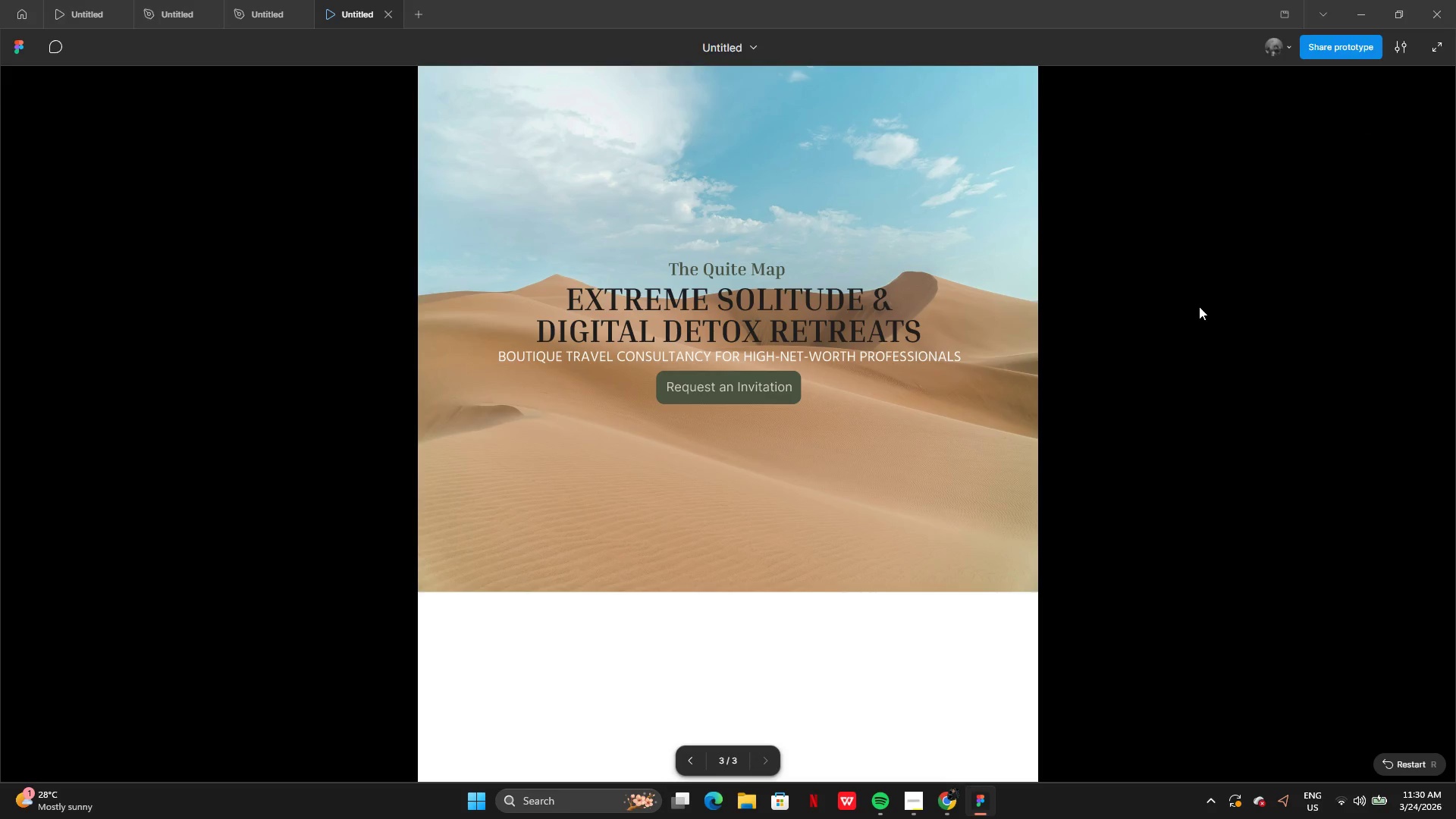 
left_click([1198, 306])
 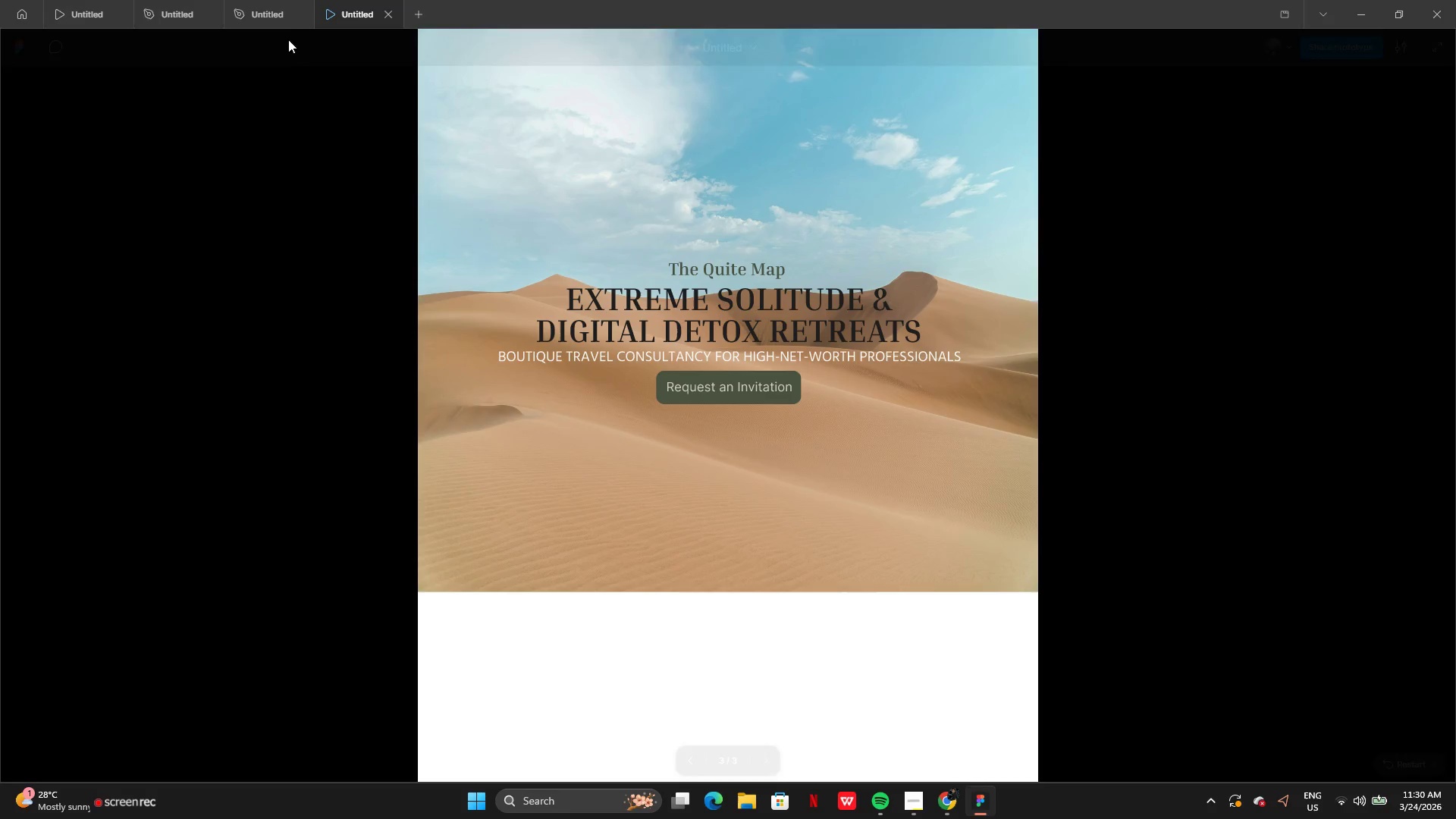 
left_click([275, 20])
 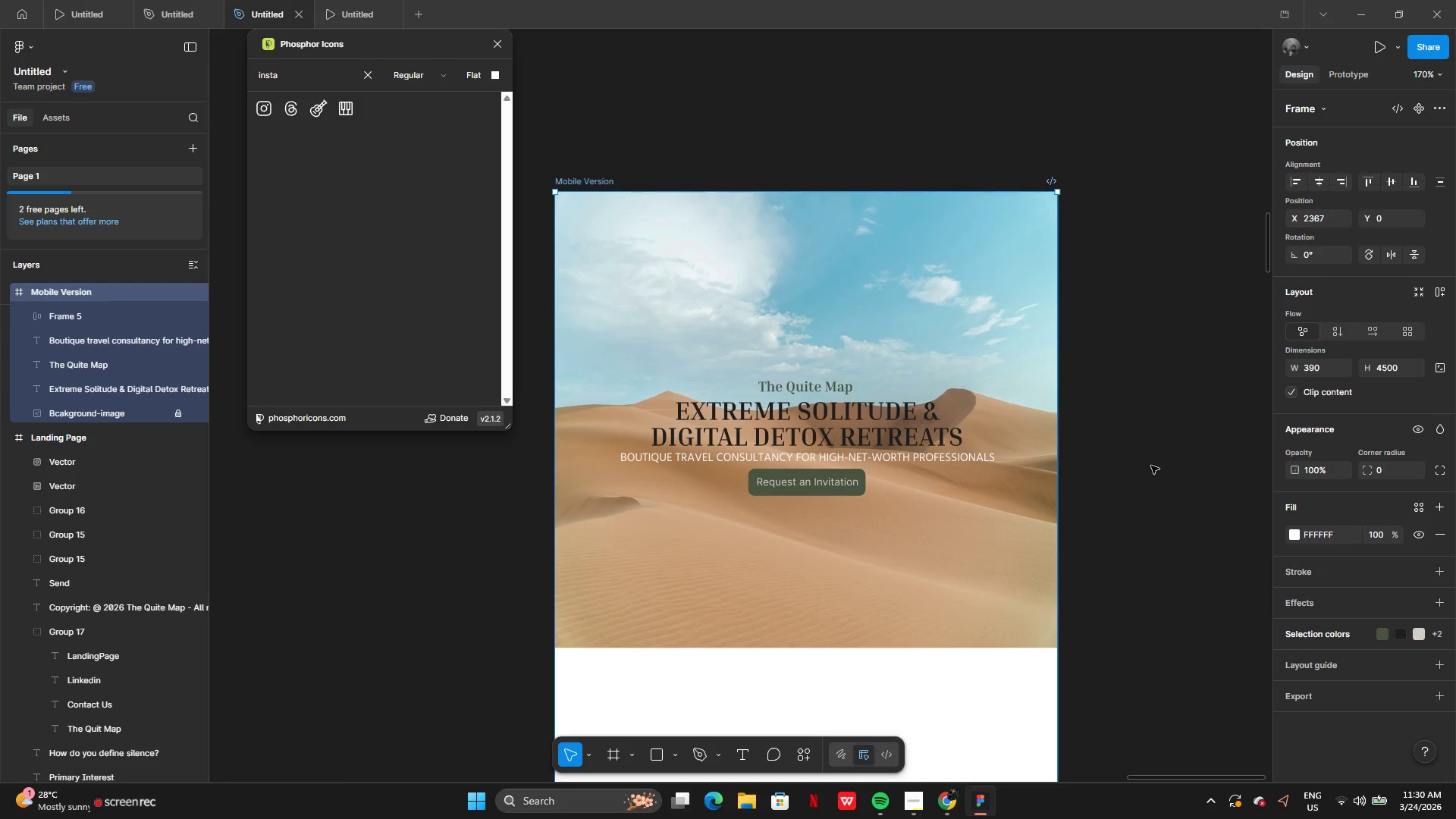 
left_click([1151, 466])
 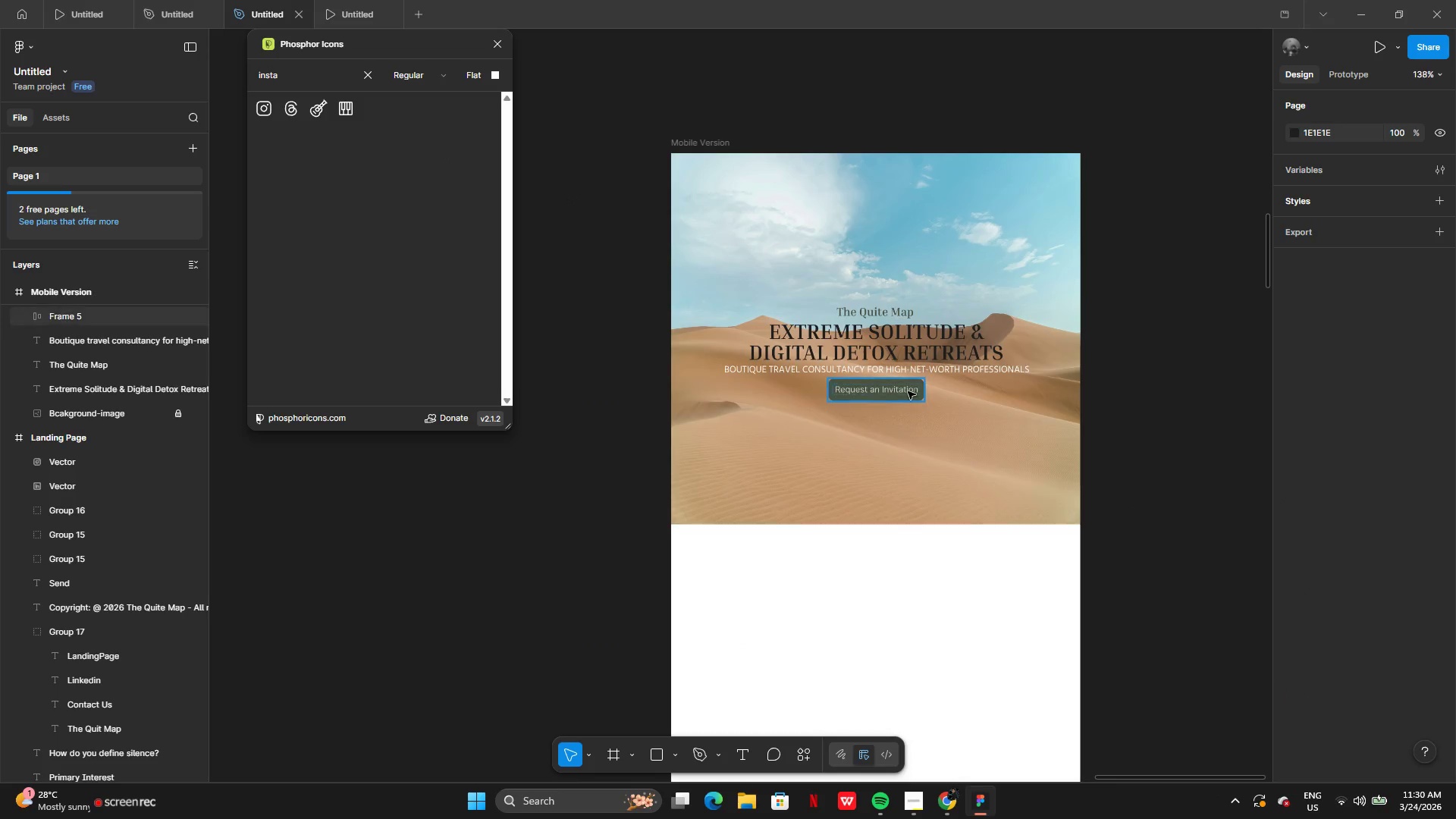 
hold_key(key=ShiftLeft, duration=1.5)
left_click([910, 370])
 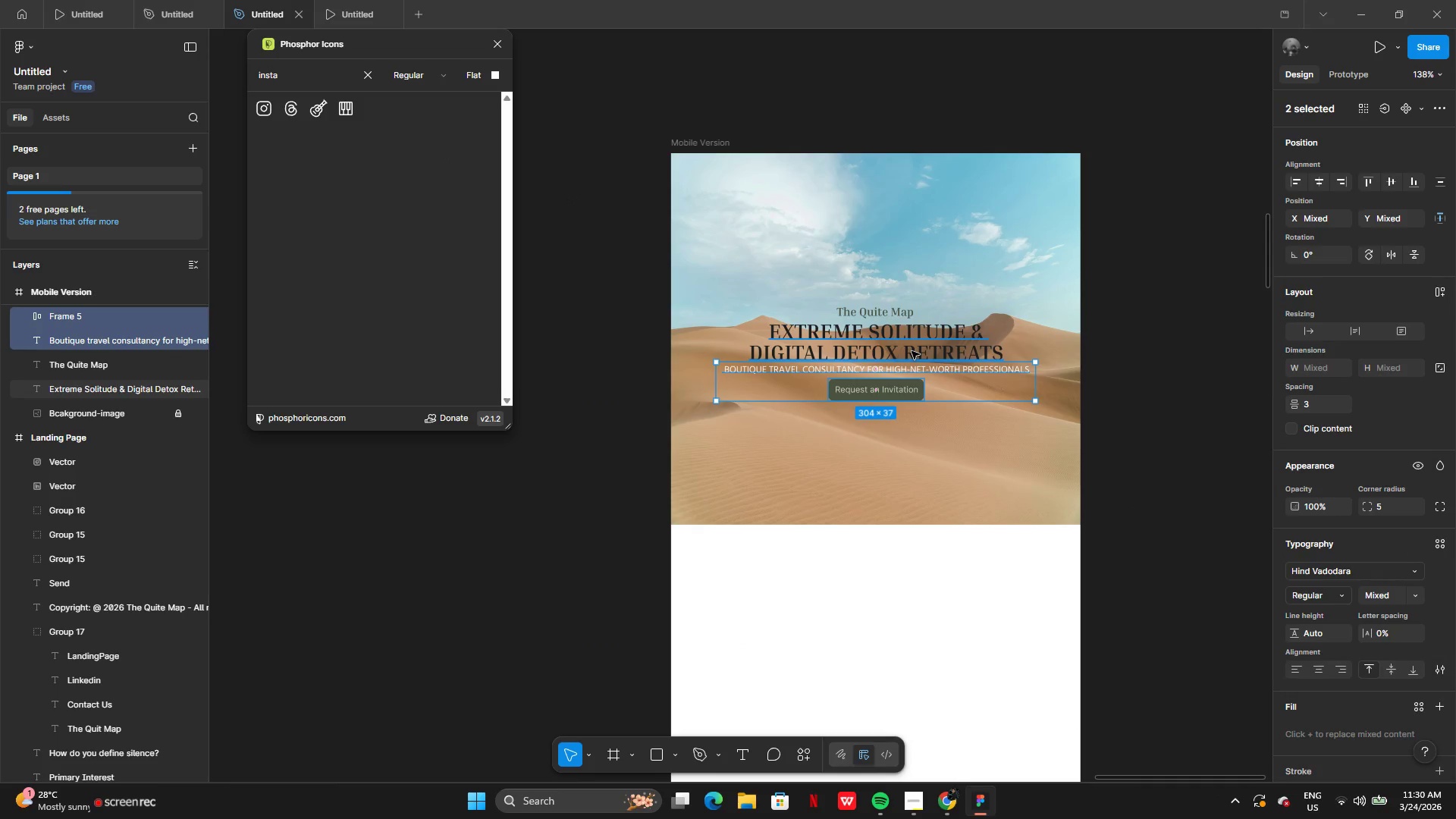 
double_click([912, 351])
 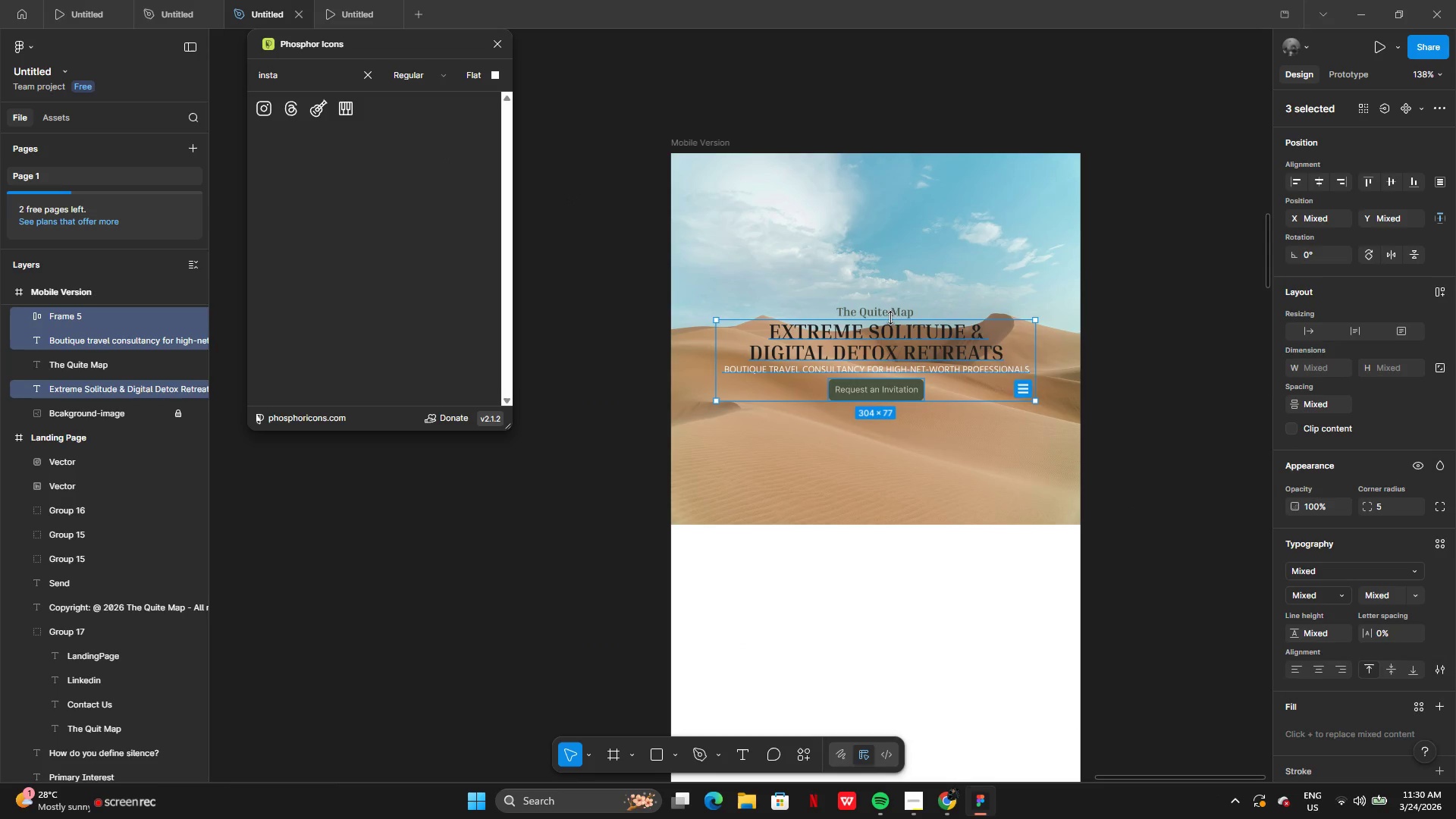 
hold_key(key=ShiftLeft, duration=0.38)
left_click([881, 309])
 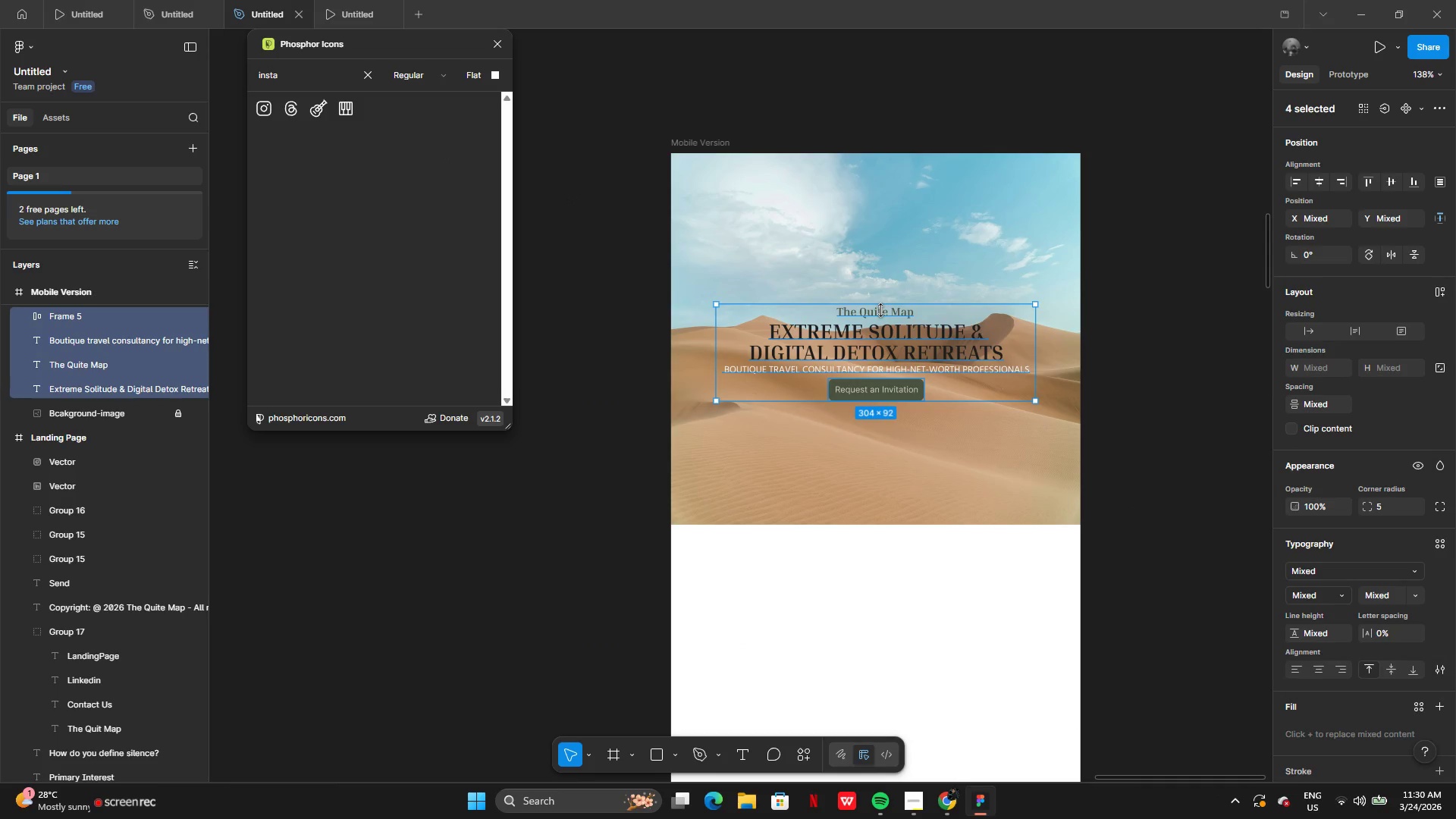 
key(Control+G)
 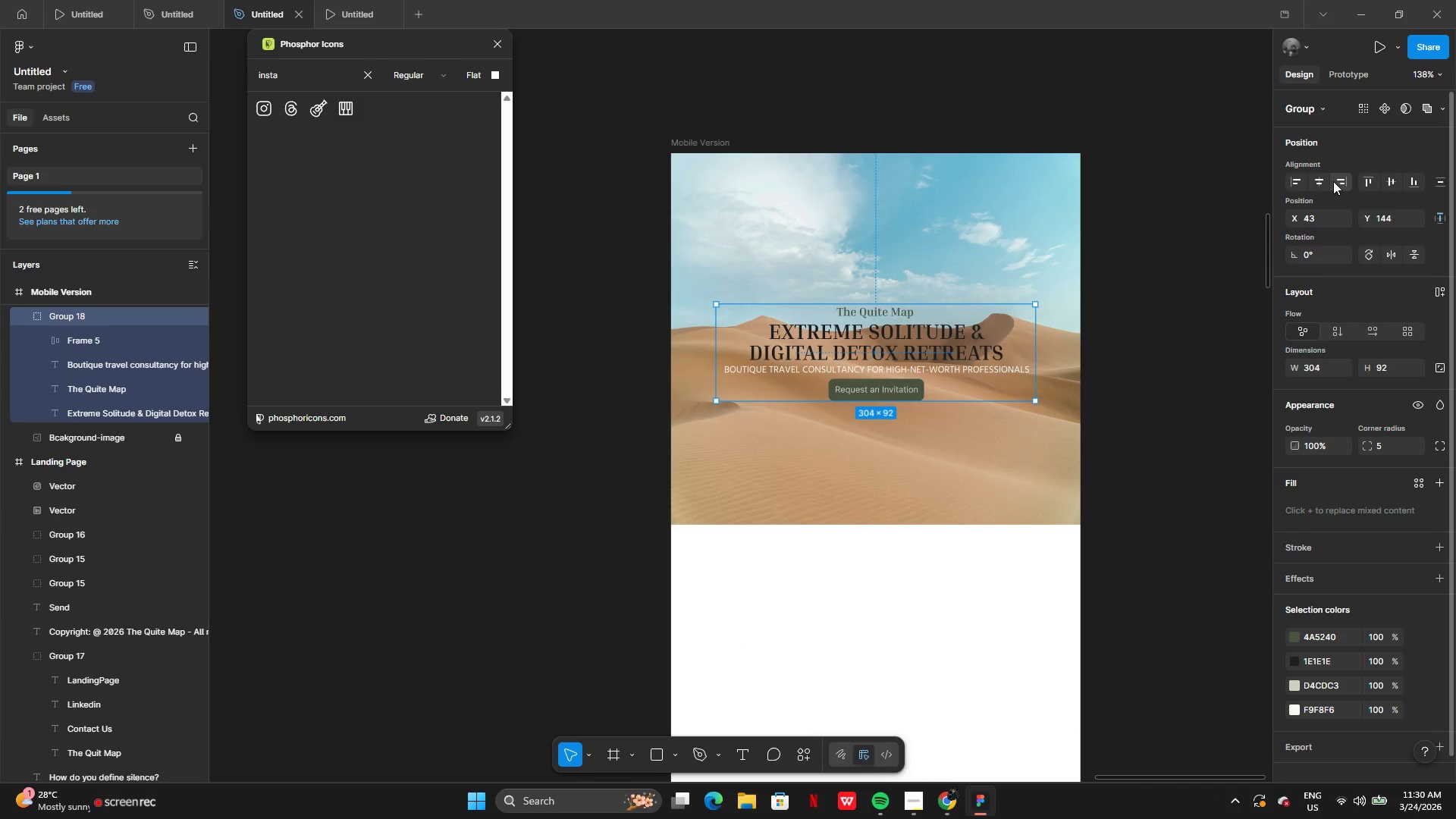 
left_click([1327, 182])
 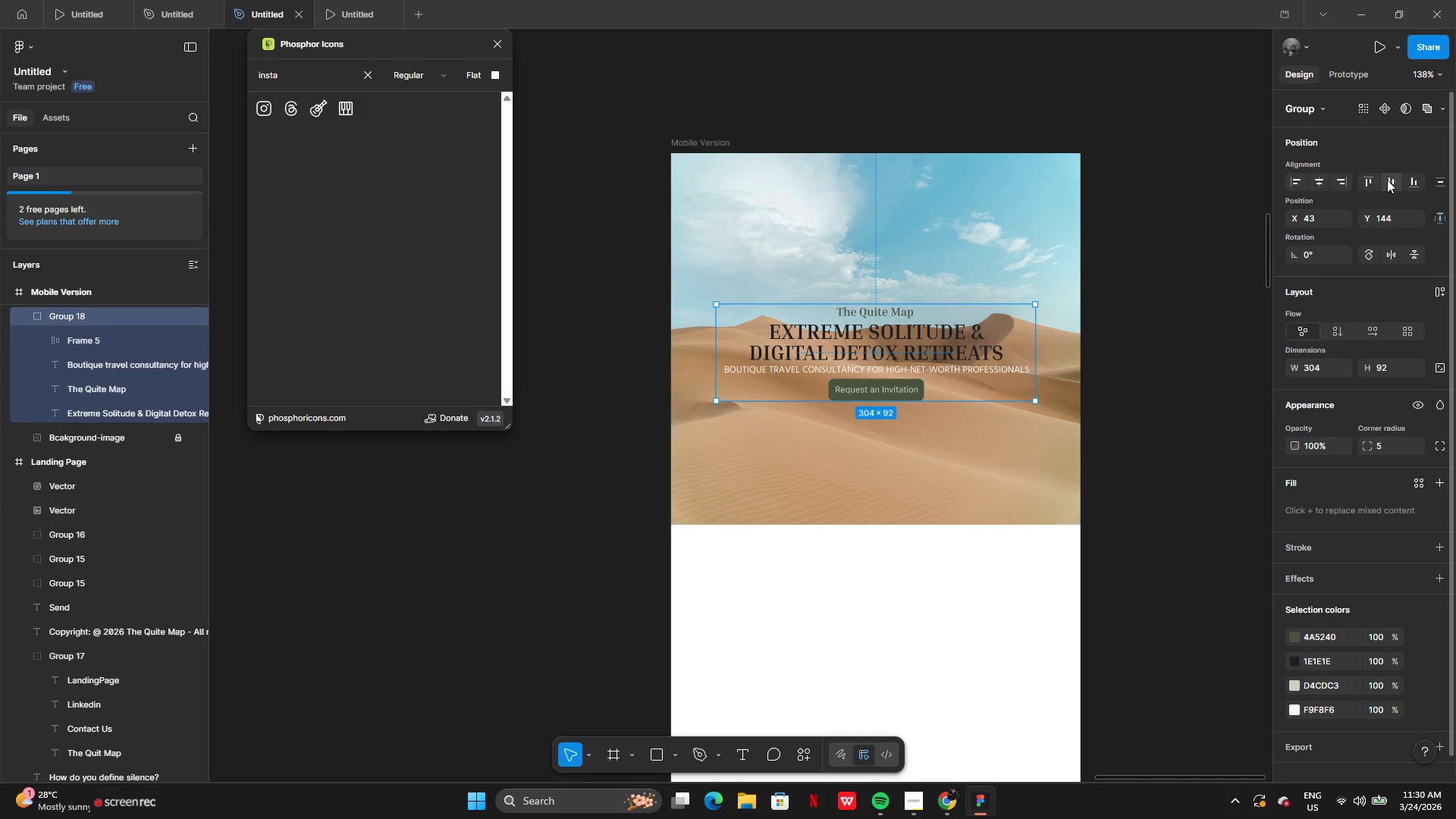 
left_click([1388, 180])
 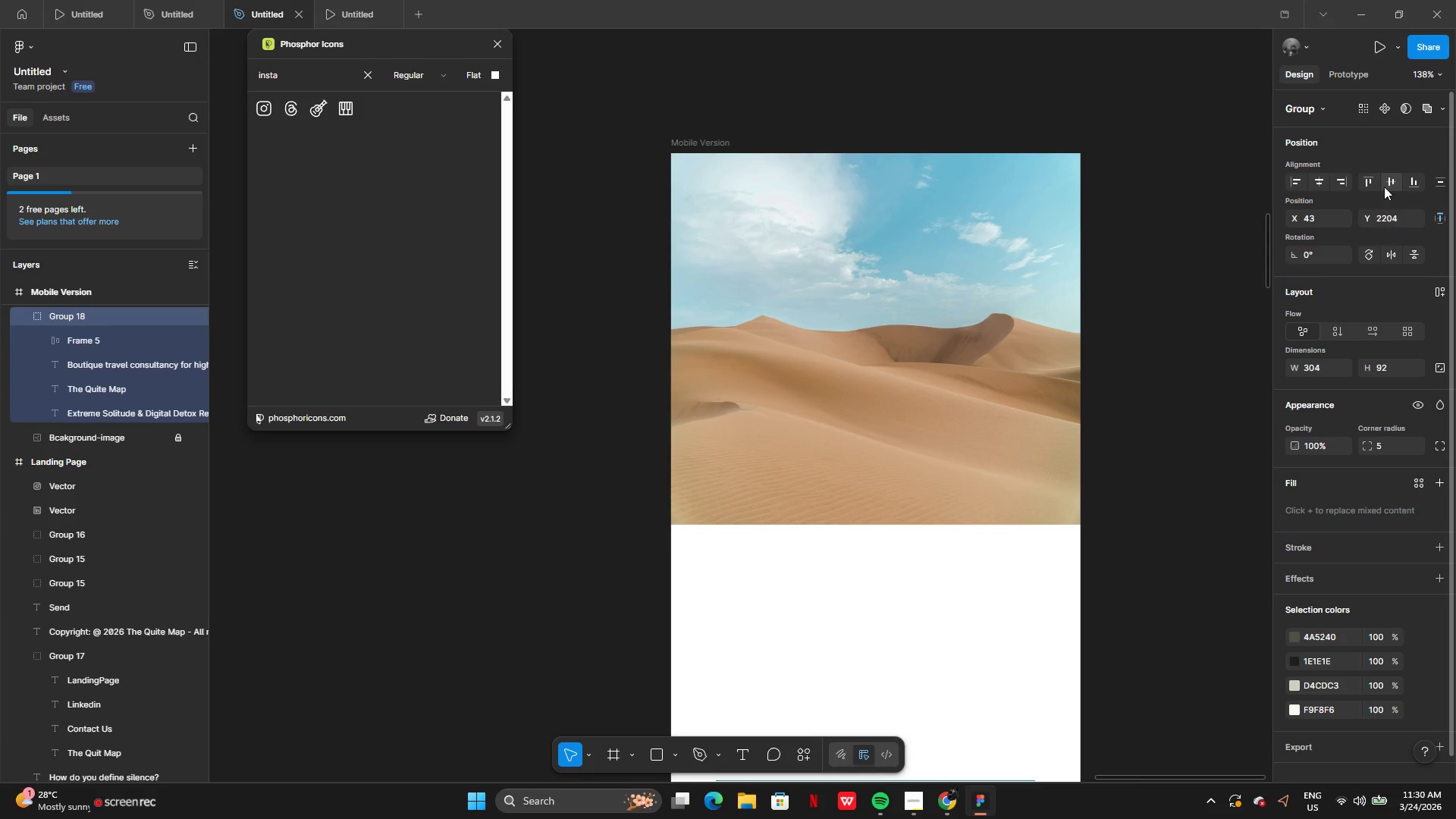 
key(Control+Z)
 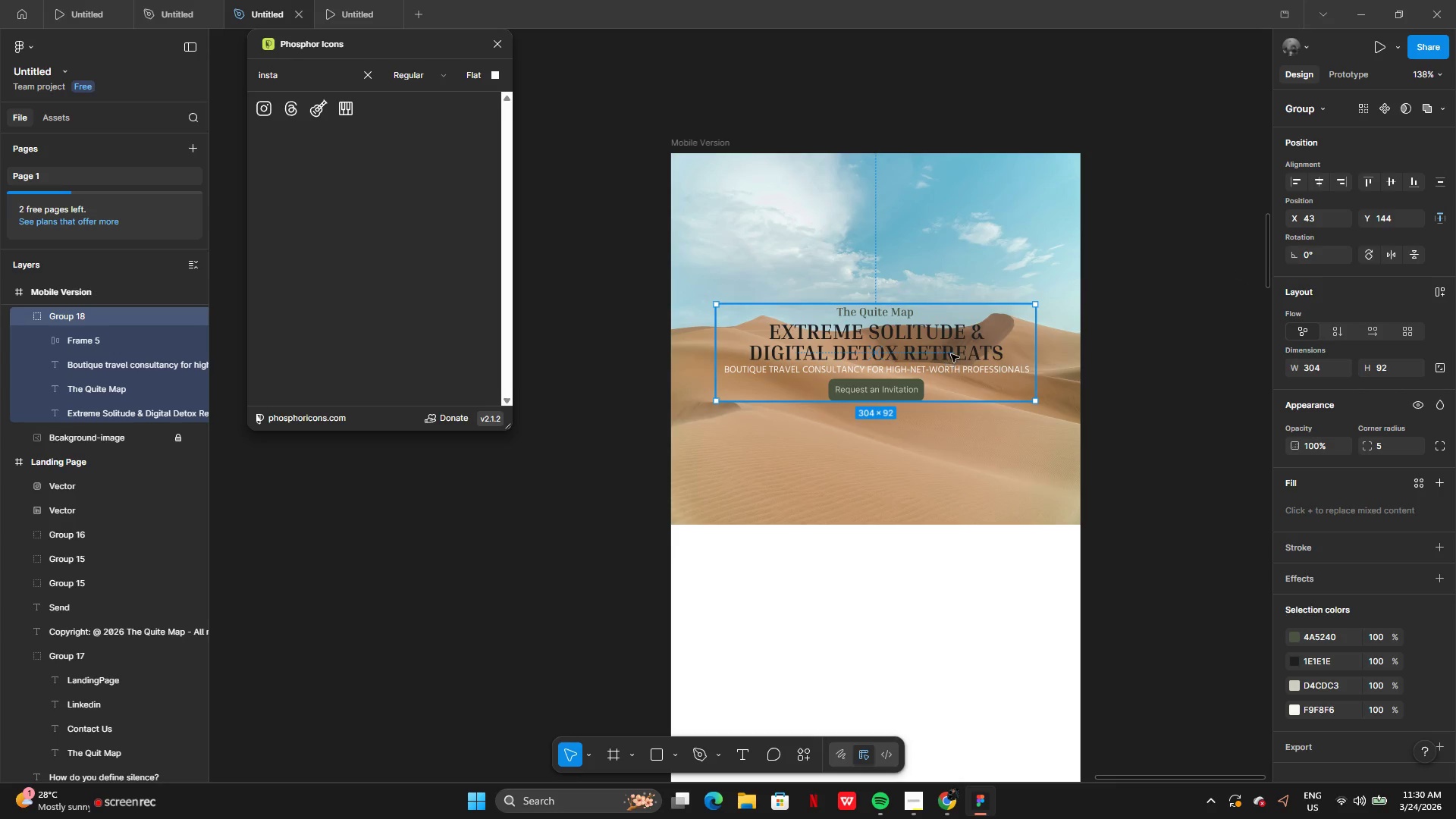 
left_click_drag(start_coordinate=[951, 354], to_coordinate=[953, 338])
 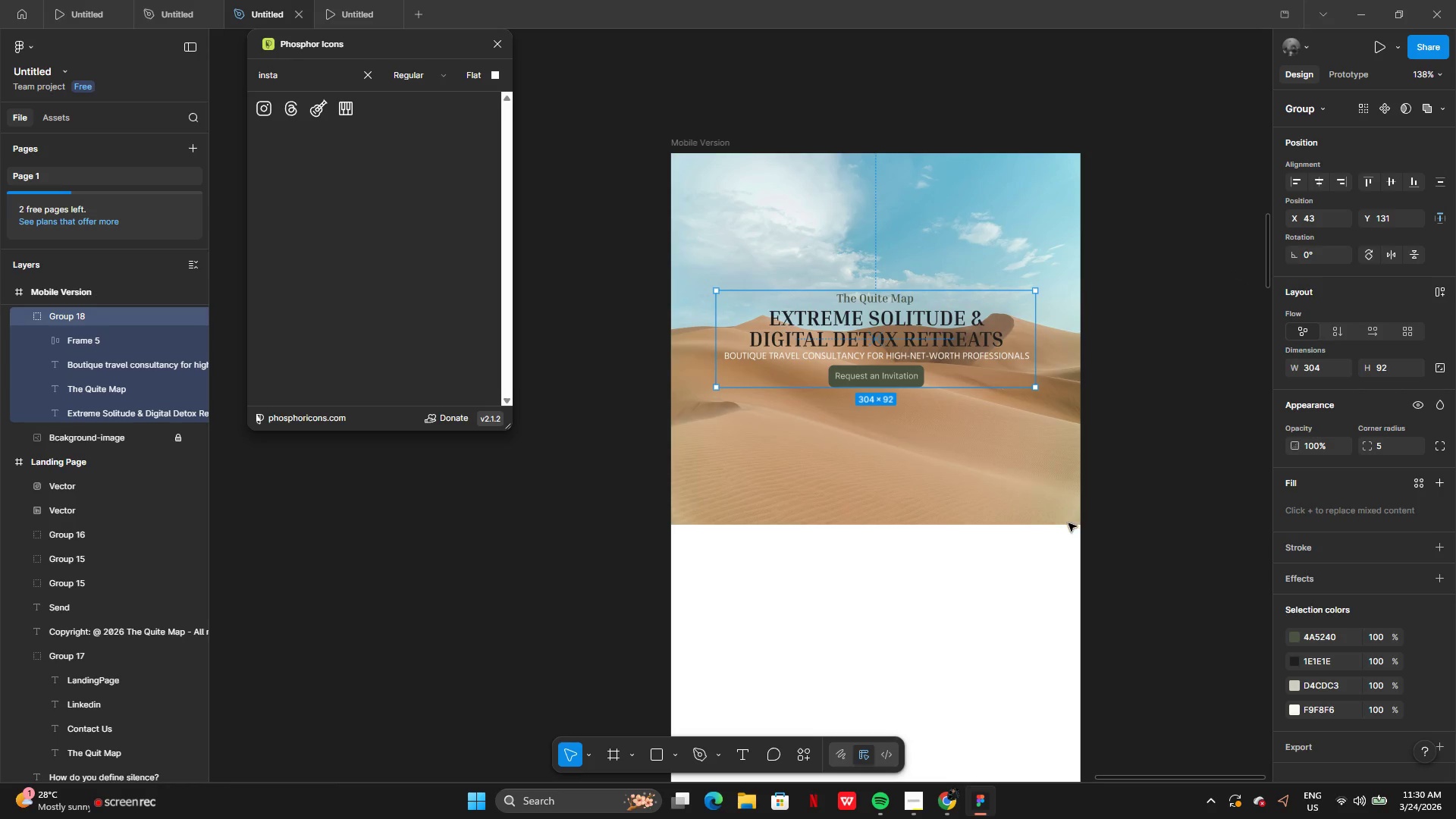 
left_click([1090, 535])
 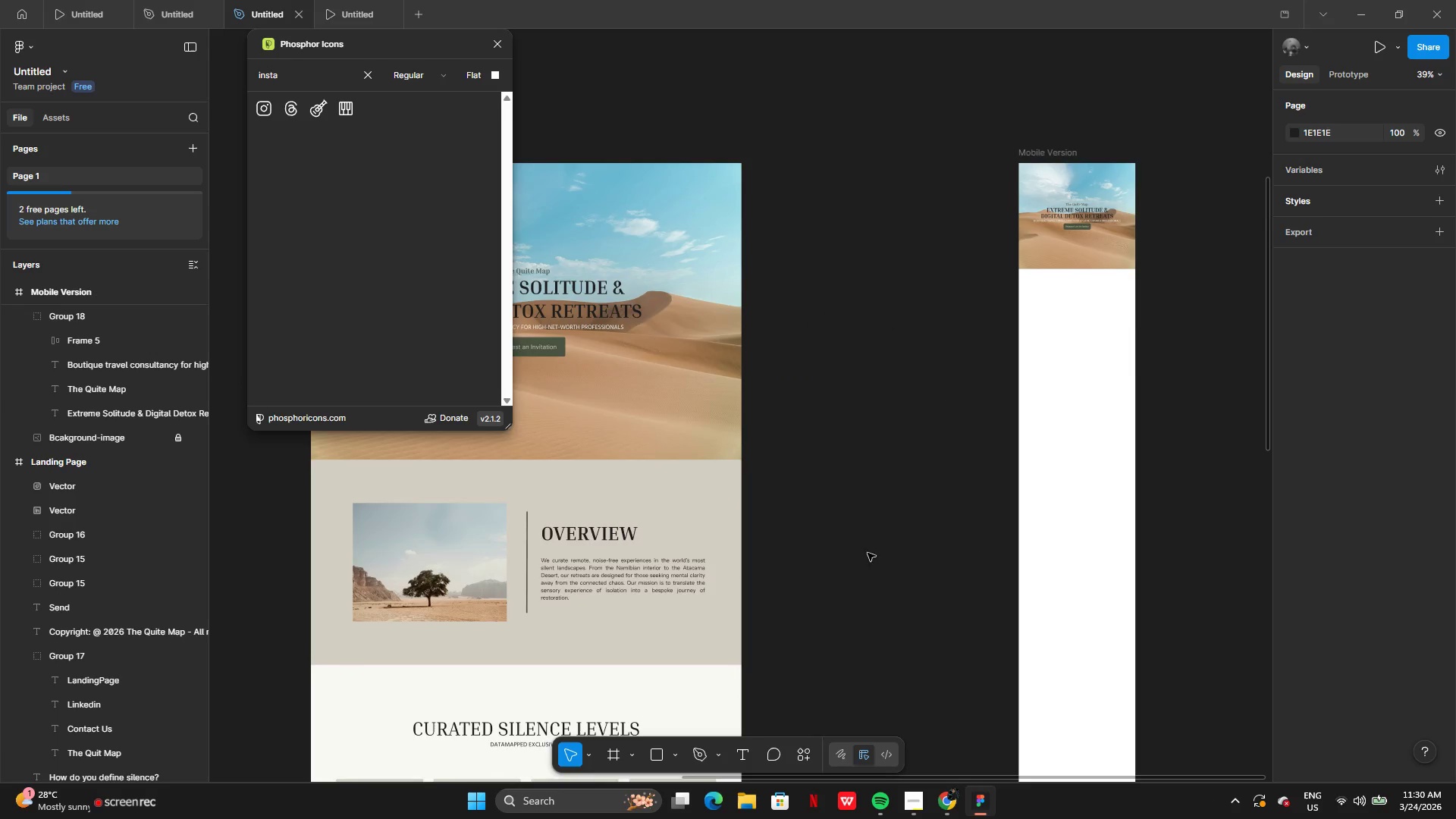 
left_click([727, 491])
 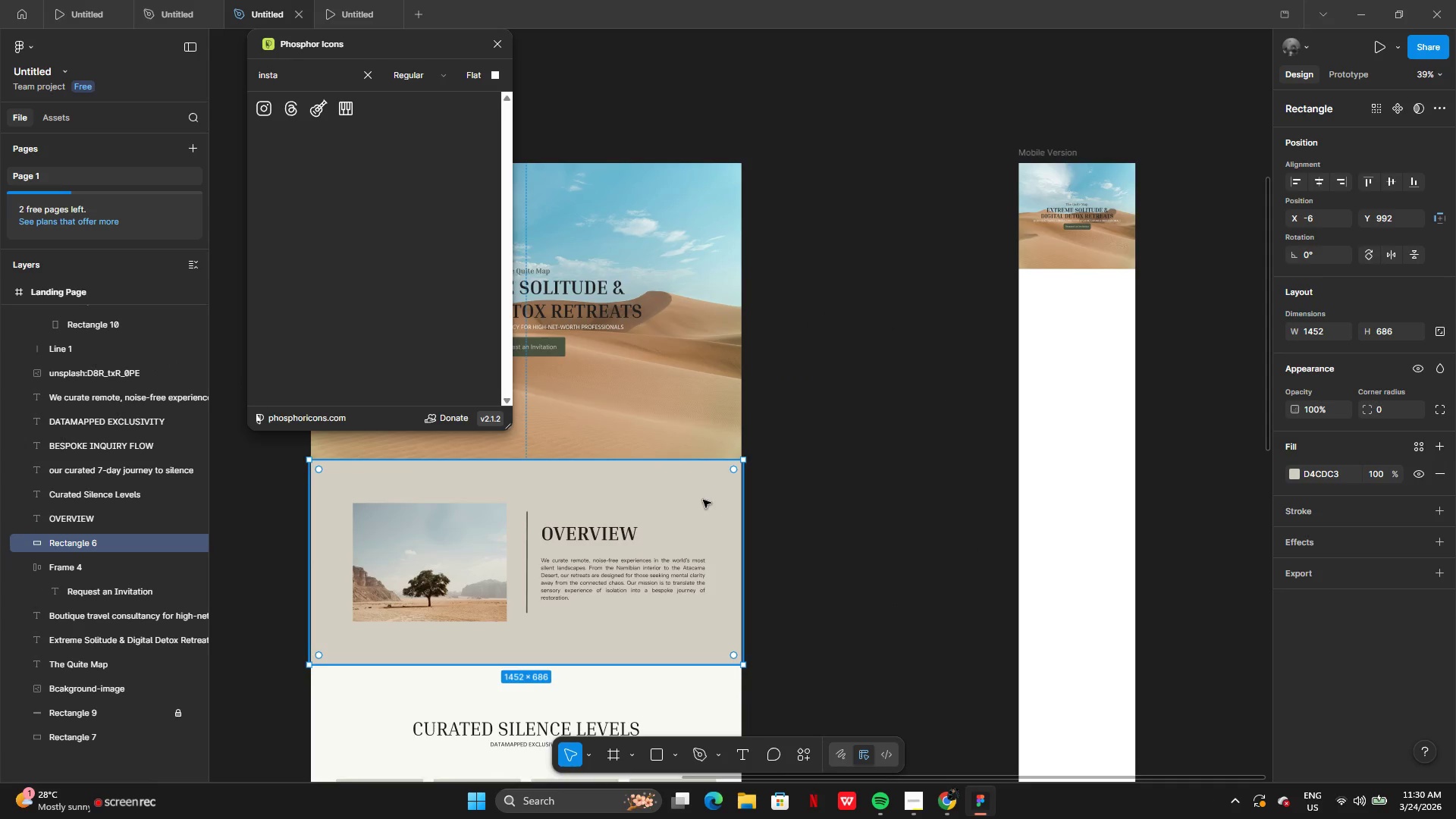 
hold_key(key=AltLeft, duration=0.48)
left_click_drag(start_coordinate=[692, 500], to_coordinate=[1039, 443])
 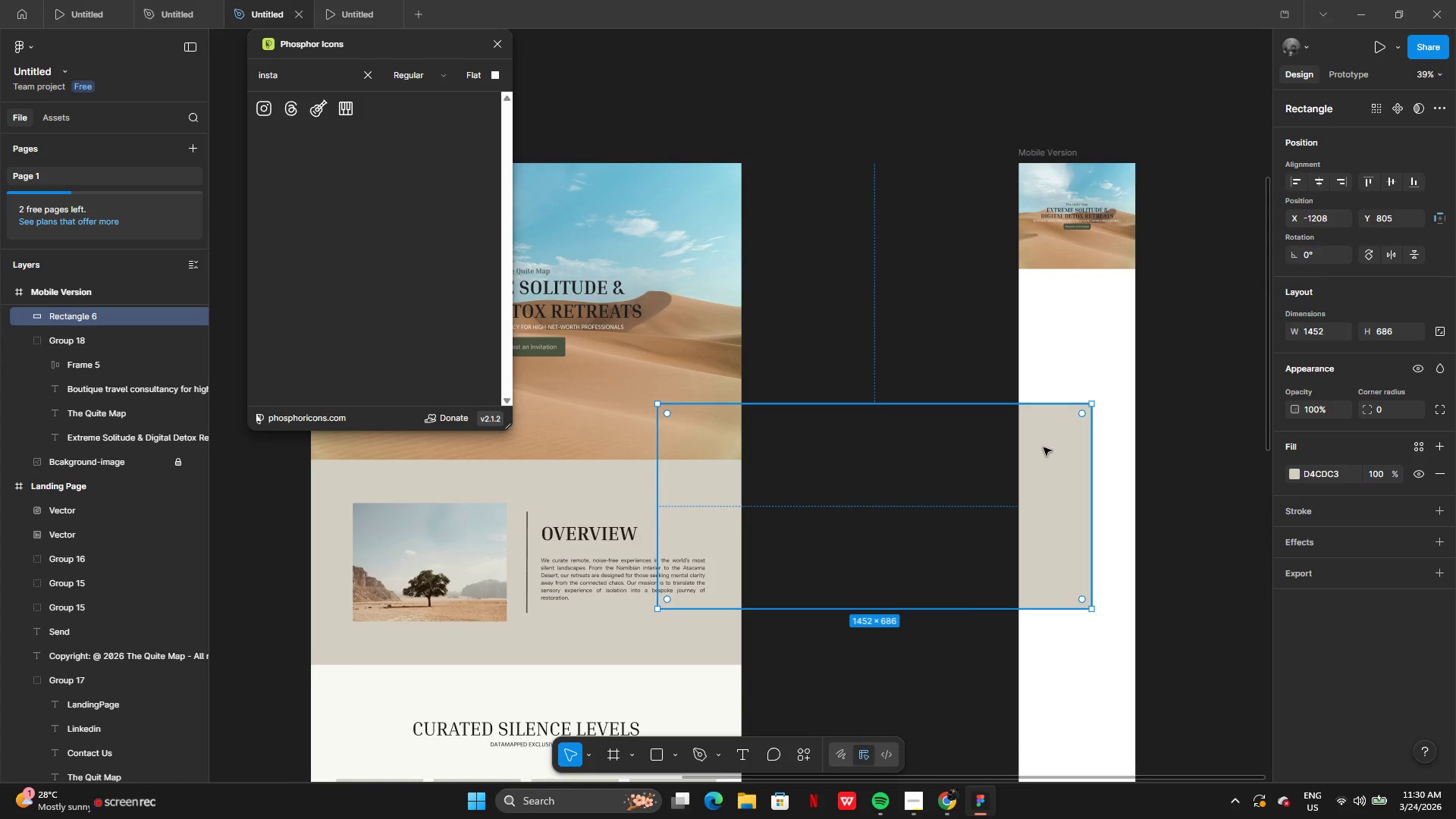 
left_click_drag(start_coordinate=[1044, 448], to_coordinate=[1233, 362])
 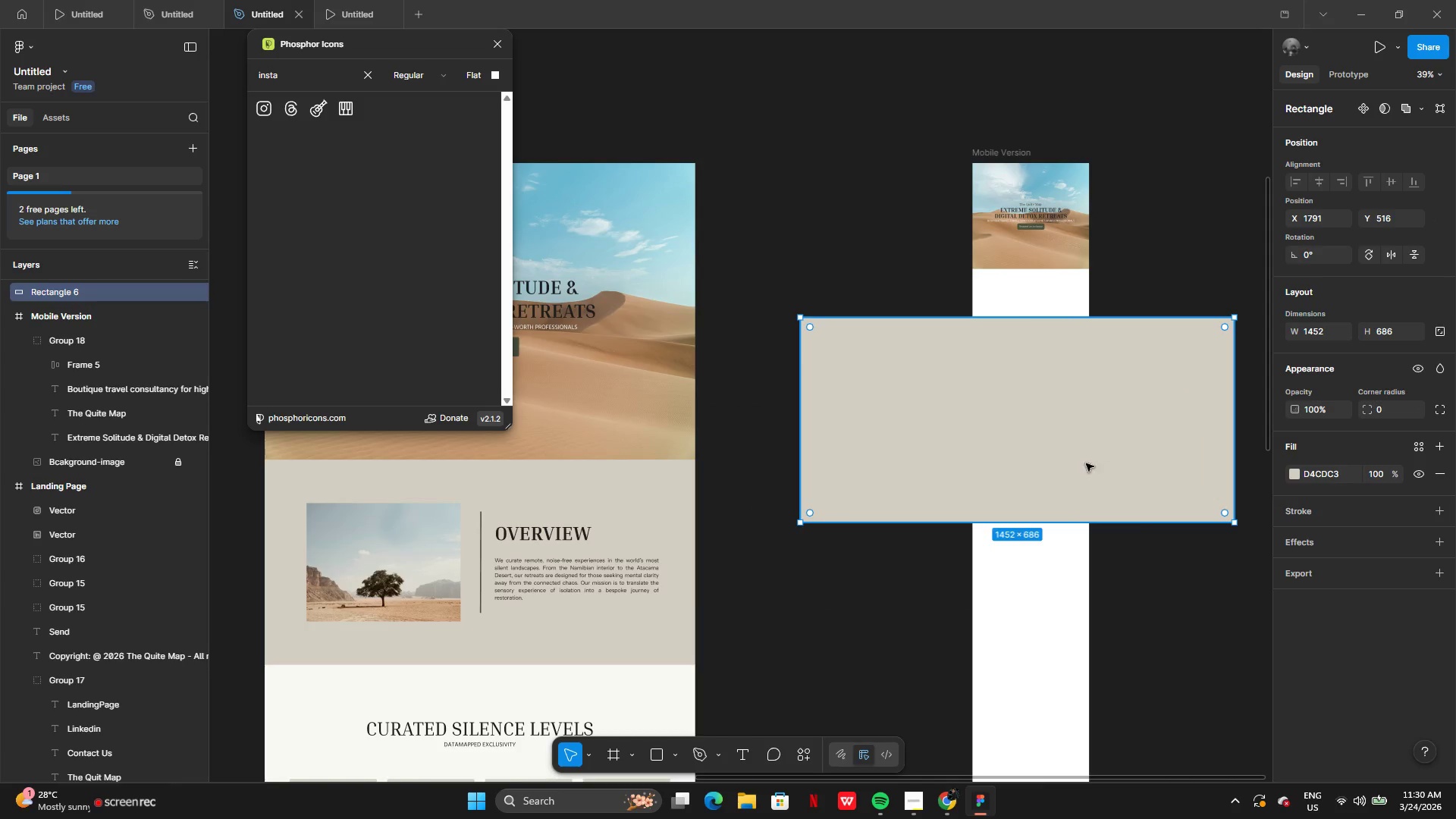 
left_click_drag(start_coordinate=[1072, 462], to_coordinate=[1260, 409])
 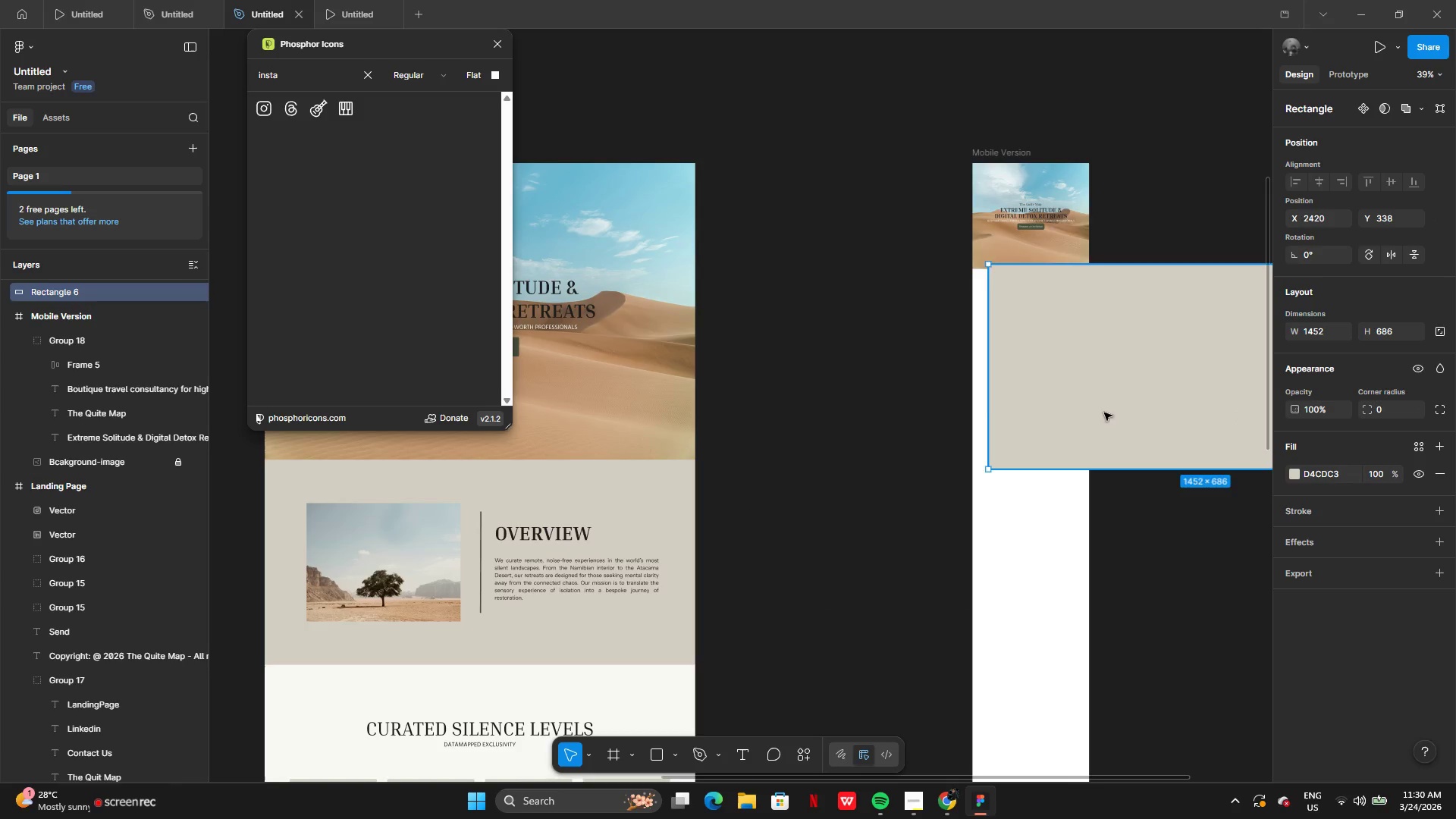 
left_click_drag(start_coordinate=[1240, 413], to_coordinate=[993, 412])
 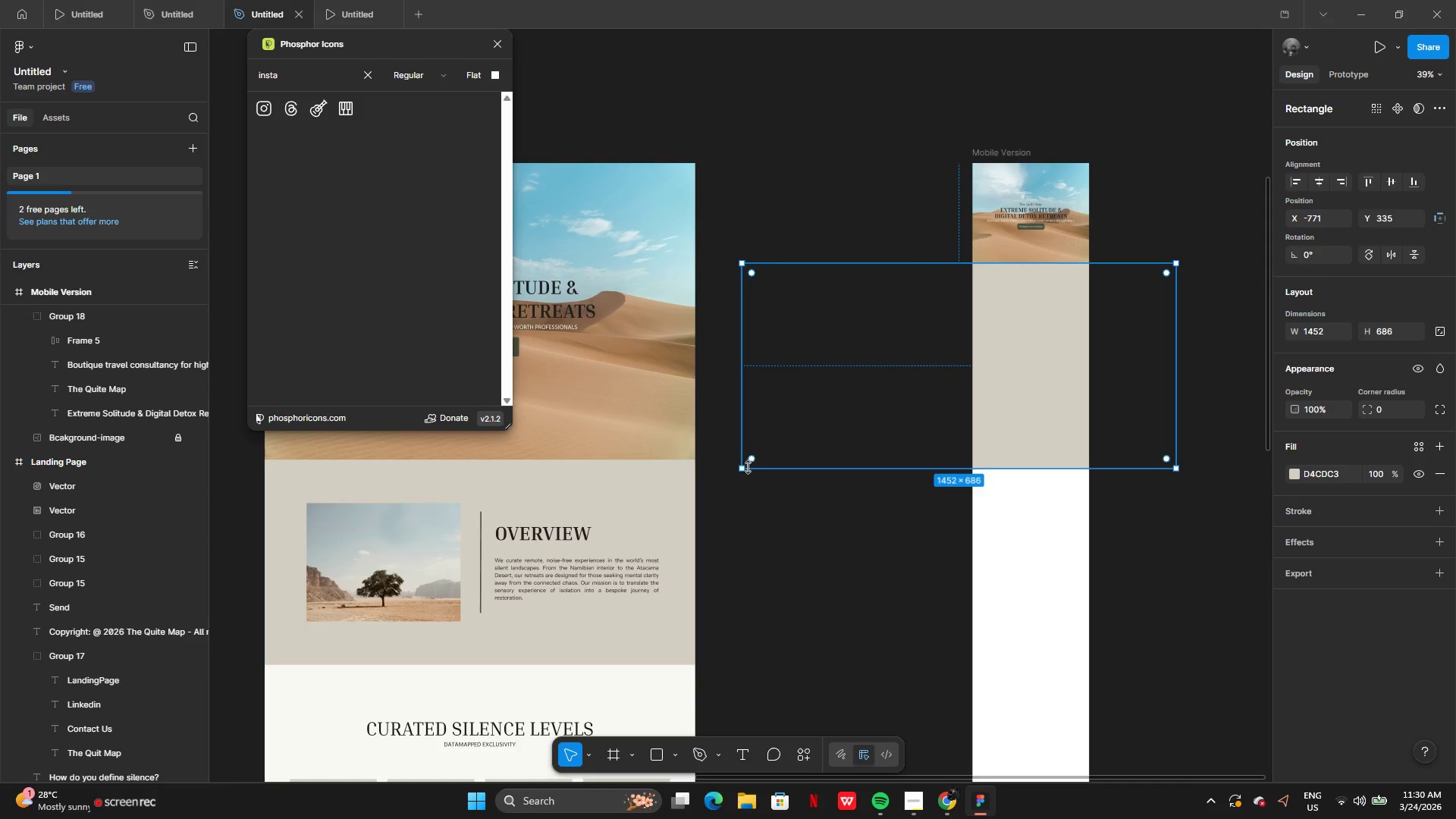 
left_click_drag(start_coordinate=[741, 468], to_coordinate=[971, 350])
 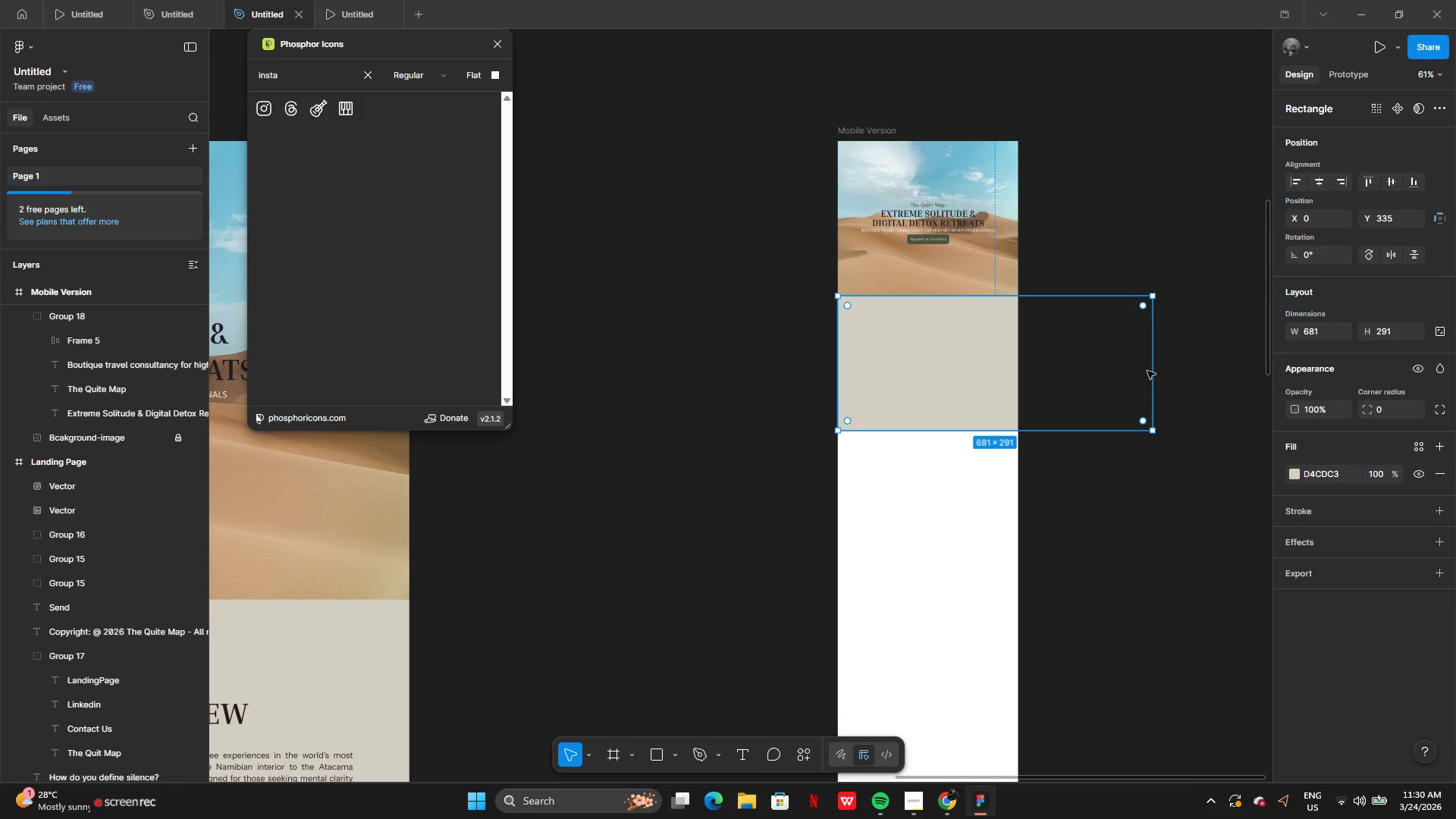 
left_click_drag(start_coordinate=[1150, 371], to_coordinate=[1021, 376])
 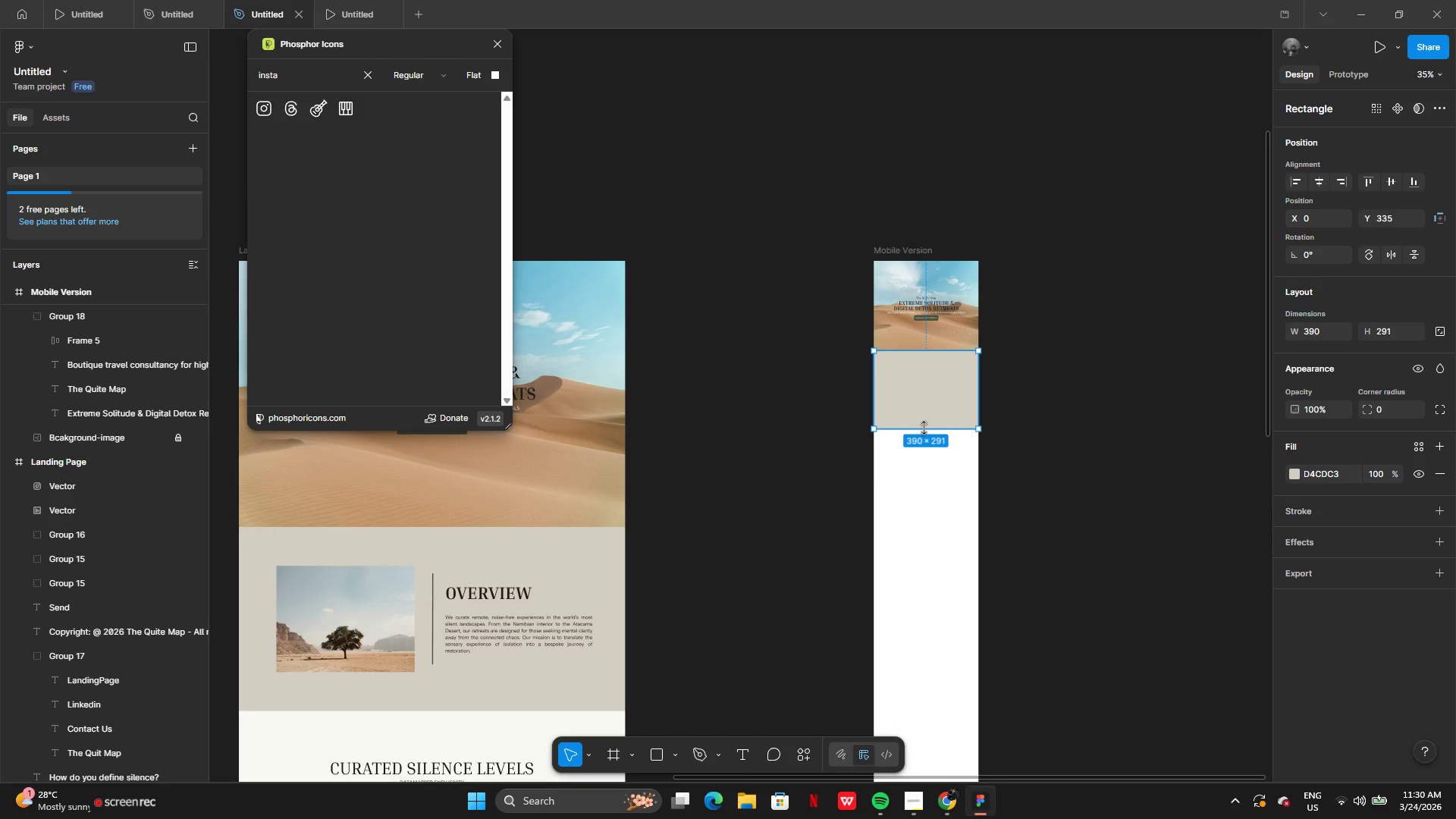 
wait(9.5)
 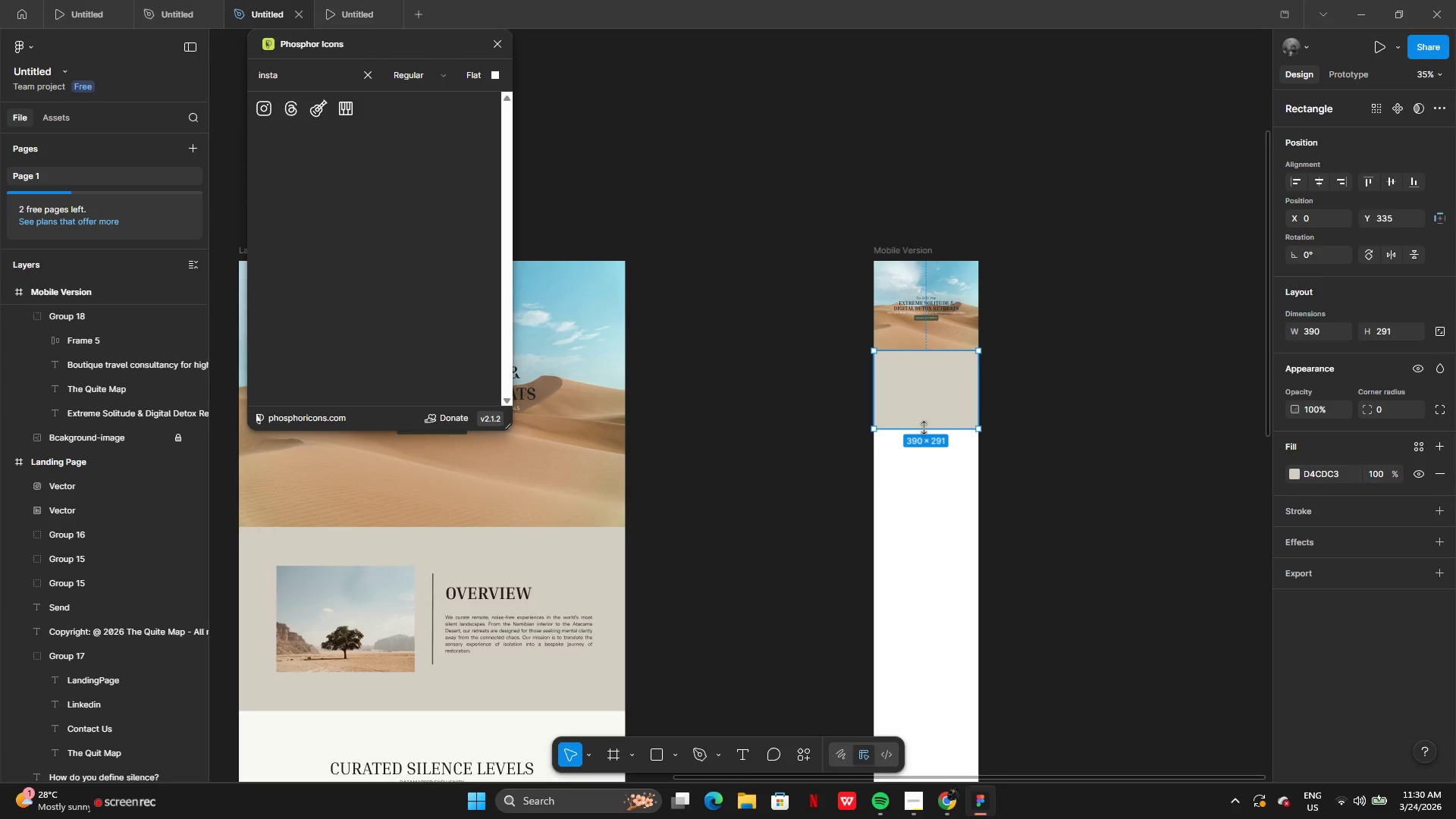 
left_click([906, 663])
 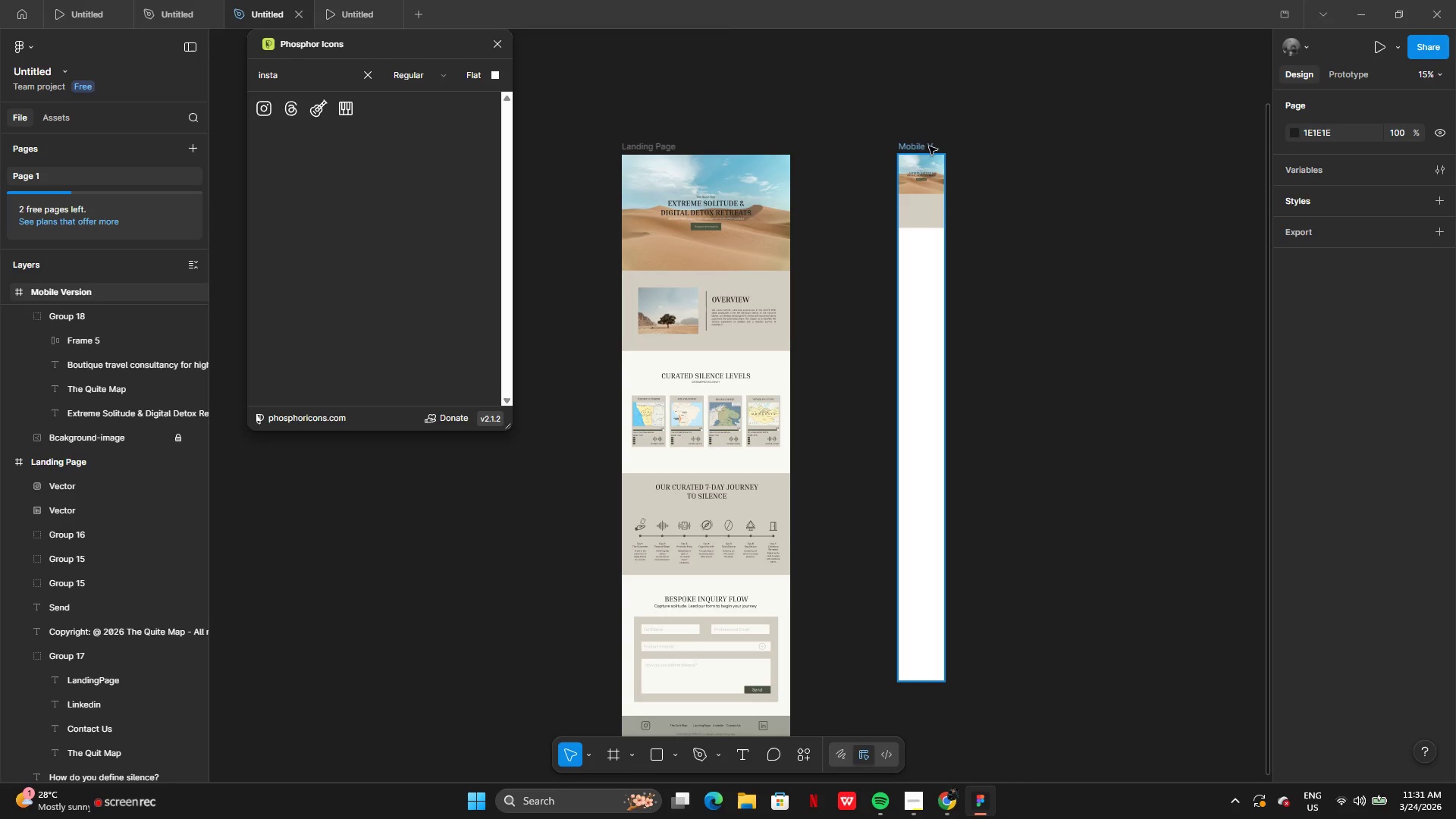 
left_click([918, 146])
 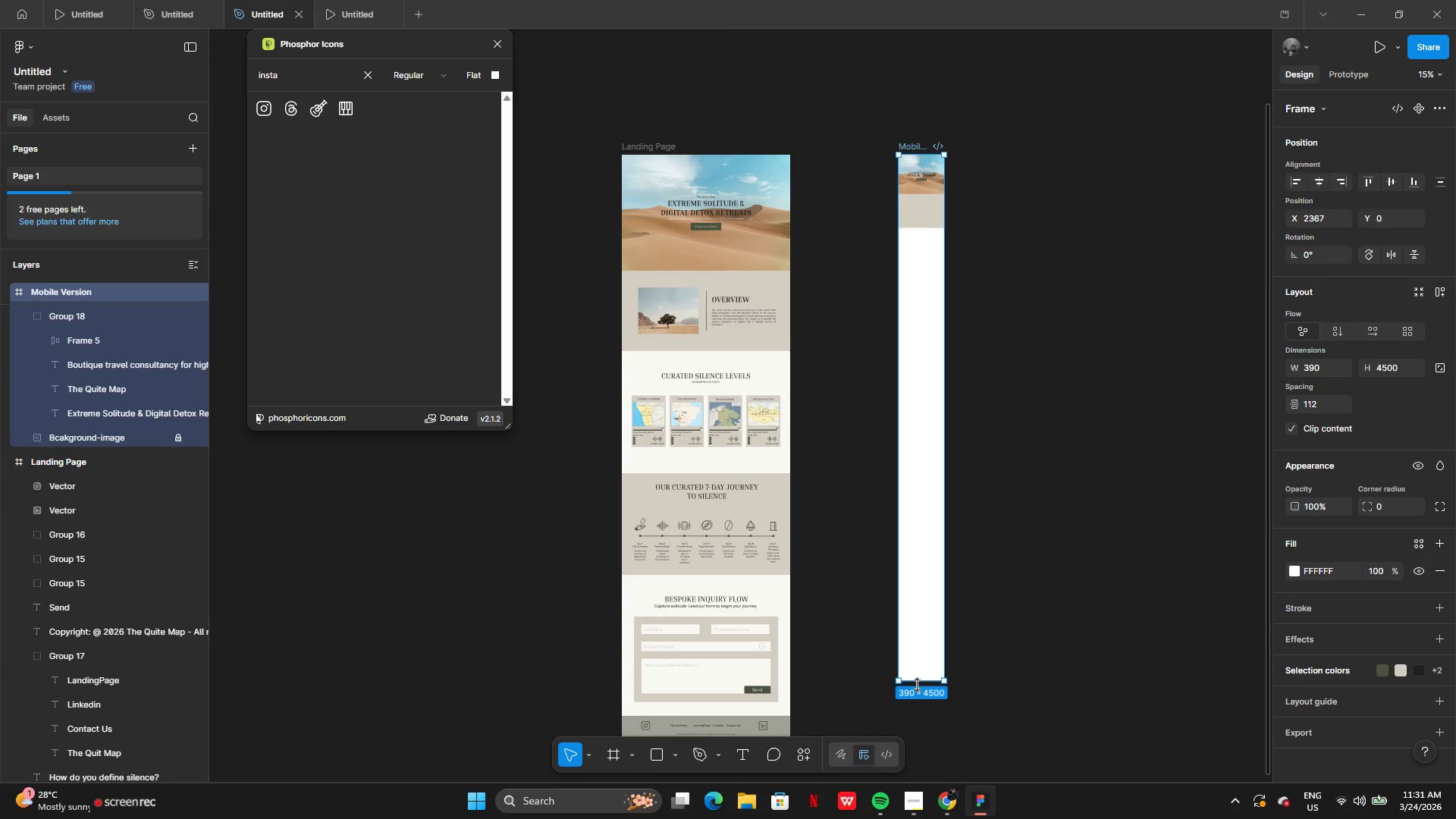 
left_click_drag(start_coordinate=[917, 685], to_coordinate=[928, 377])
 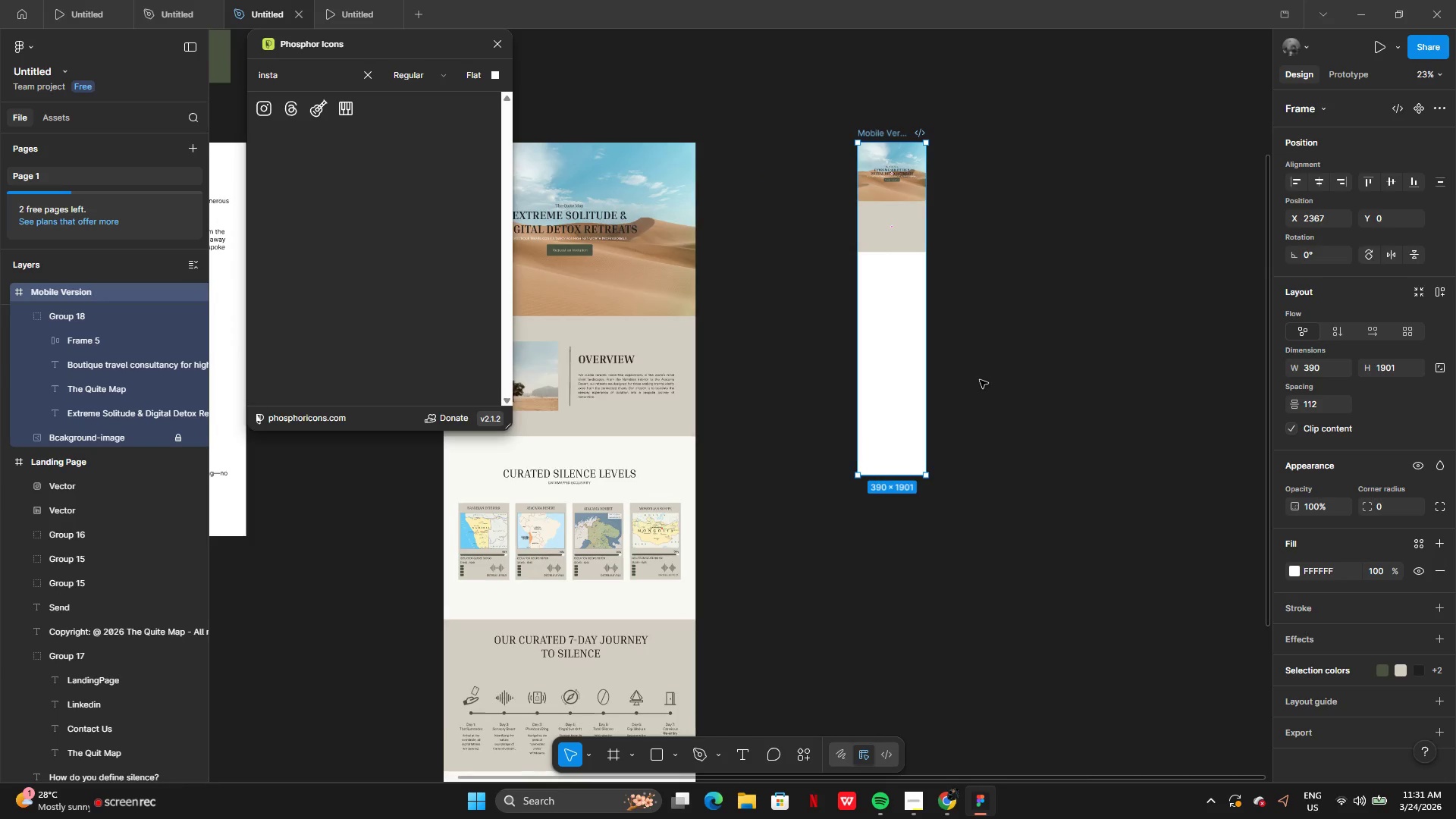 
key(Control+Z)
 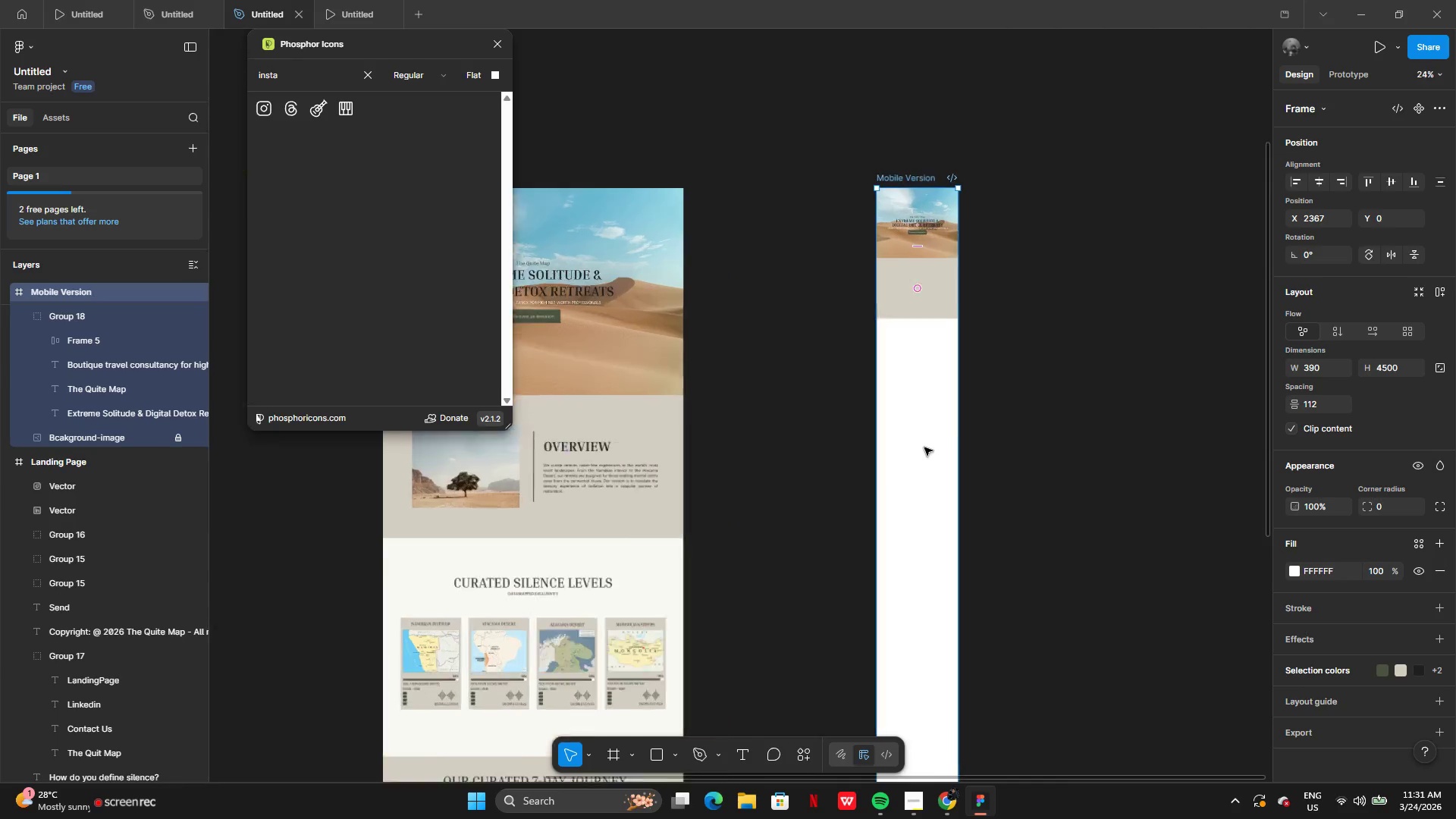 
mouse_move([928, 284])
 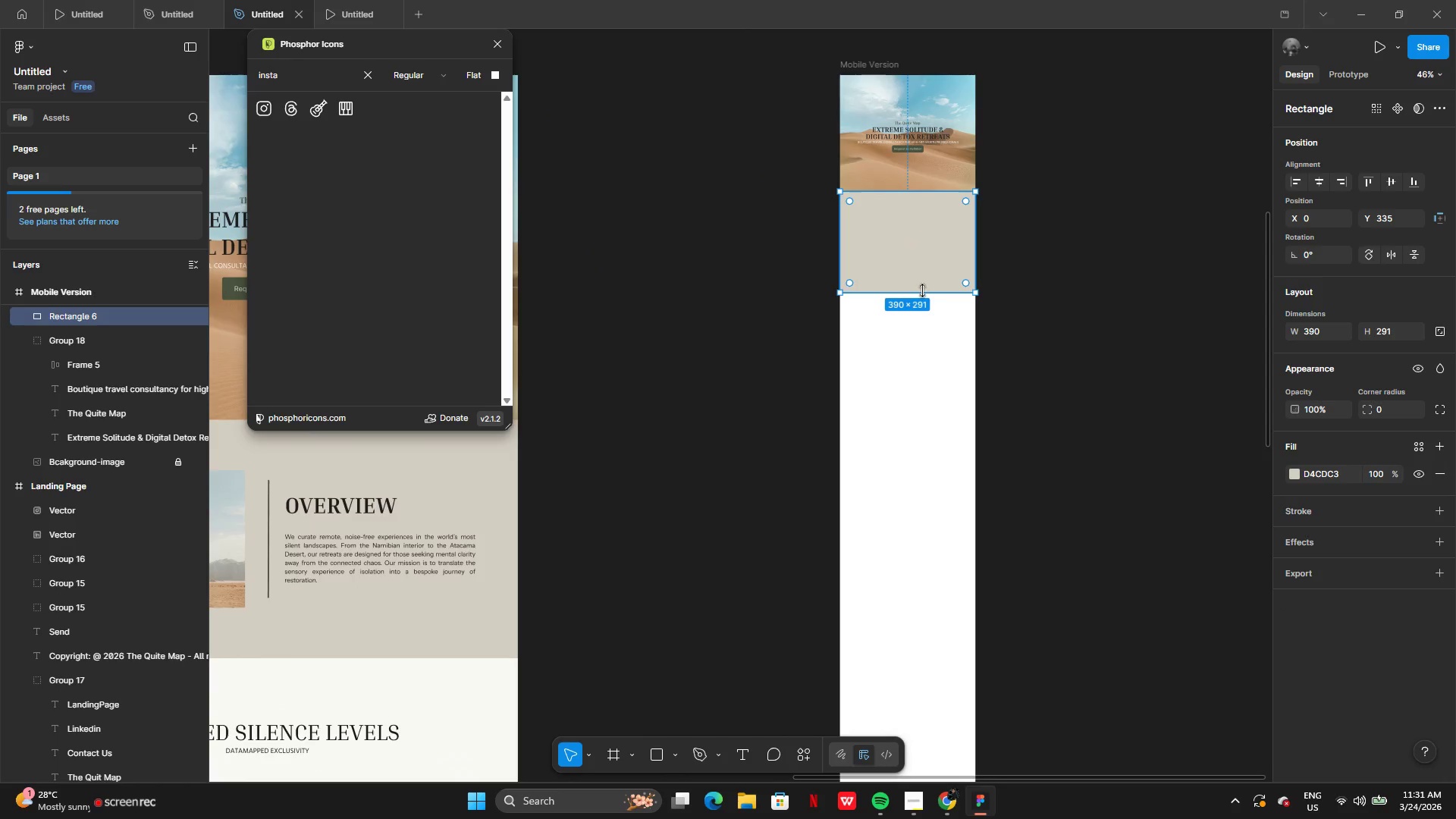 
left_click_drag(start_coordinate=[922, 290], to_coordinate=[912, 391])
 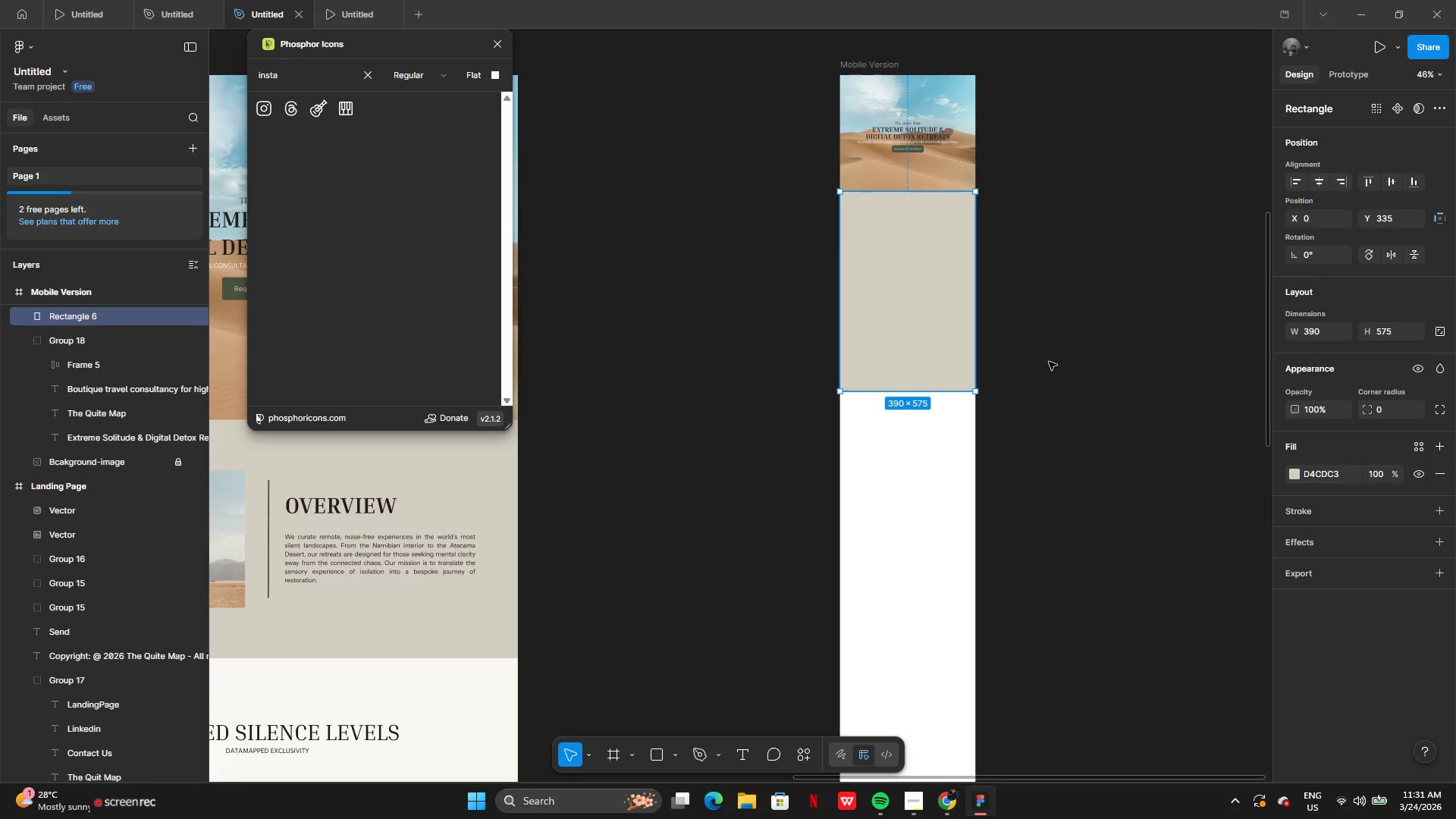 
left_click([1049, 362])
 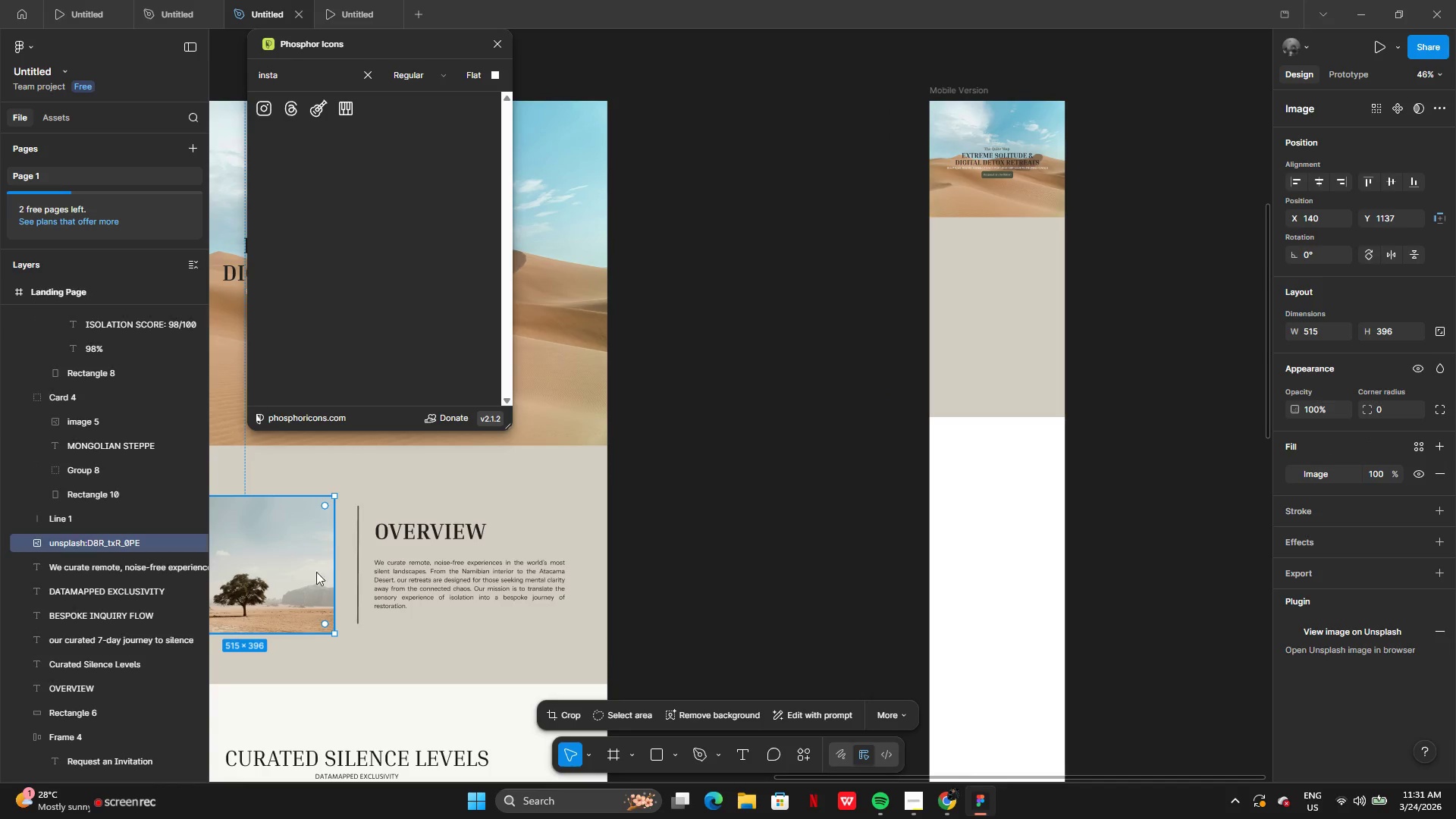 
hold_key(key=AltLeft, duration=0.47)
left_click_drag(start_coordinate=[286, 573], to_coordinate=[516, 525])
 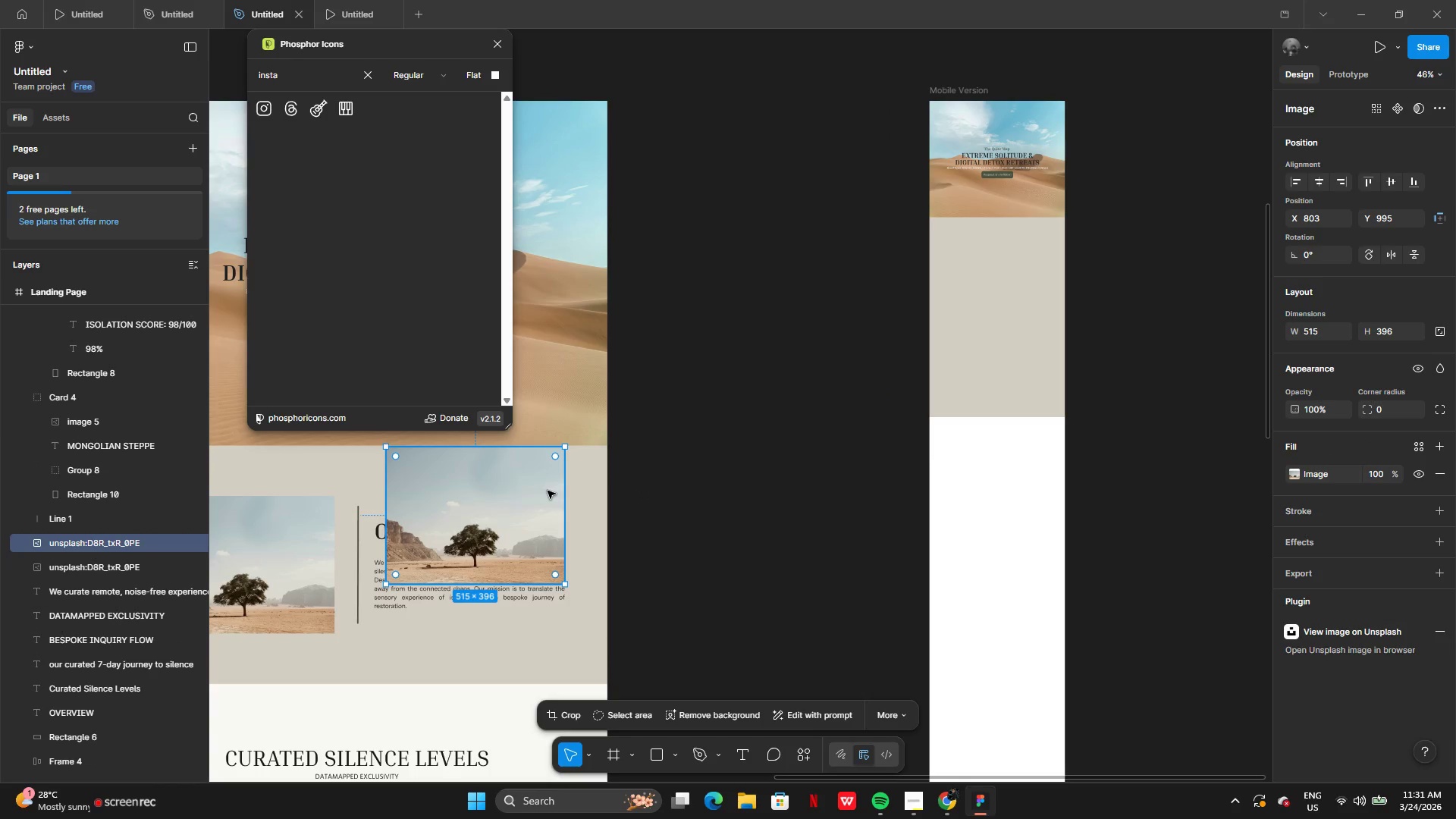 
left_click_drag(start_coordinate=[542, 491], to_coordinate=[1086, 284])
 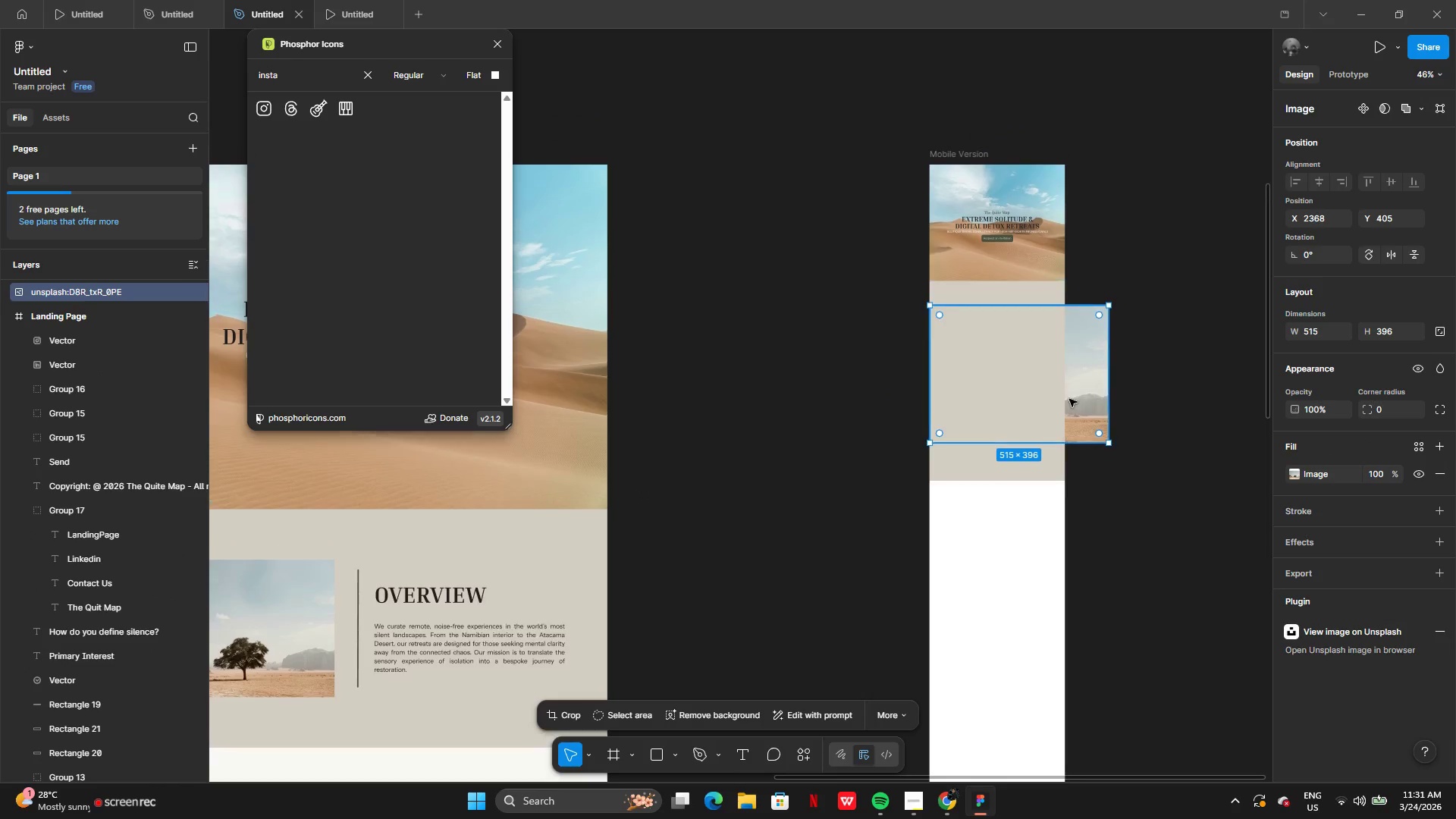 
left_click_drag(start_coordinate=[1072, 399], to_coordinate=[996, 396])
 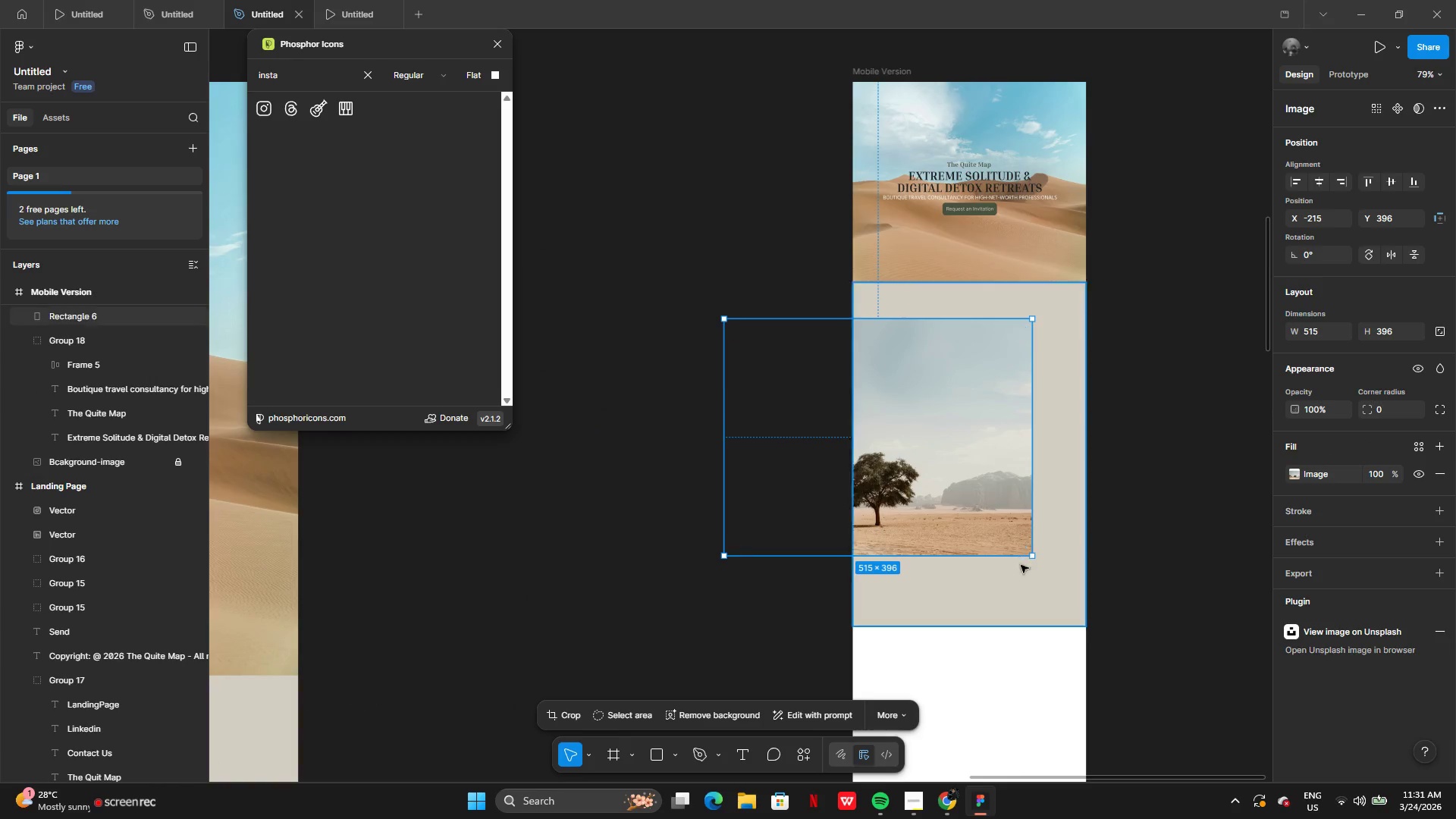 
left_click_drag(start_coordinate=[1033, 557], to_coordinate=[878, 444])
 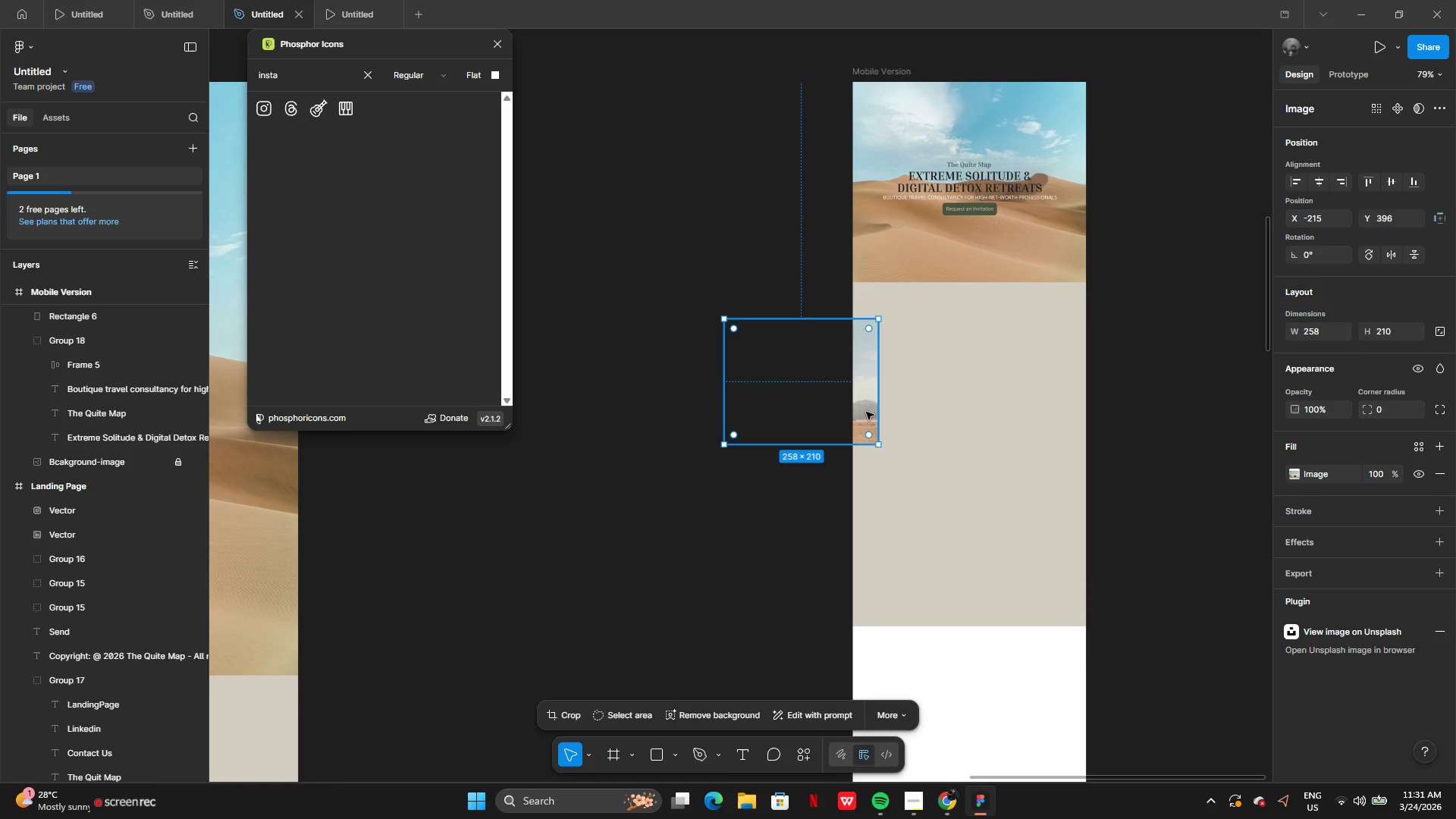 
left_click_drag(start_coordinate=[865, 408], to_coordinate=[1034, 419])
 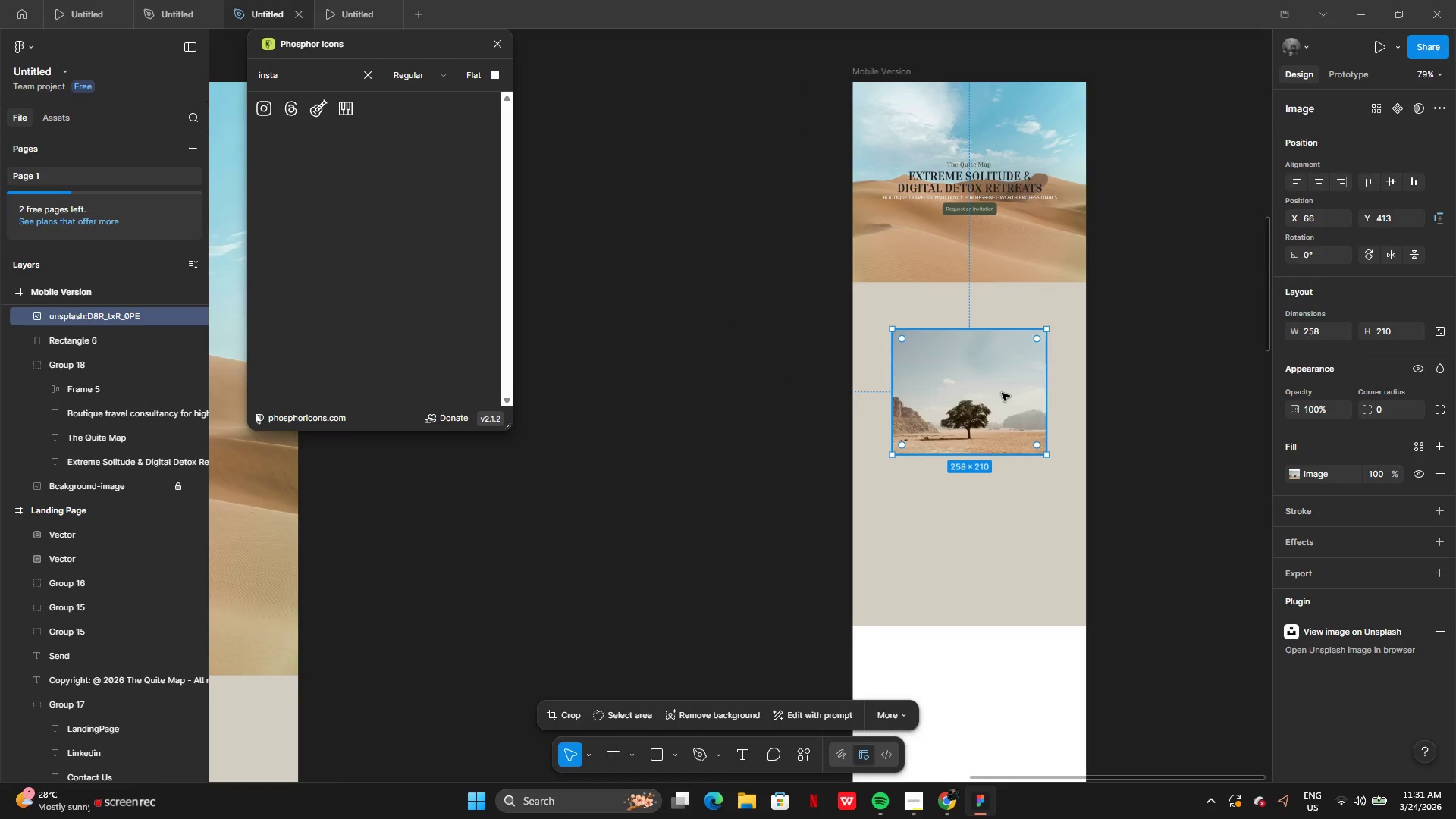 
left_click_drag(start_coordinate=[1002, 393], to_coordinate=[1001, 413])
 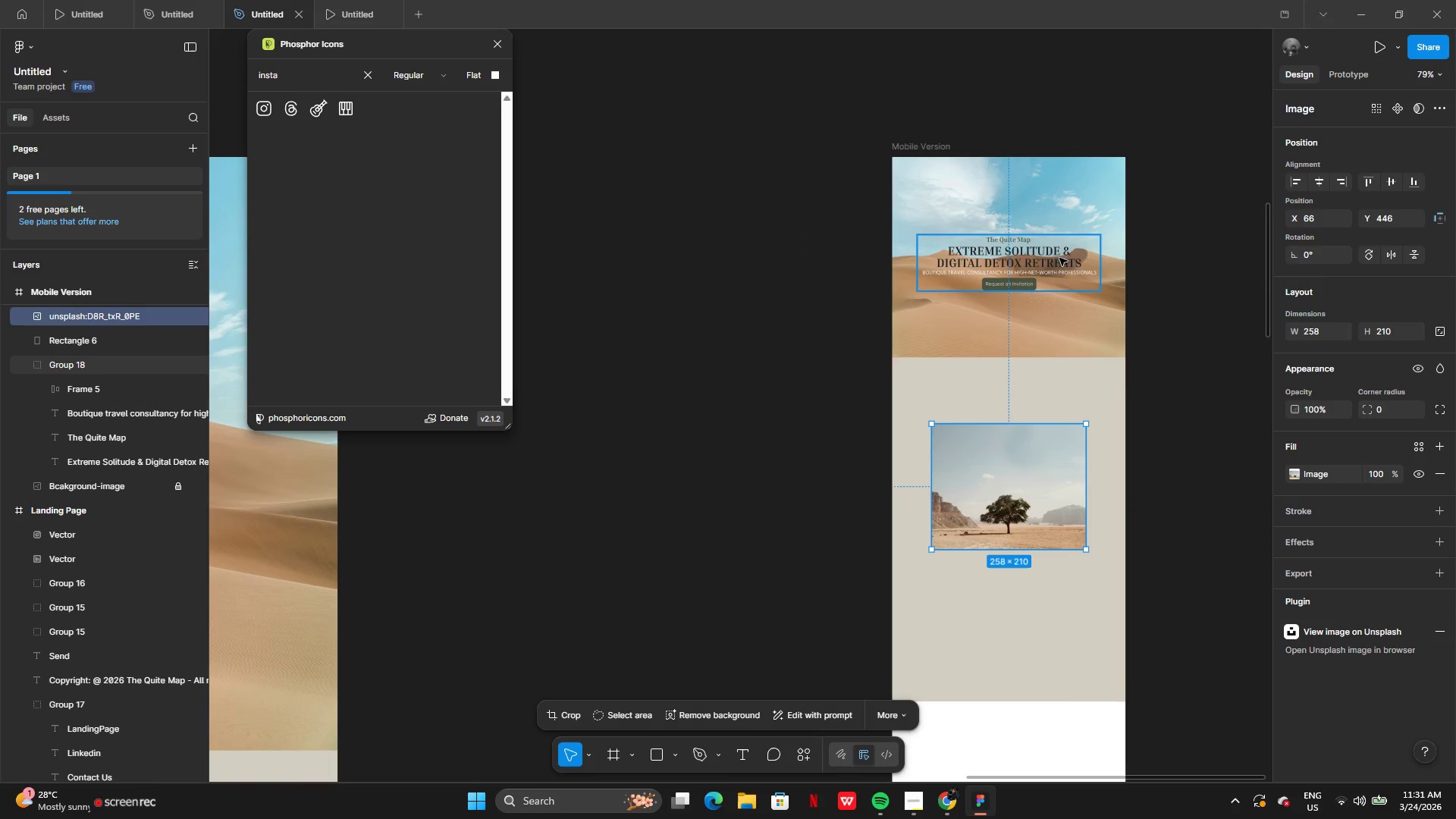 
double_click([1057, 255])
 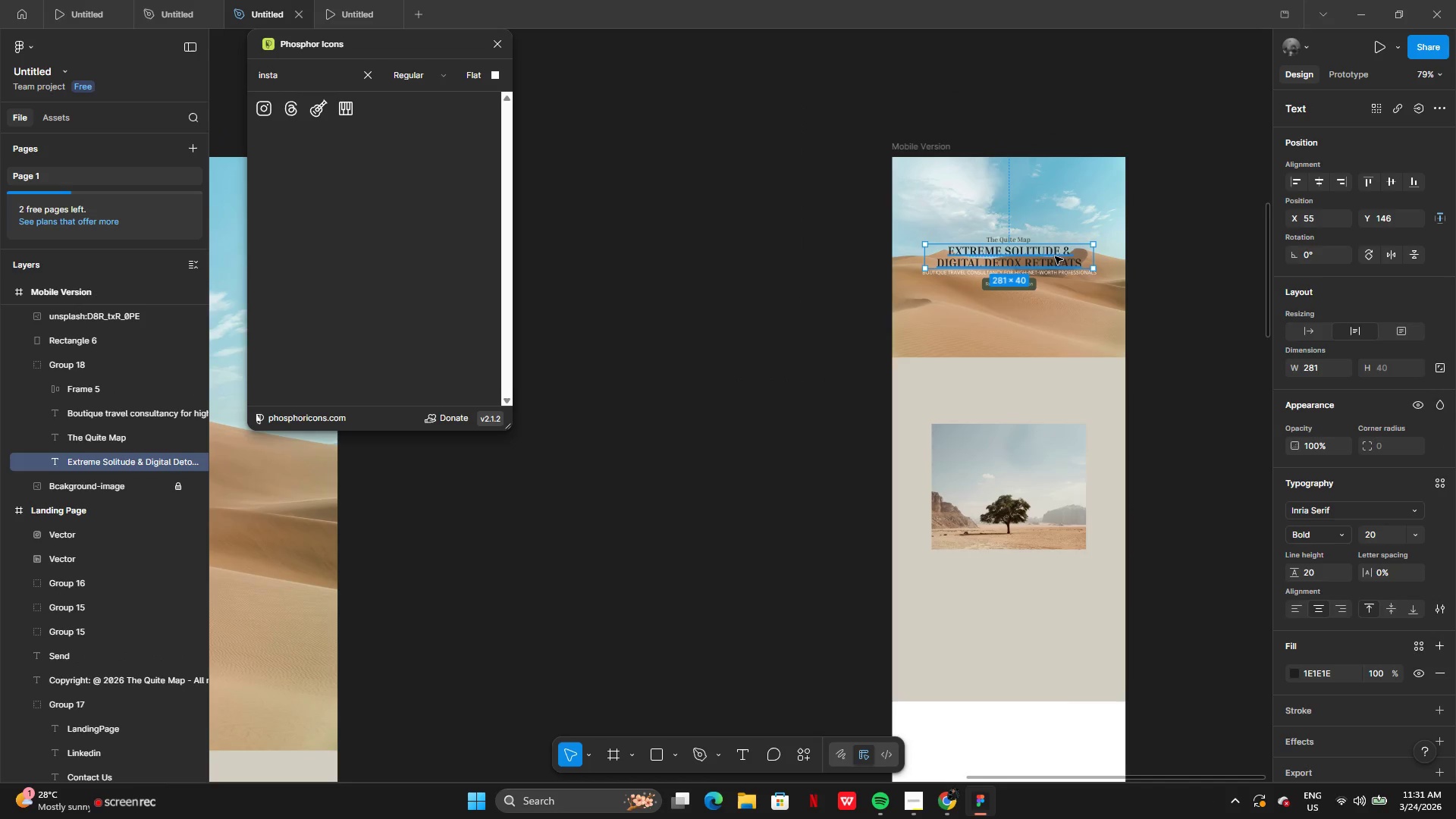 
hold_key(key=AltLeft, duration=0.53)
left_click_drag(start_coordinate=[1043, 256], to_coordinate=[1037, 313])
 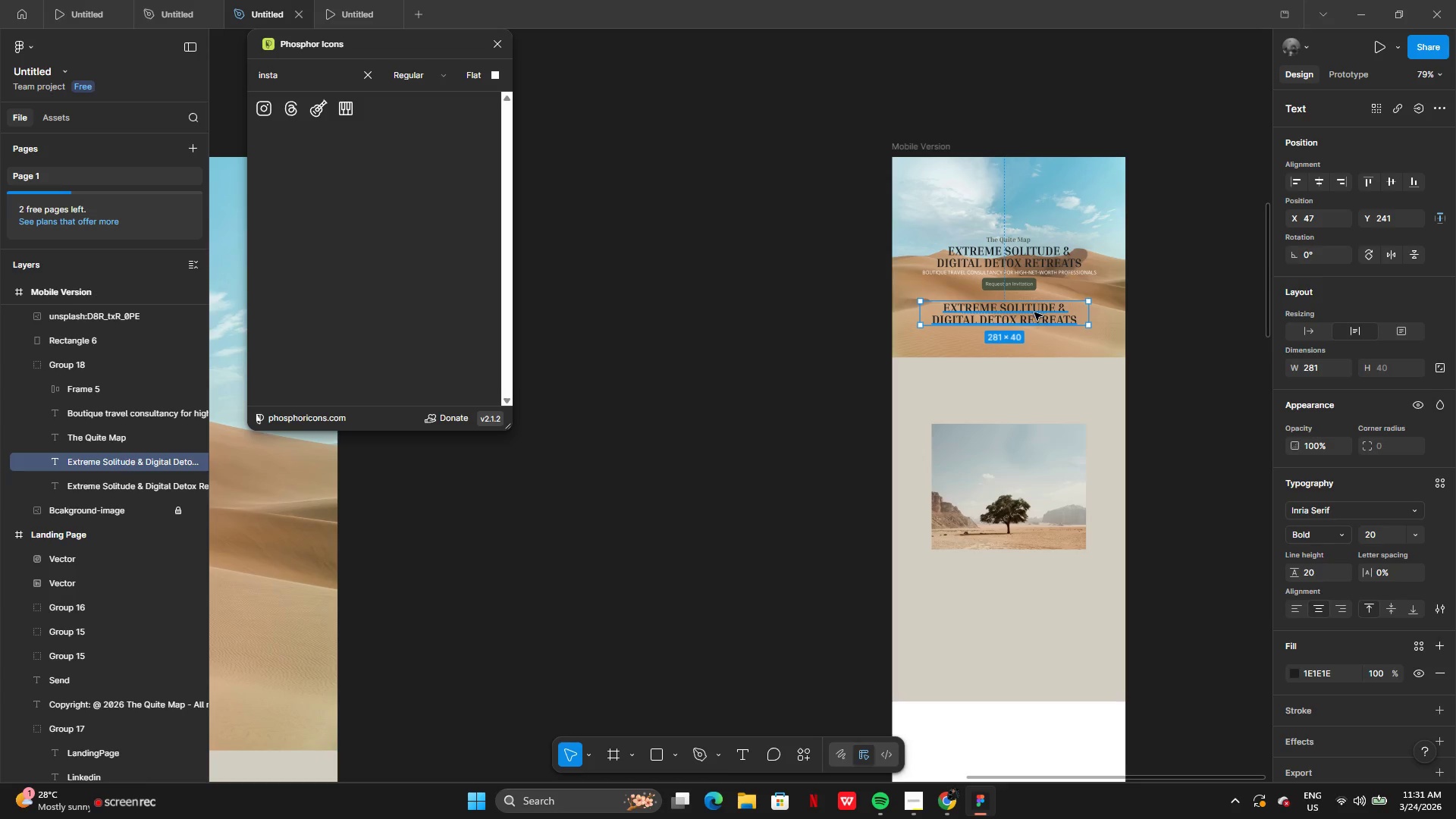 
left_click_drag(start_coordinate=[1034, 312], to_coordinate=[1029, 393])
 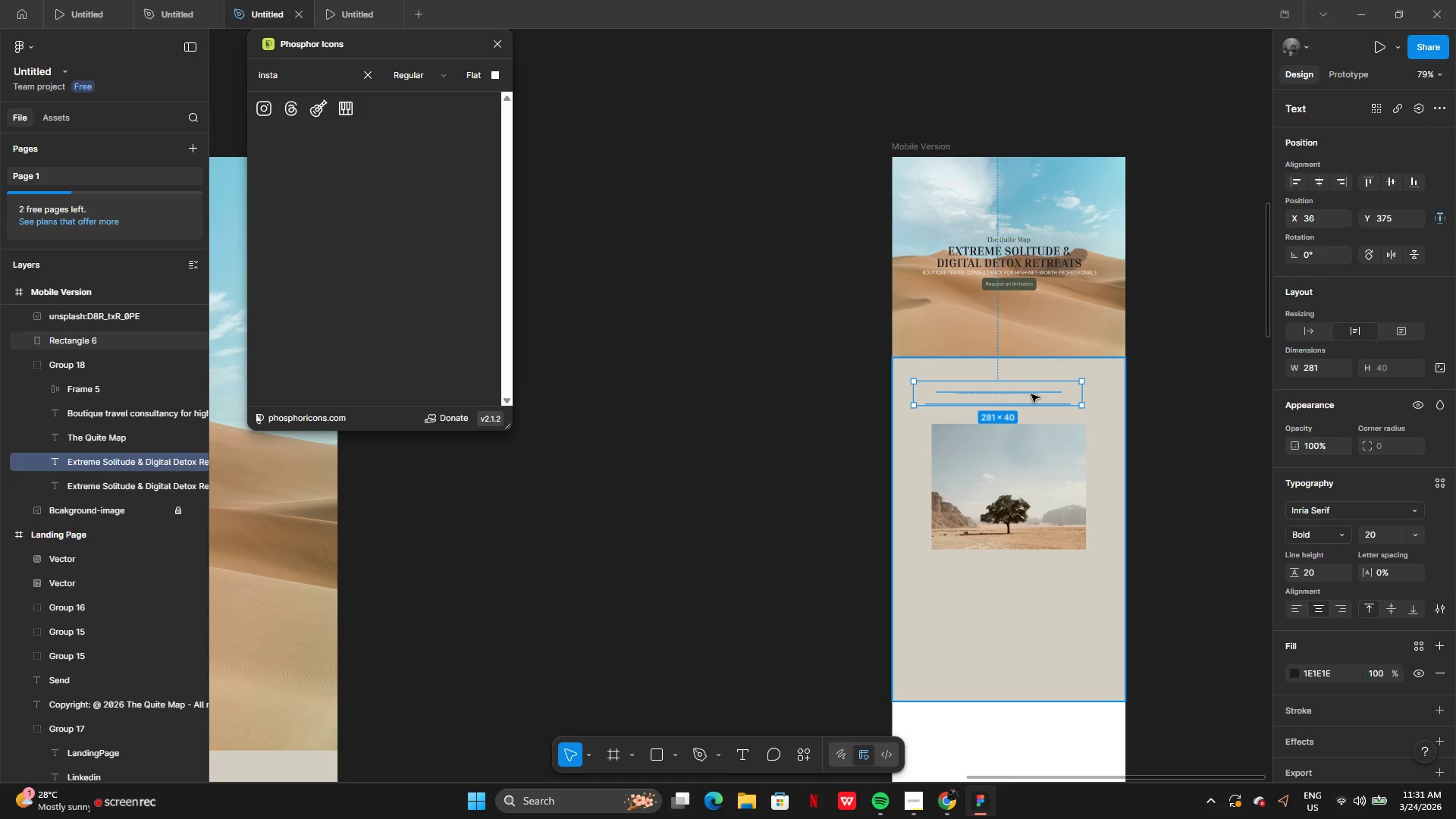 
left_click_drag(start_coordinate=[1031, 394], to_coordinate=[886, 401])
 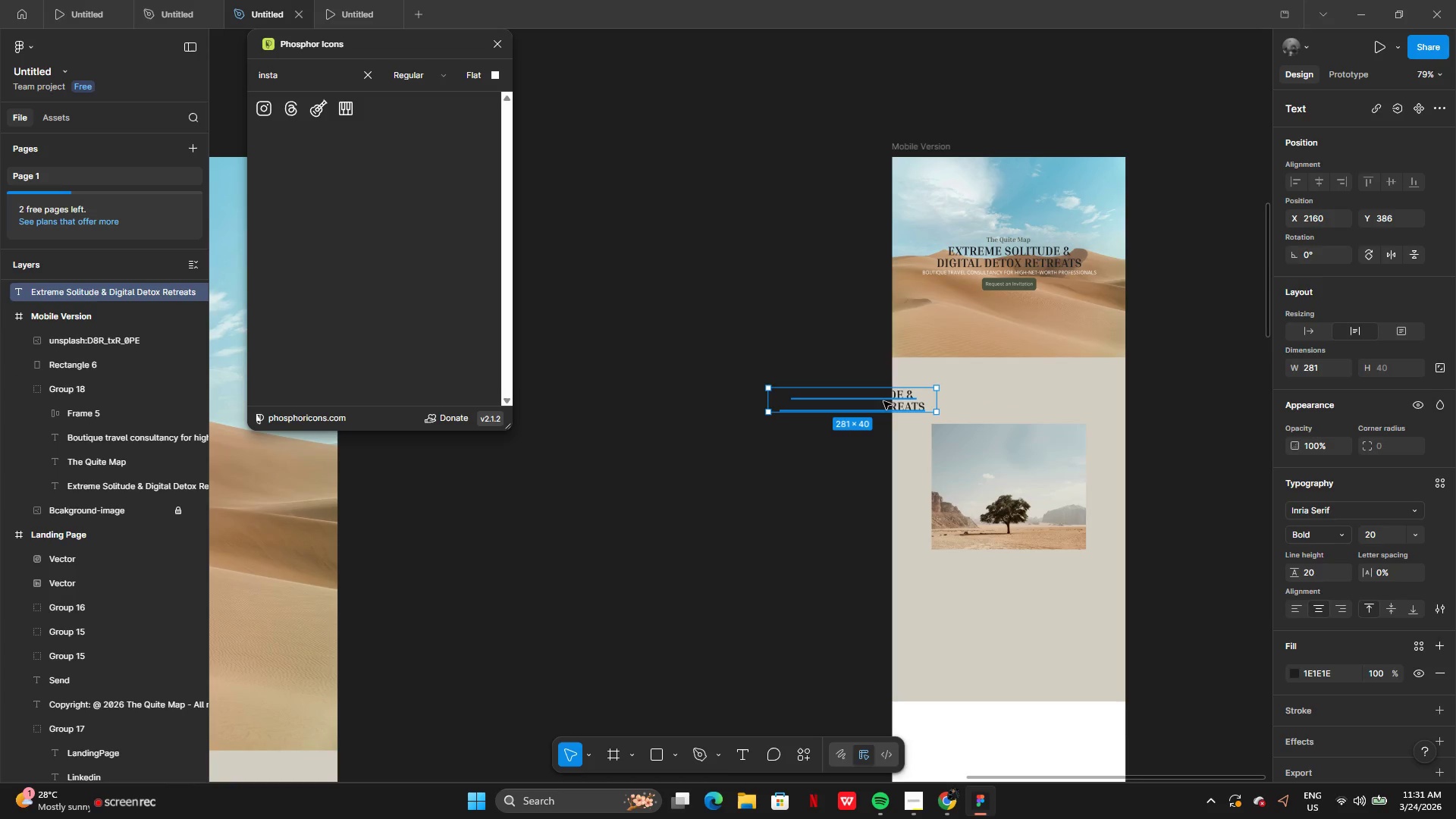 
left_click_drag(start_coordinate=[883, 401], to_coordinate=[1035, 399])
 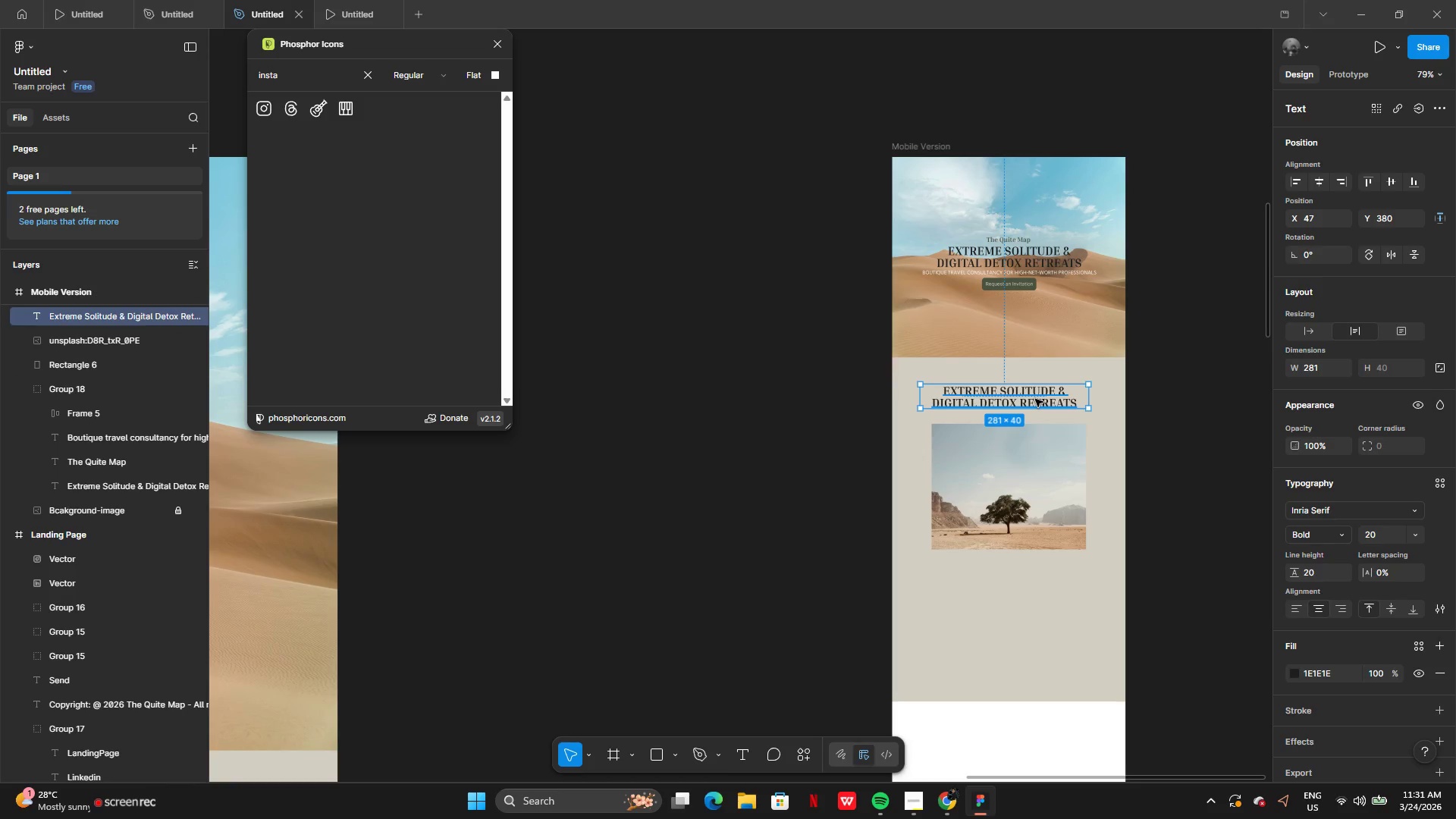 
double_click([1035, 399])
 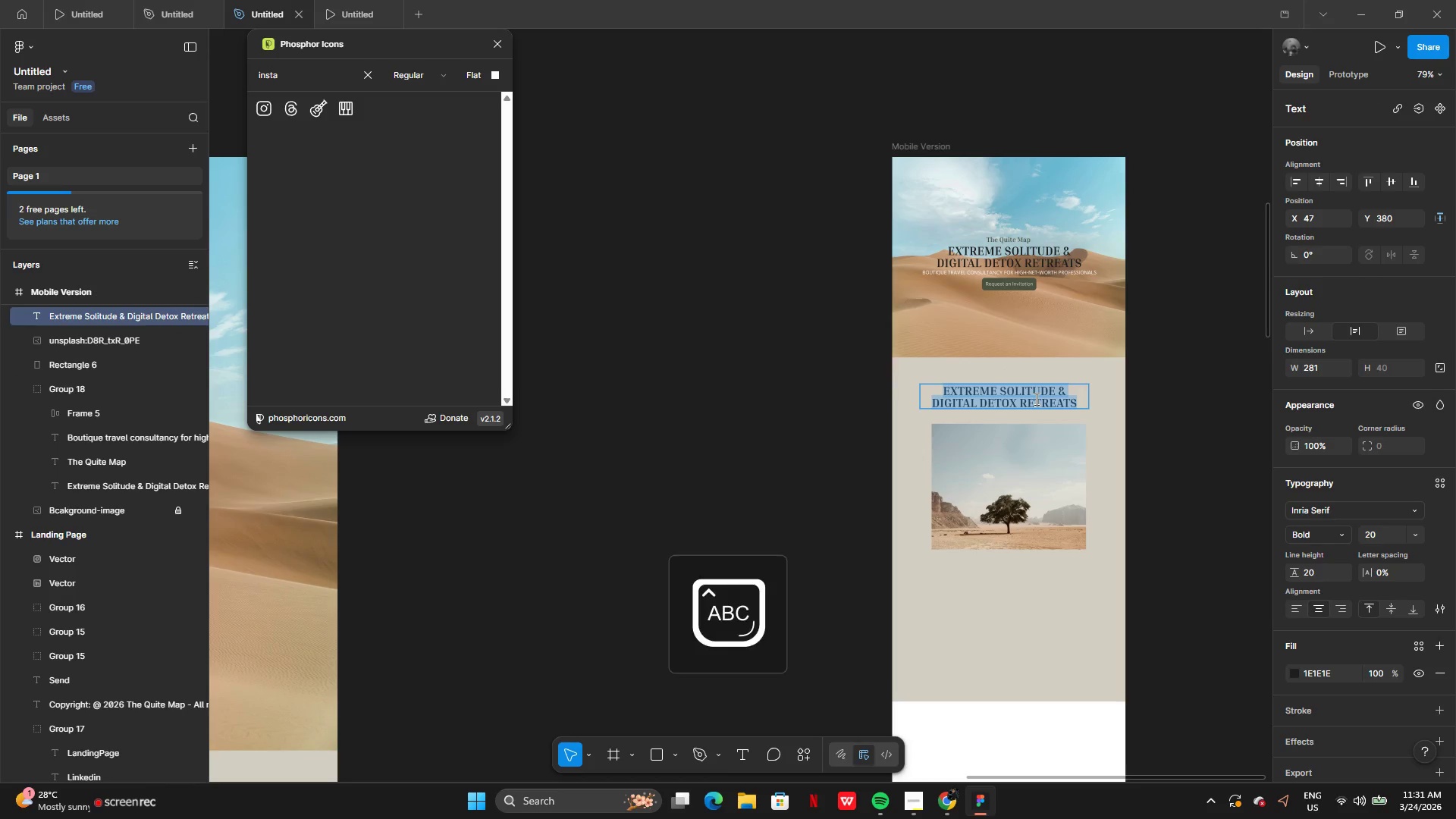 
type(OVERVIEW)
 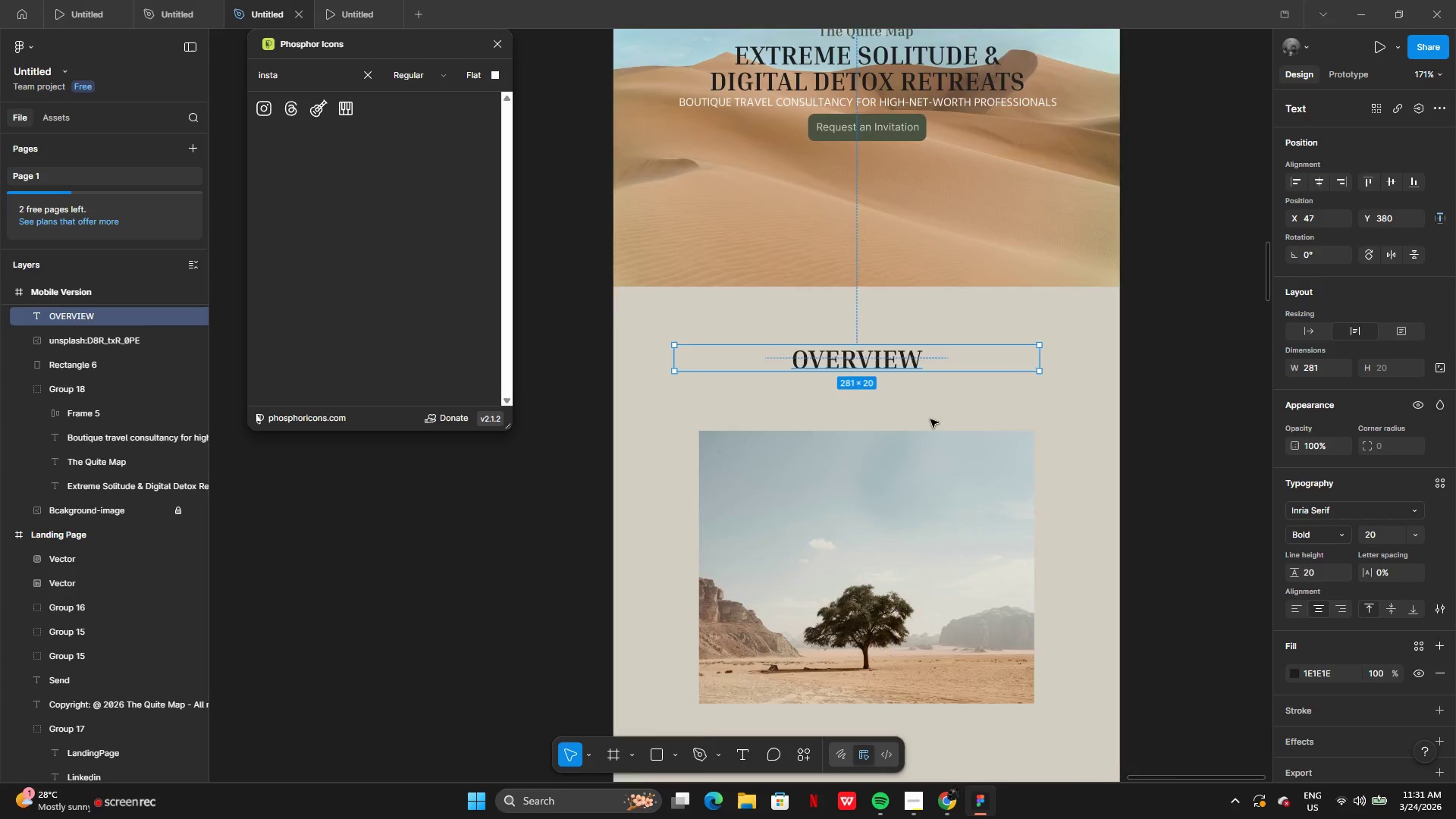 
left_click_drag(start_coordinate=[905, 379], to_coordinate=[903, 391])
 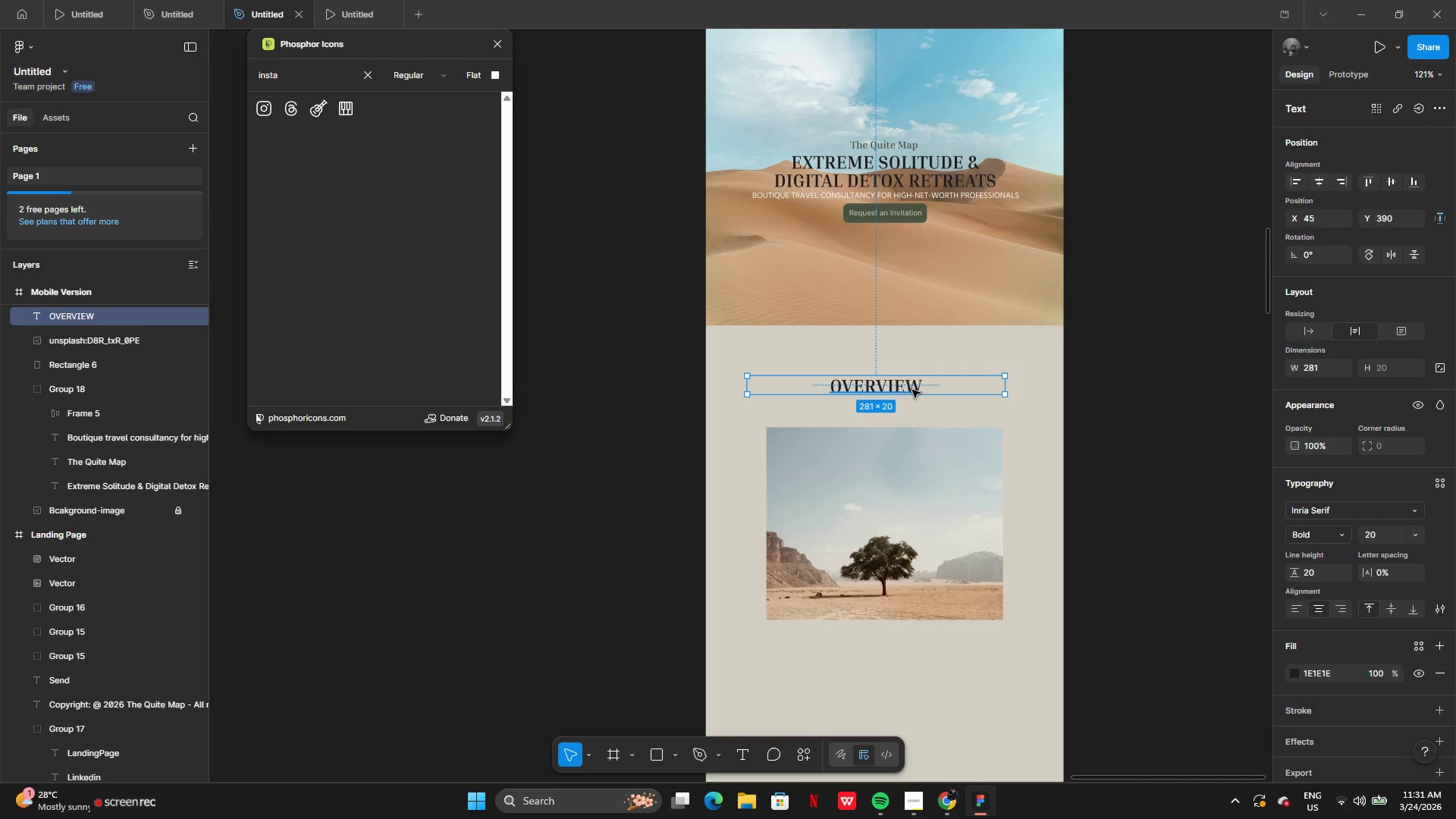 
left_click_drag(start_coordinate=[912, 390], to_coordinate=[921, 398])
 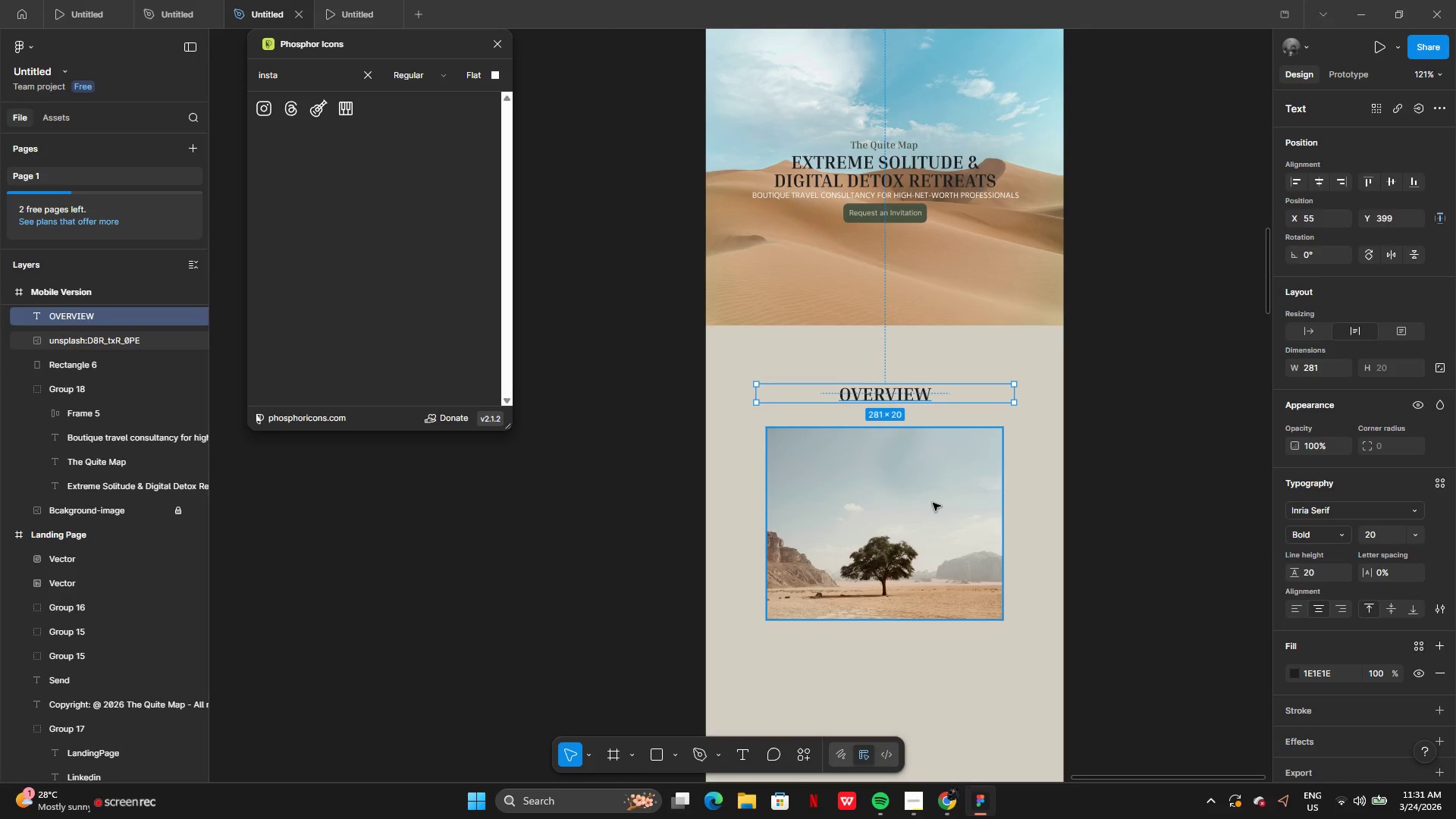 
left_click([933, 503])
 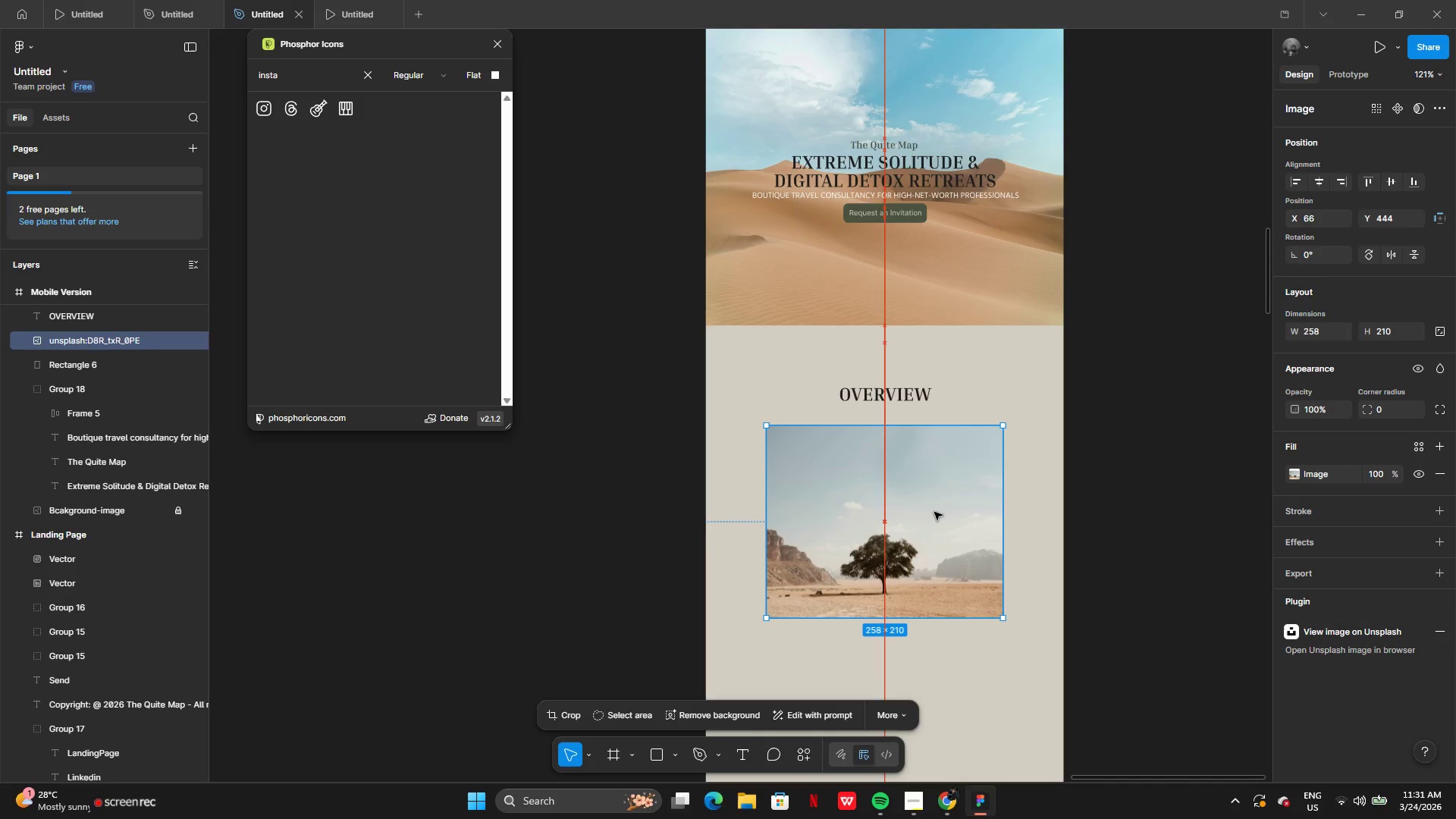 
left_click([1122, 511])
 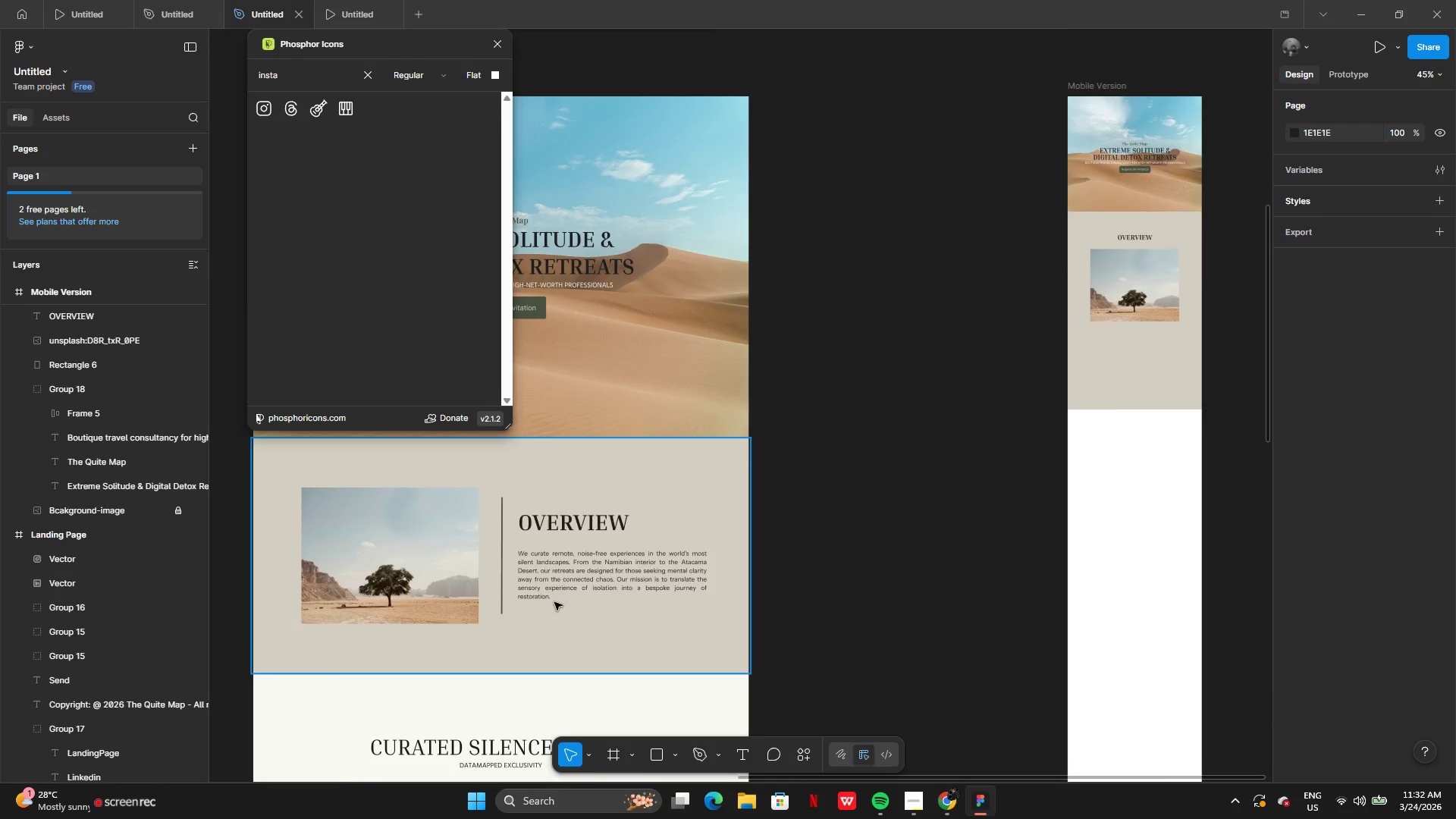 
wait(6.2)
 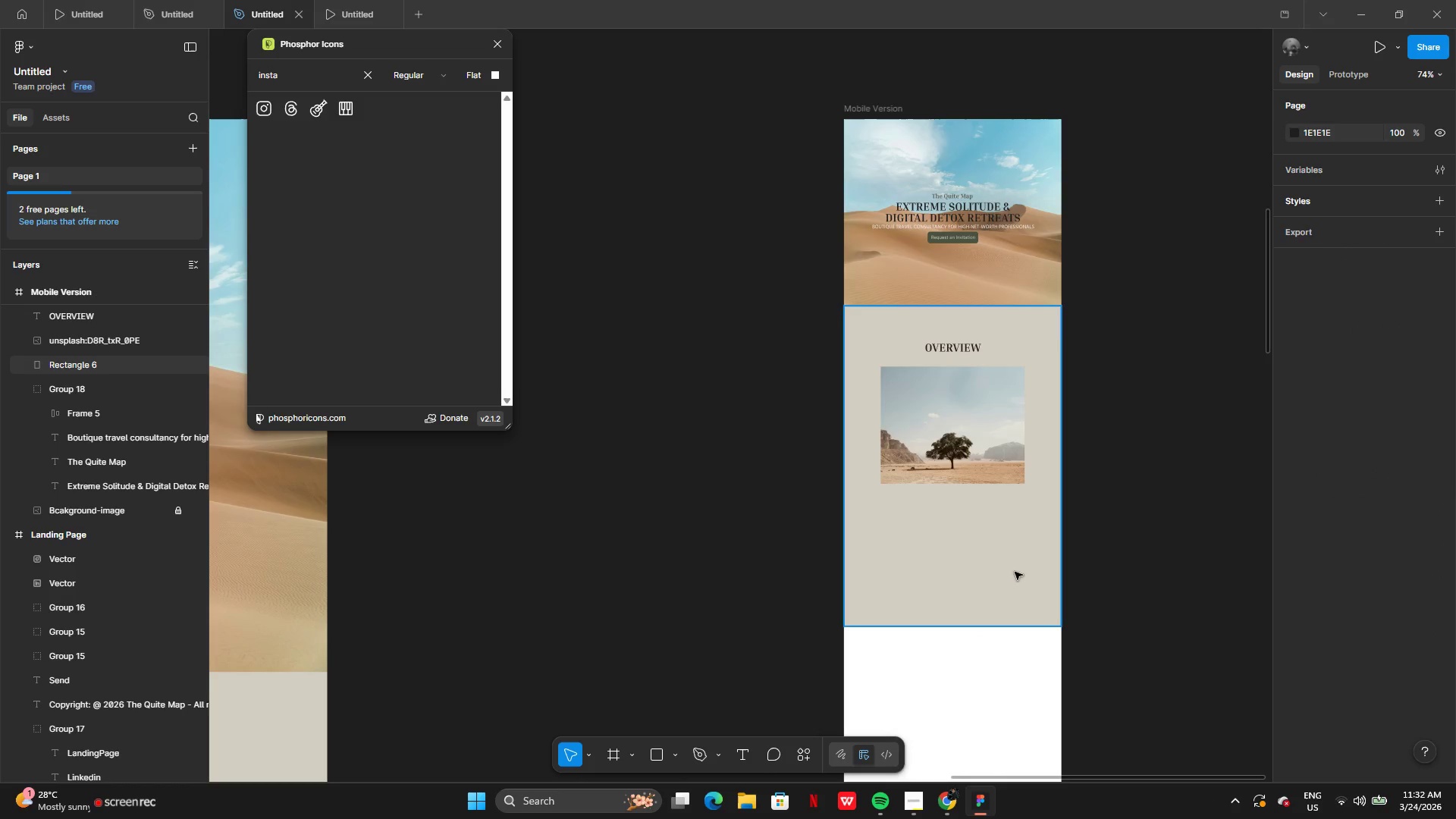 
double_click([545, 582])
 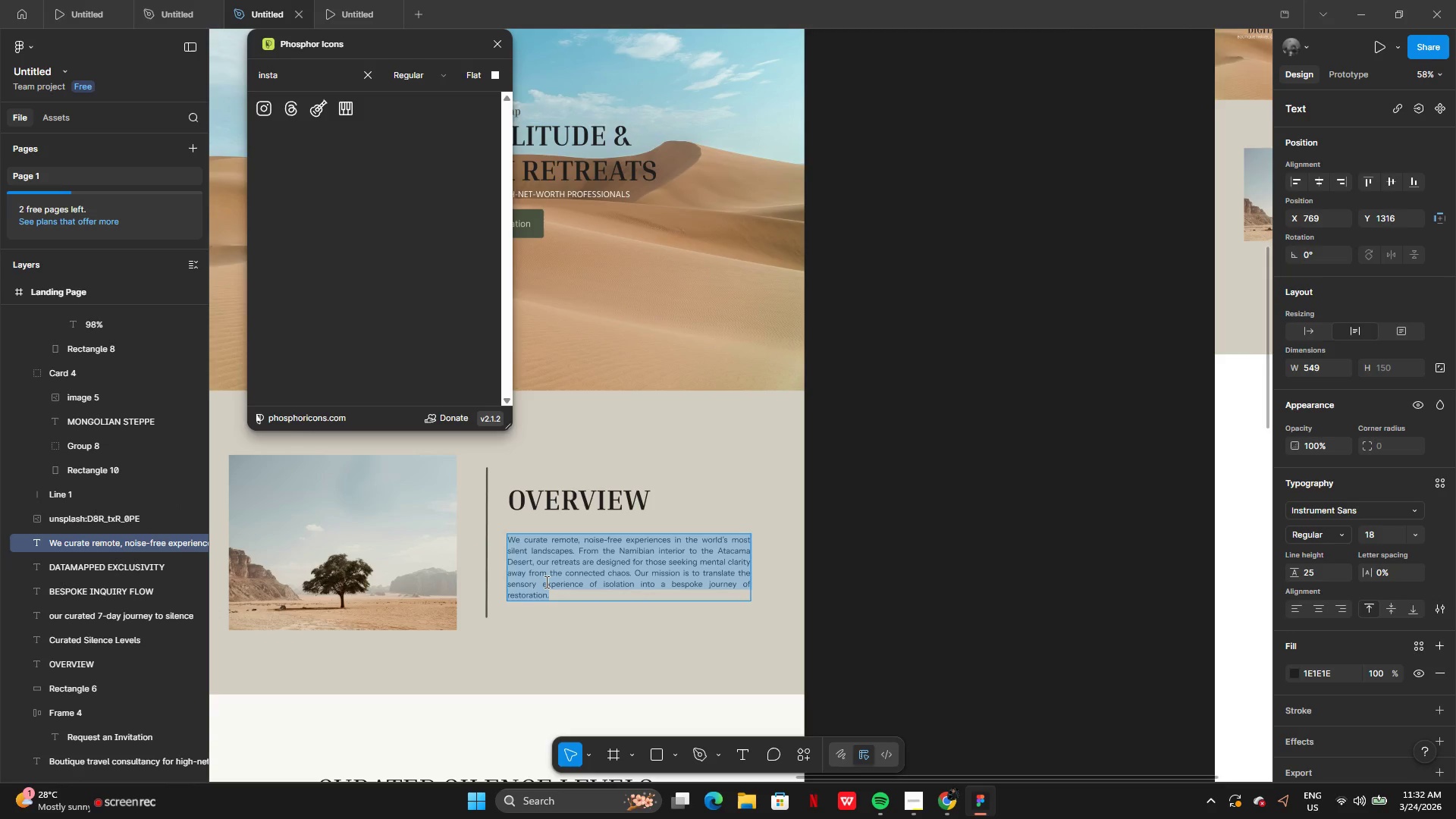 
hold_key(key=ControlLeft, duration=0.81)
 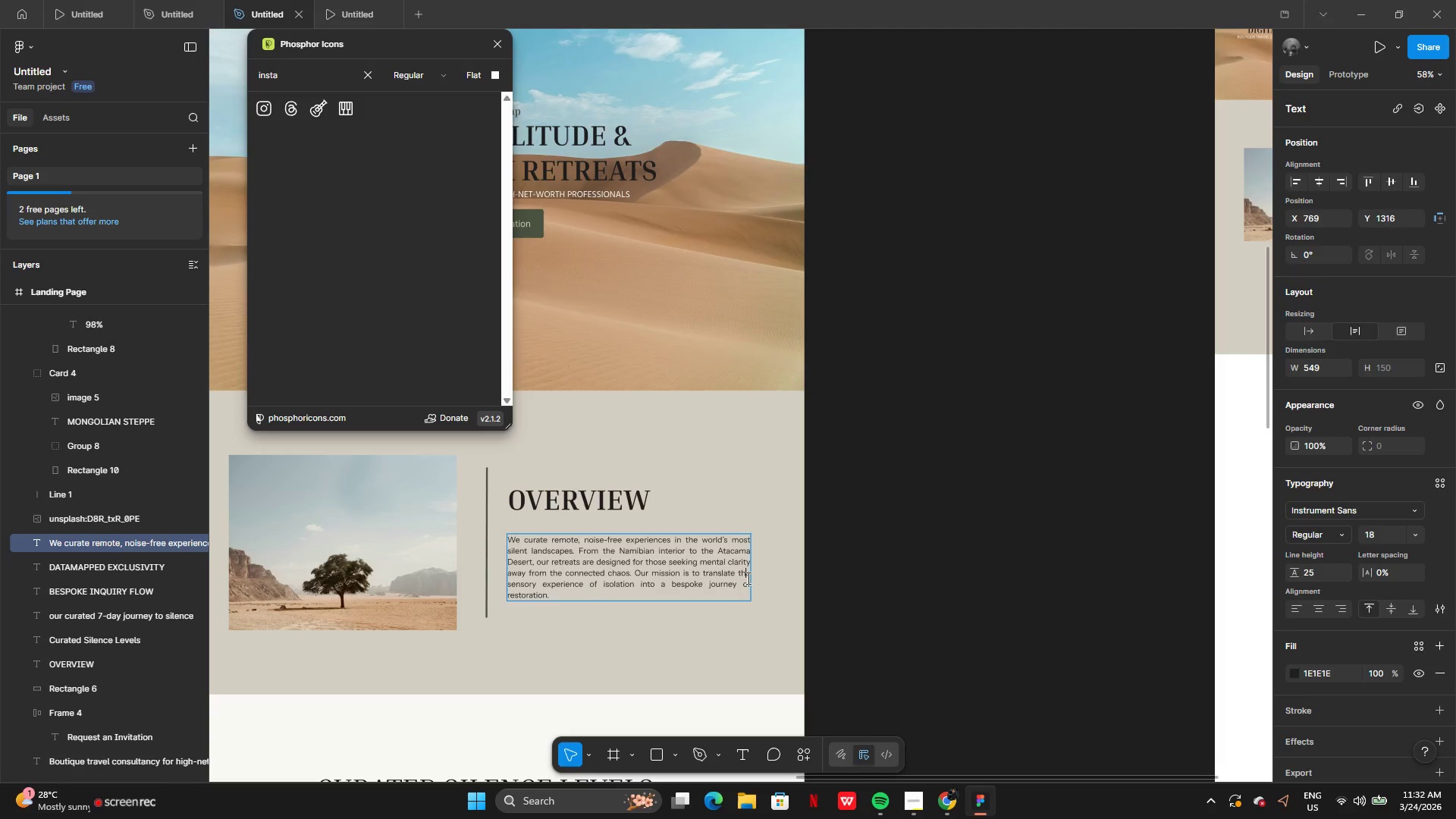 
double_click([642, 573])
 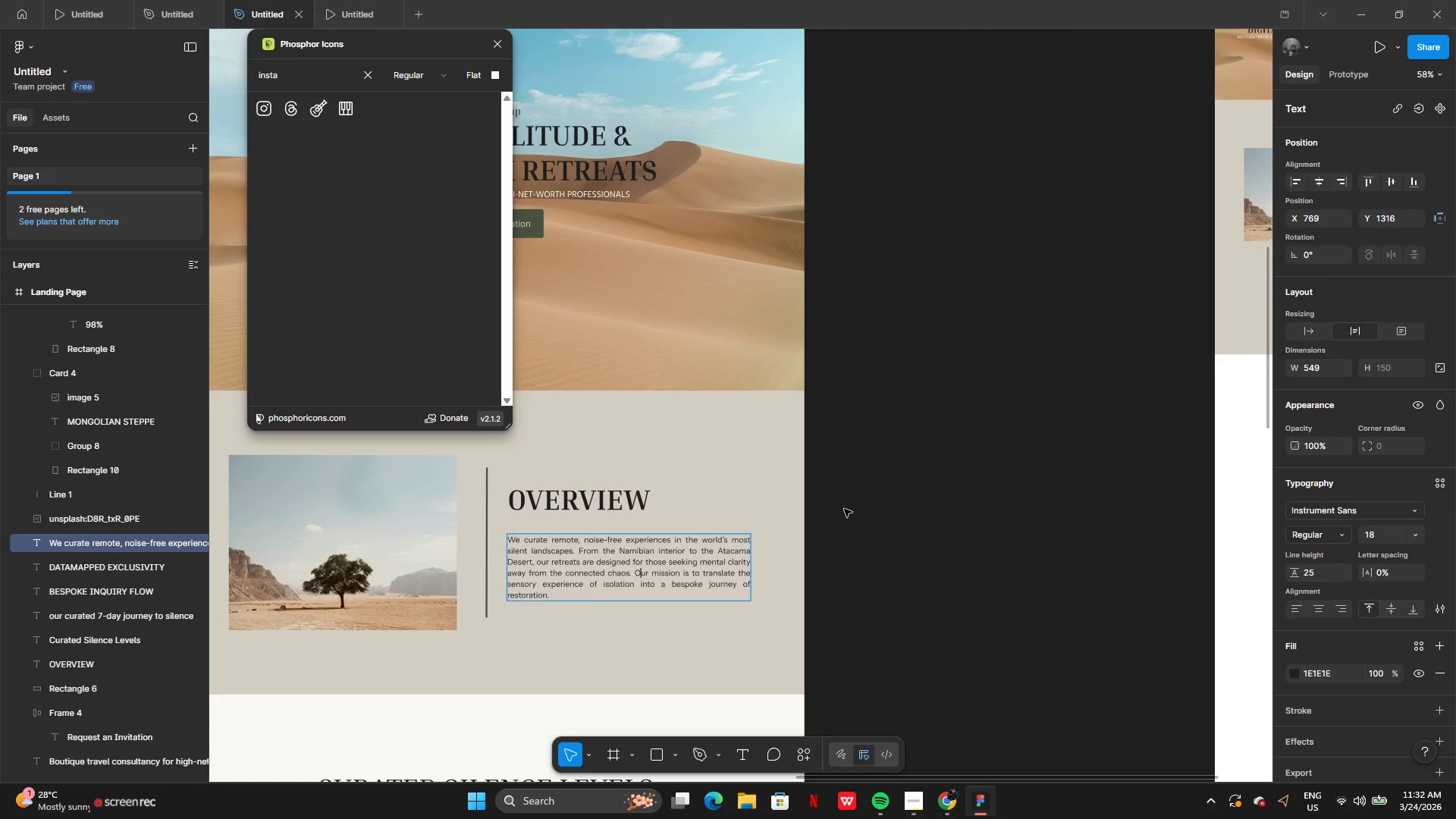 
triple_click([844, 509])
 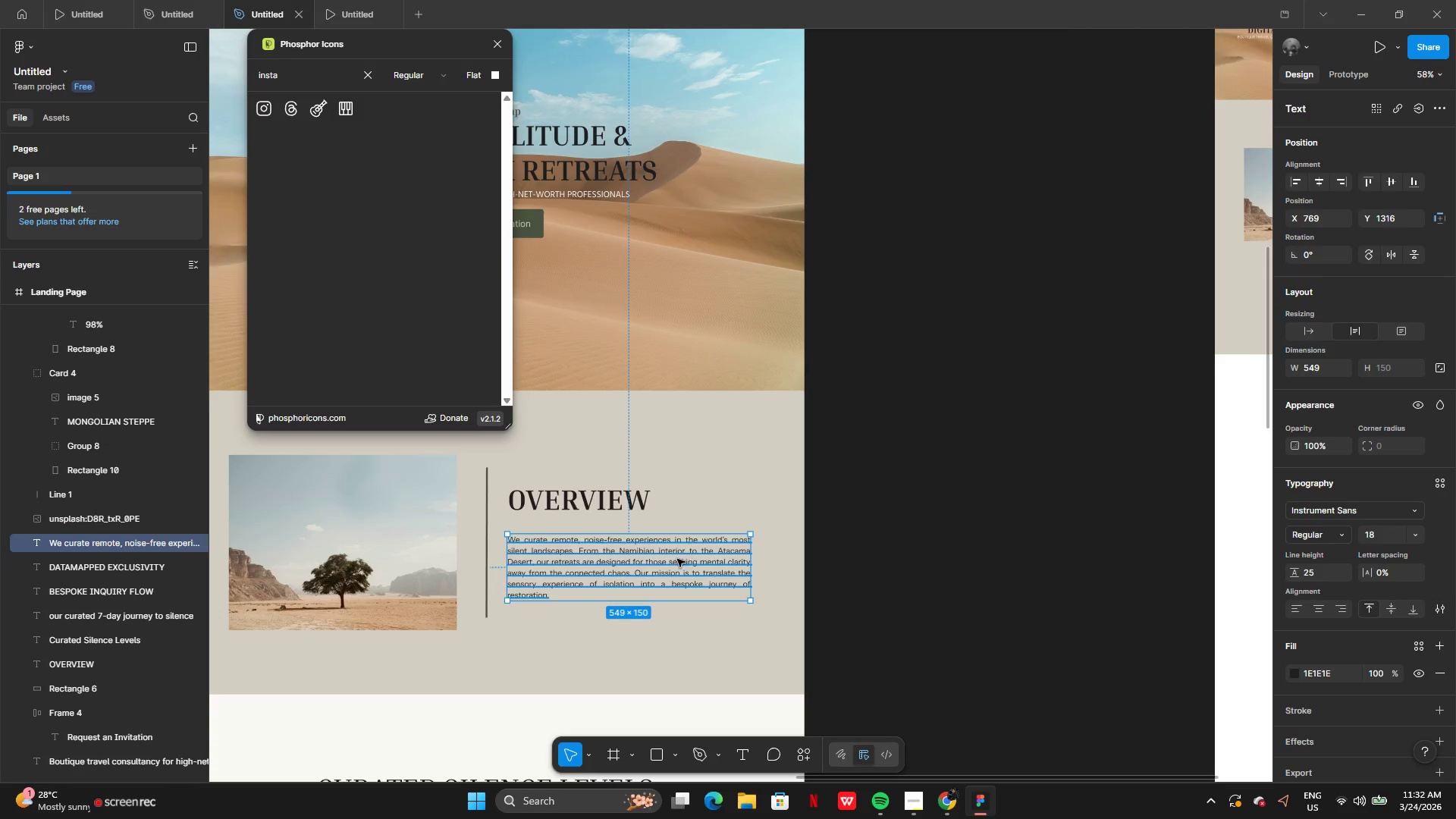 
left_click([677, 560])
 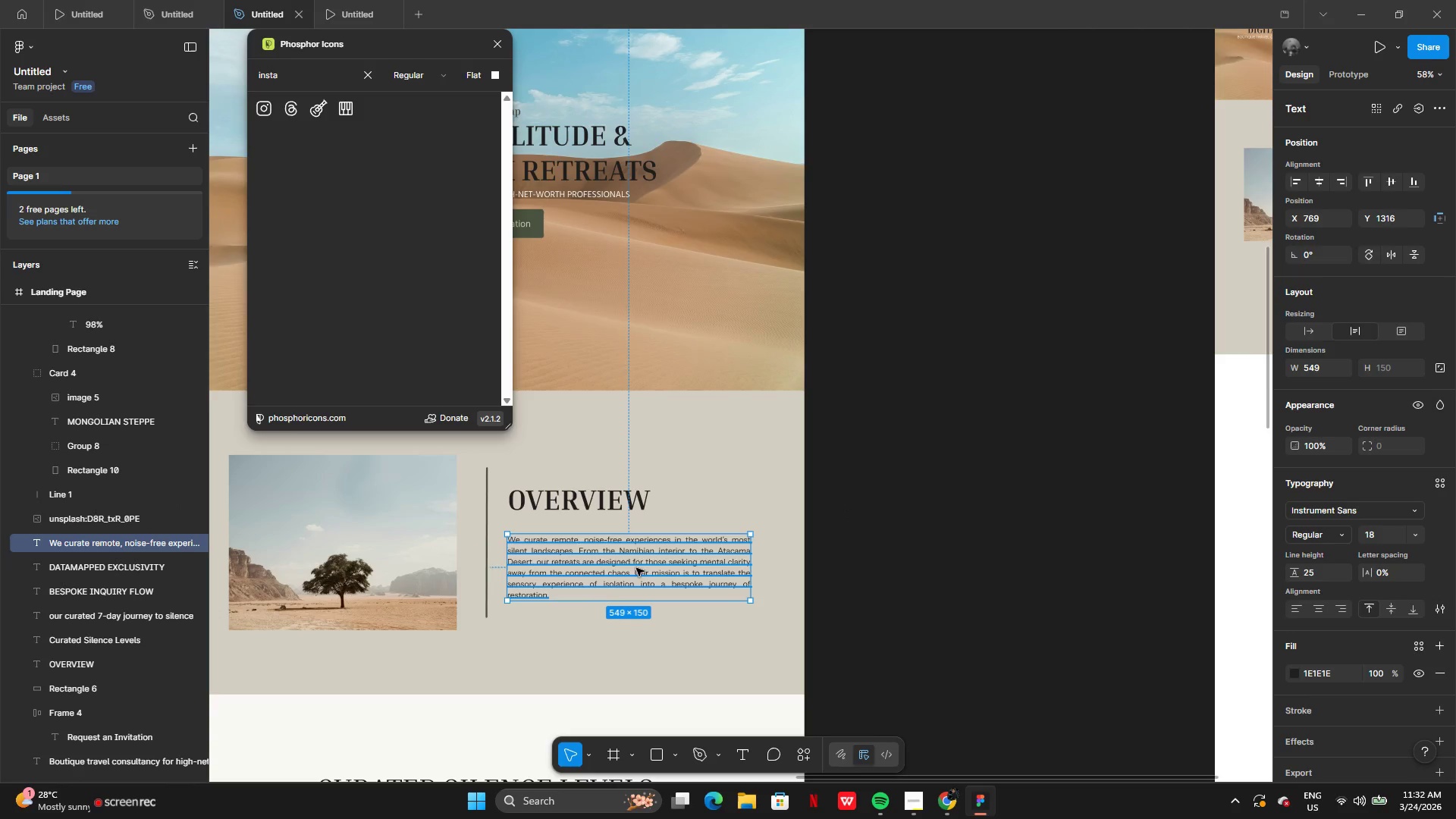 
hold_key(key=AltLeft, duration=0.42)
left_click_drag(start_coordinate=[629, 569], to_coordinate=[986, 564])
 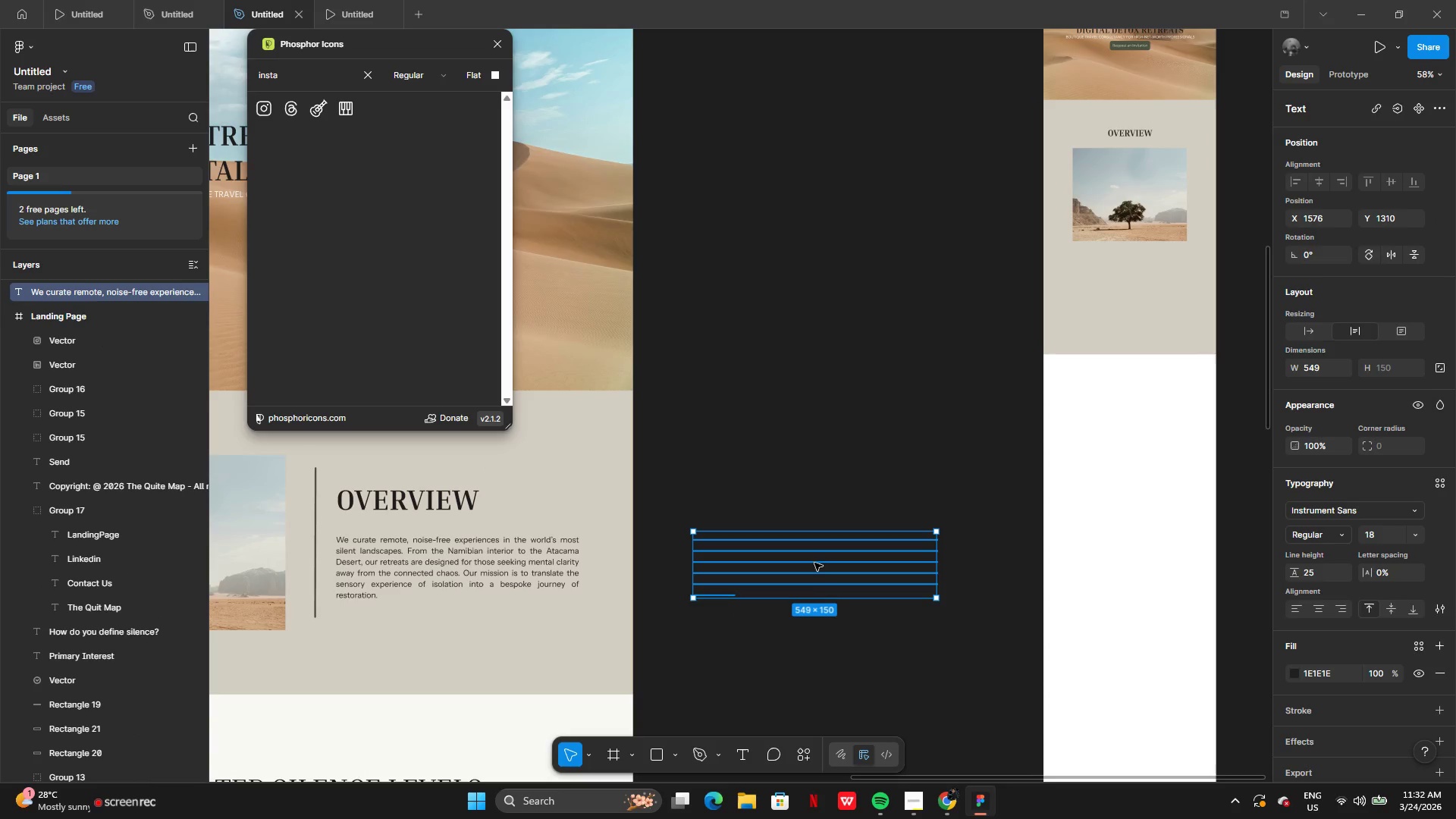 
left_click_drag(start_coordinate=[815, 568], to_coordinate=[1165, 335])
 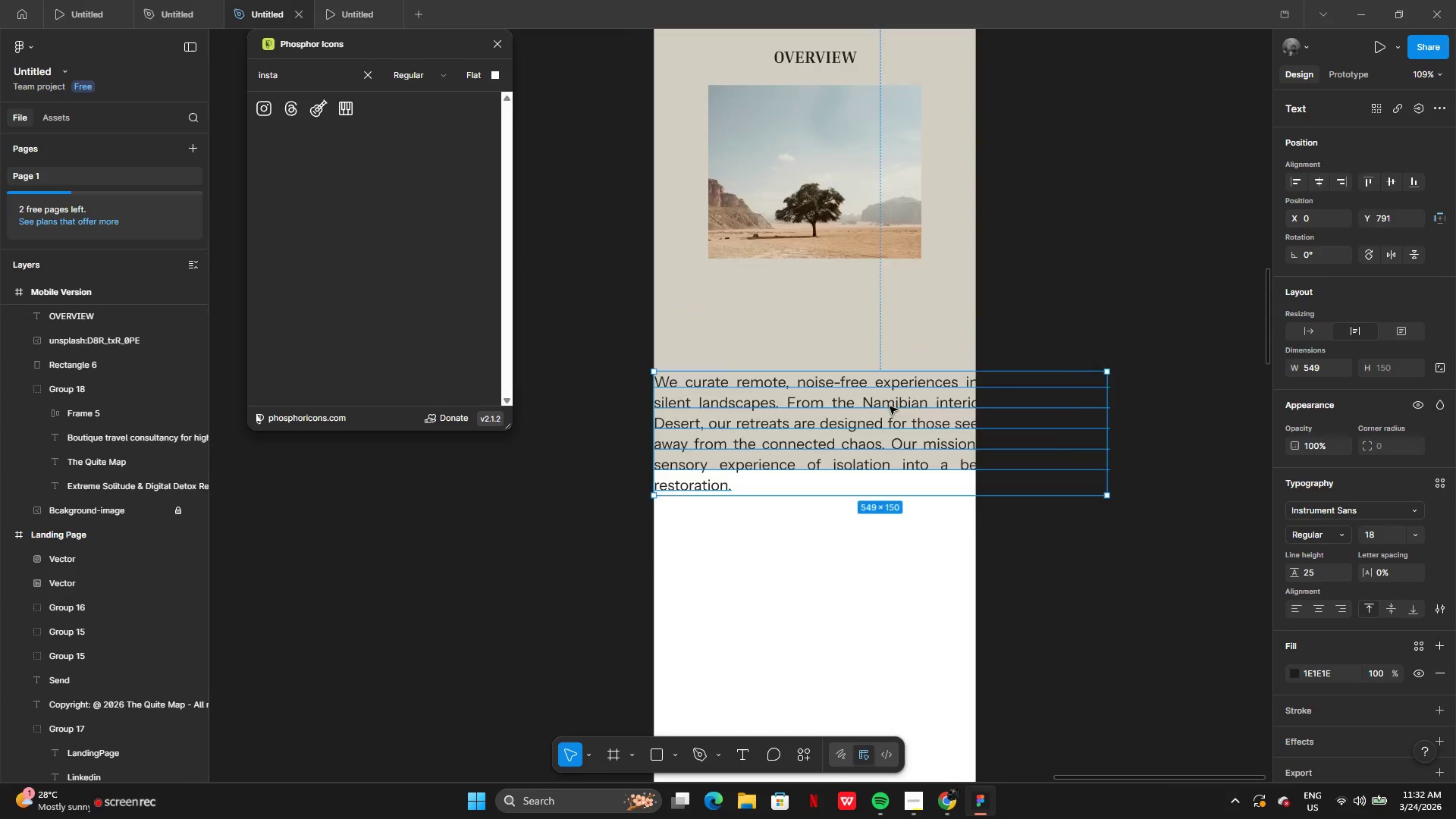 
left_click_drag(start_coordinate=[805, 522], to_coordinate=[855, 447])
 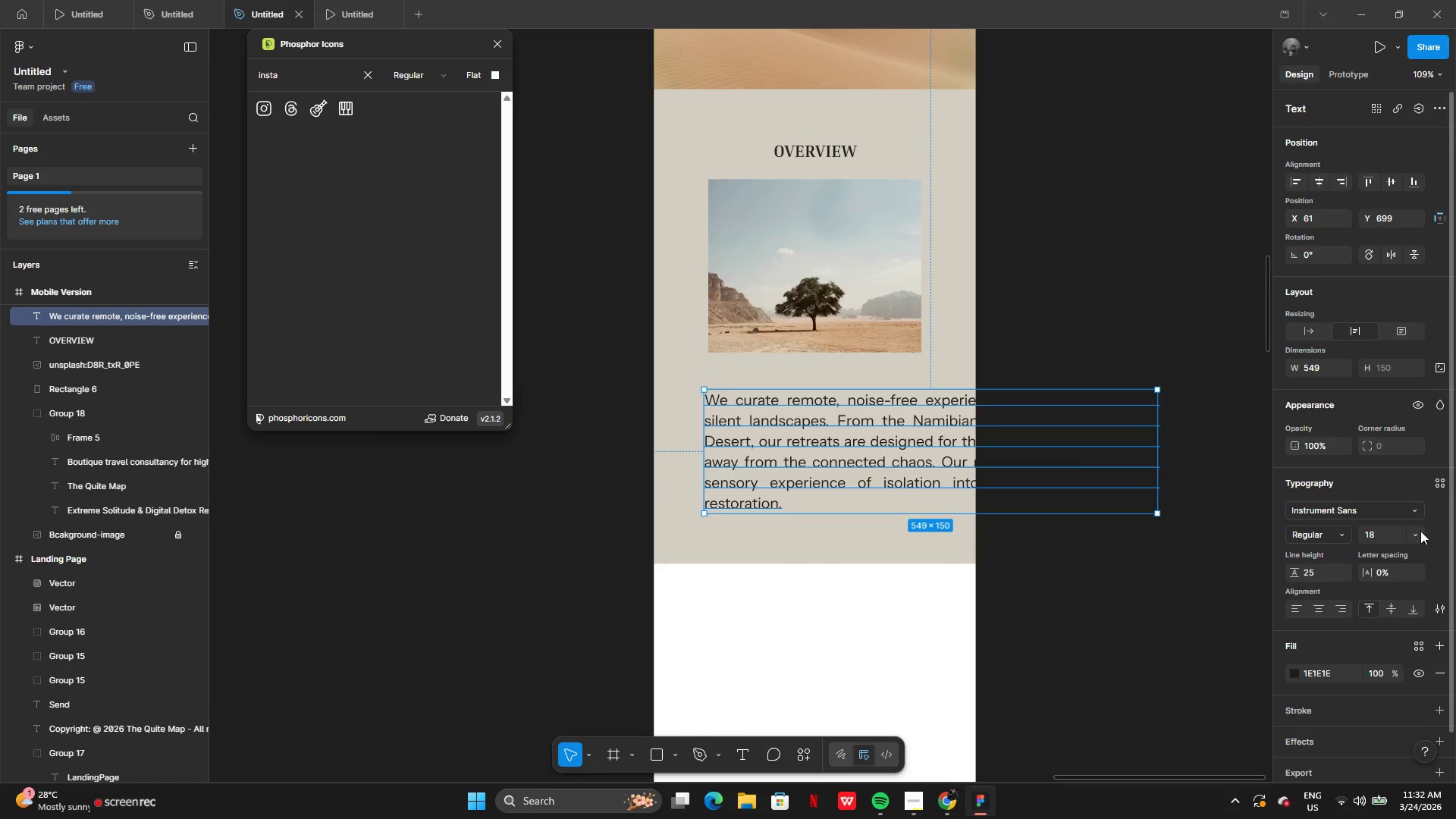 
left_click([1418, 531])
 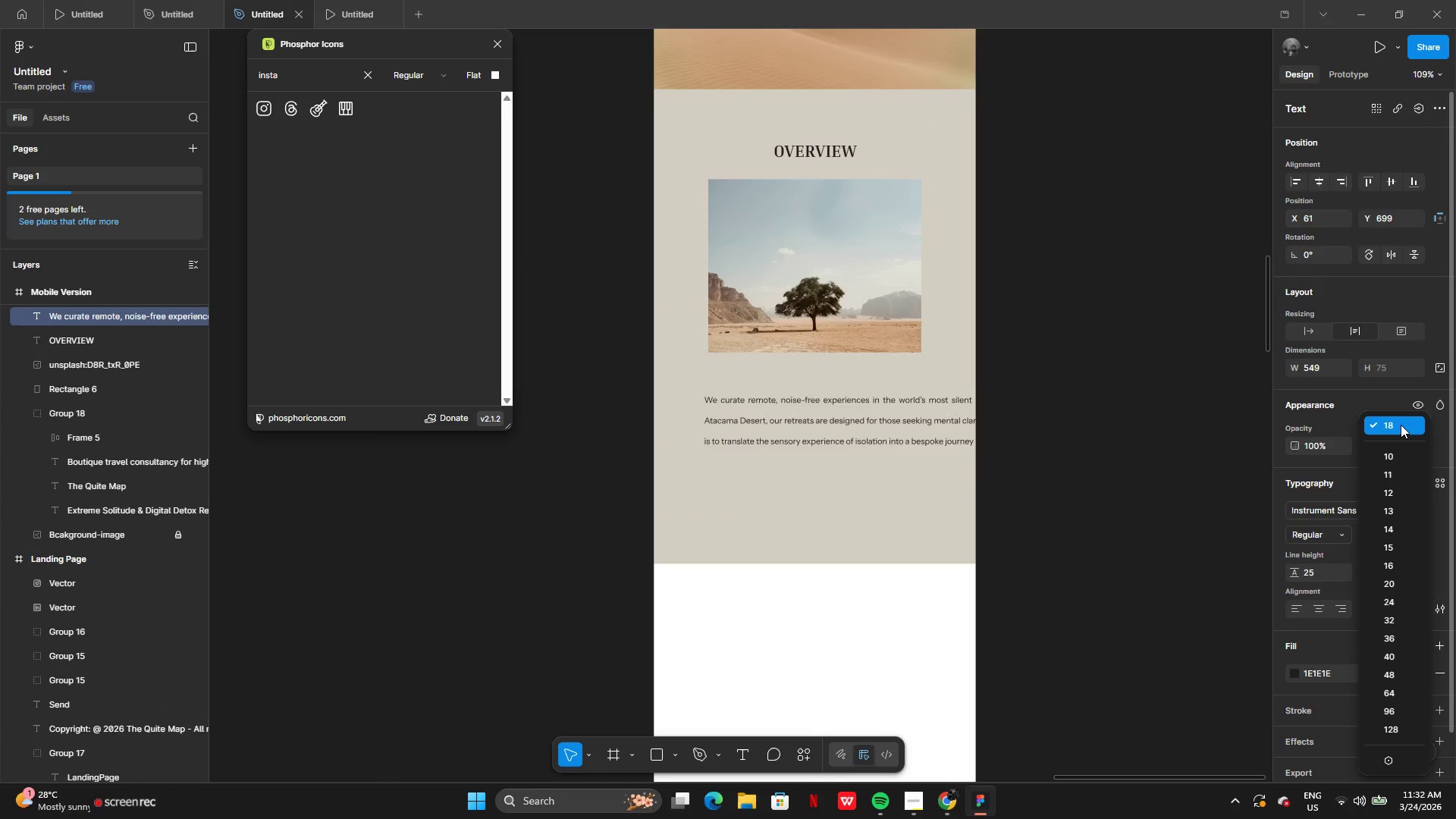 
left_click([1401, 423])
 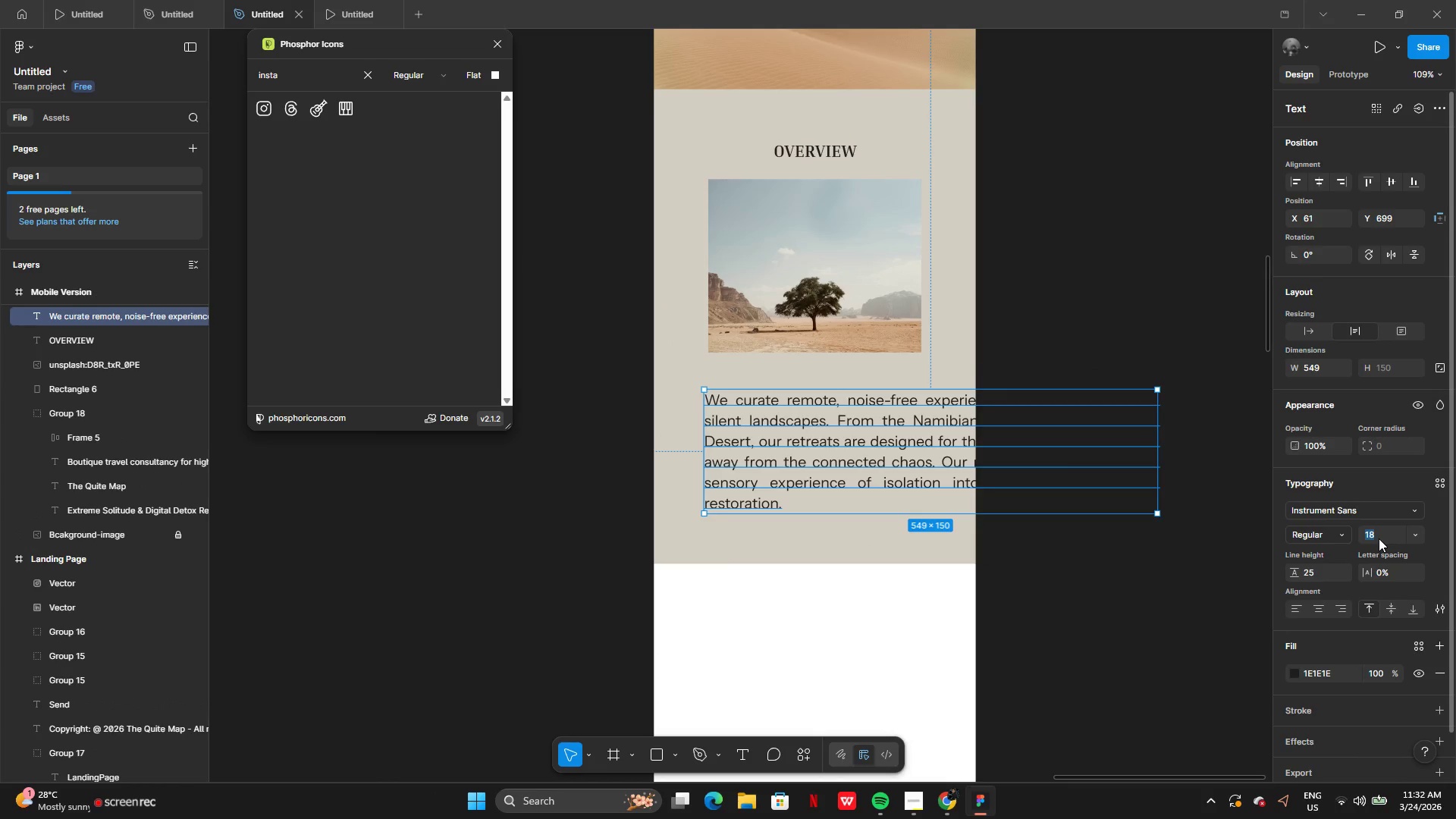 
key(8)
 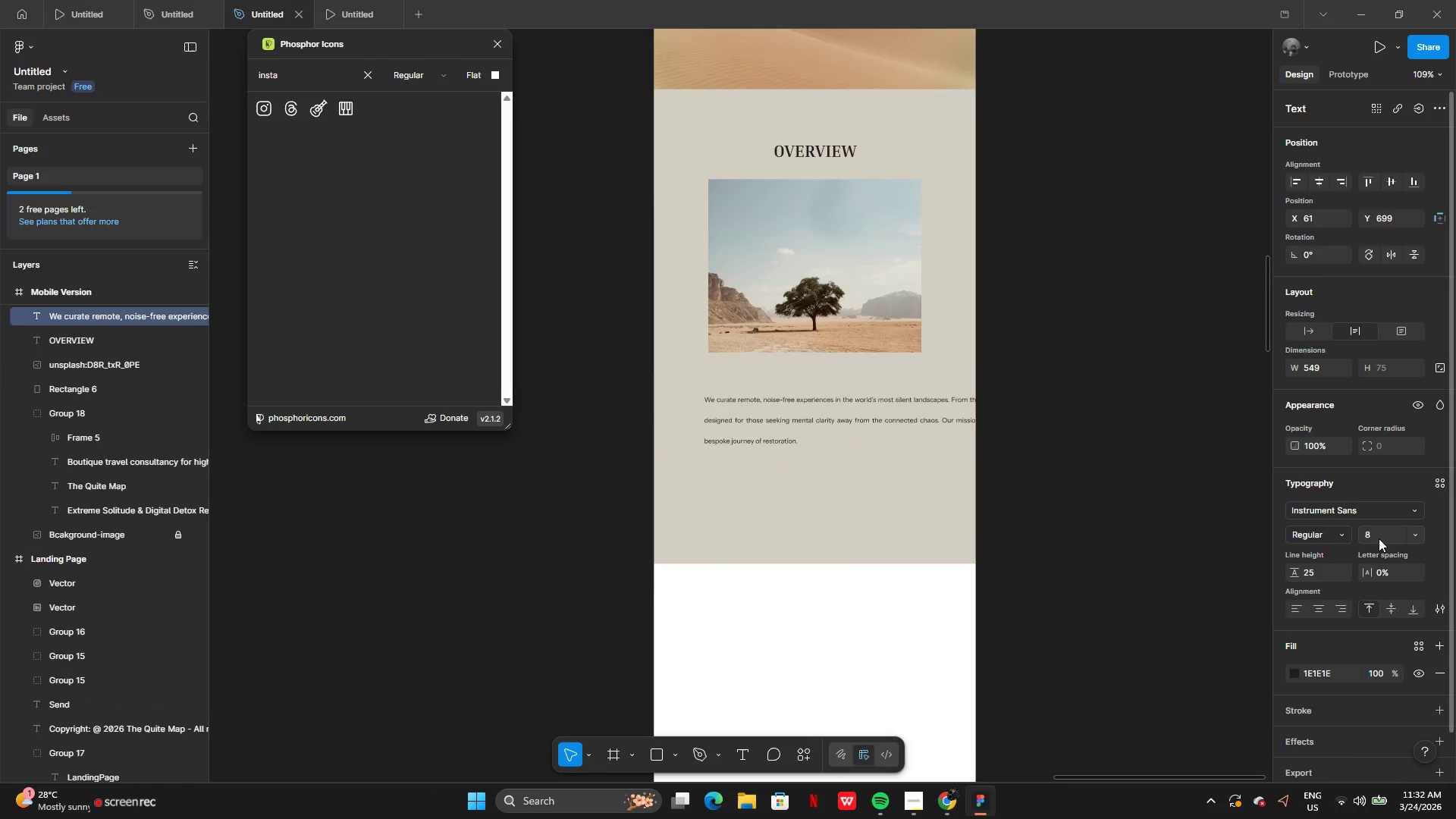 
key(Enter)
 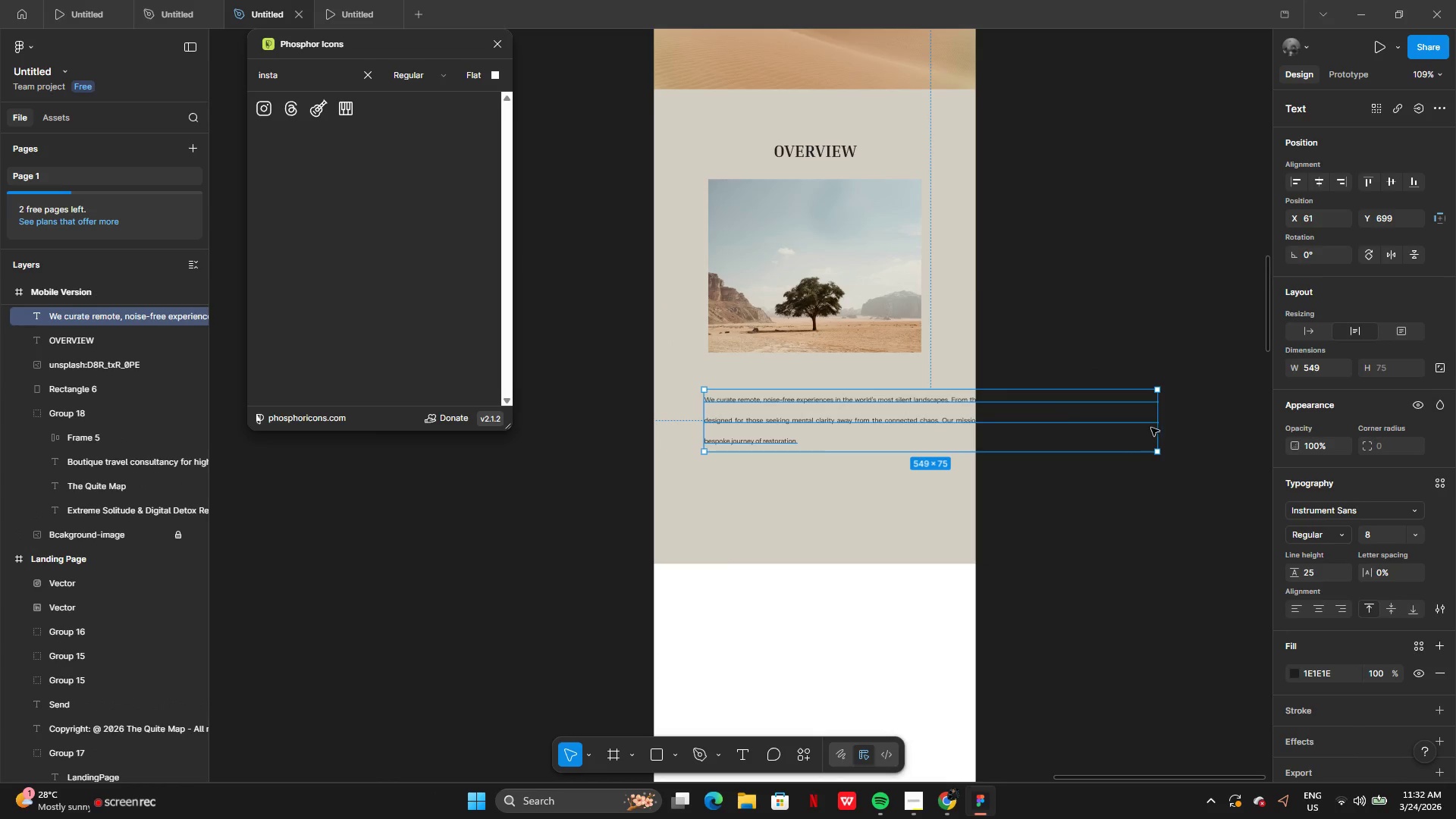 
left_click_drag(start_coordinate=[1160, 423], to_coordinate=[923, 420])
 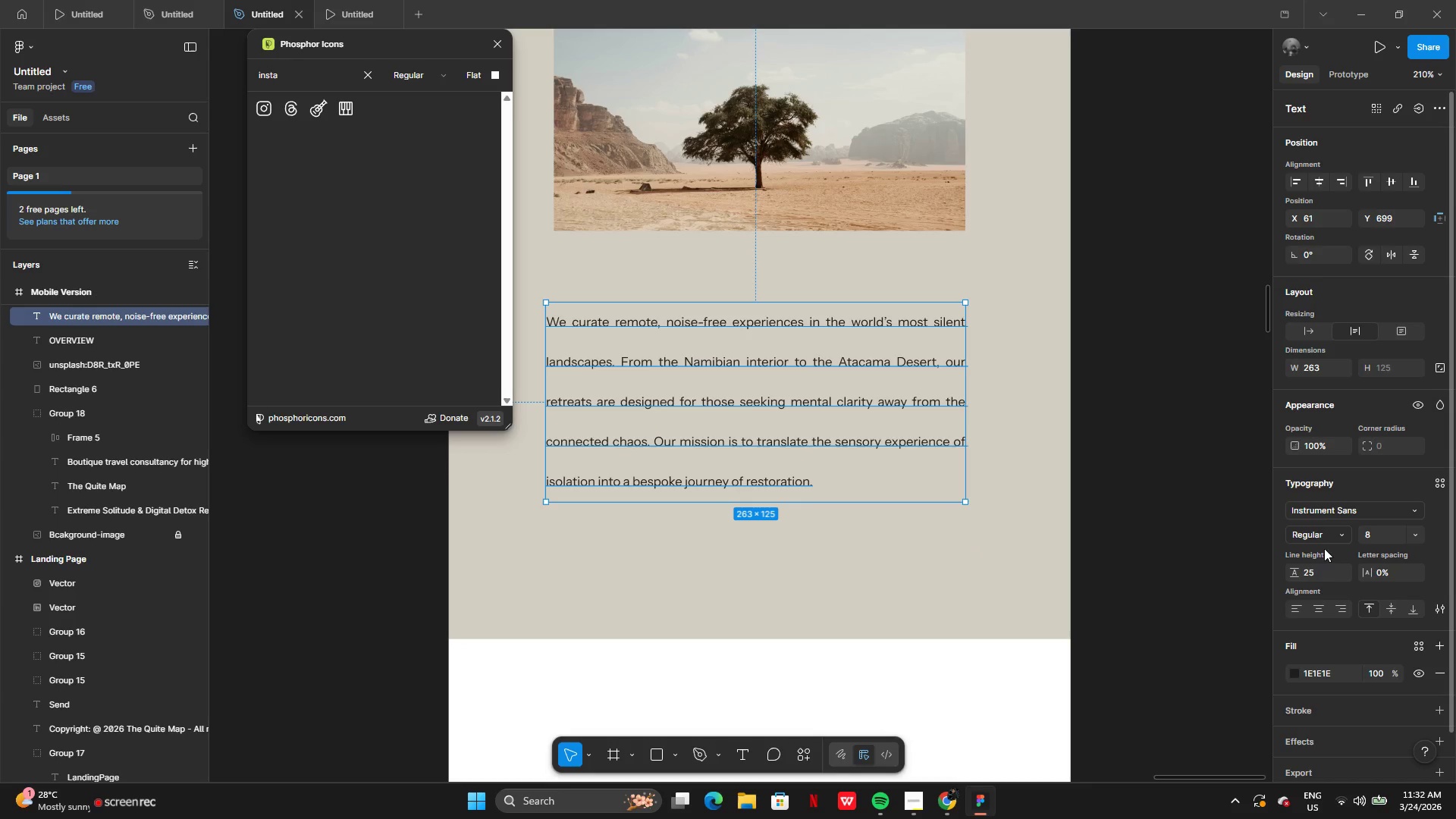 
left_click([1323, 573])
 